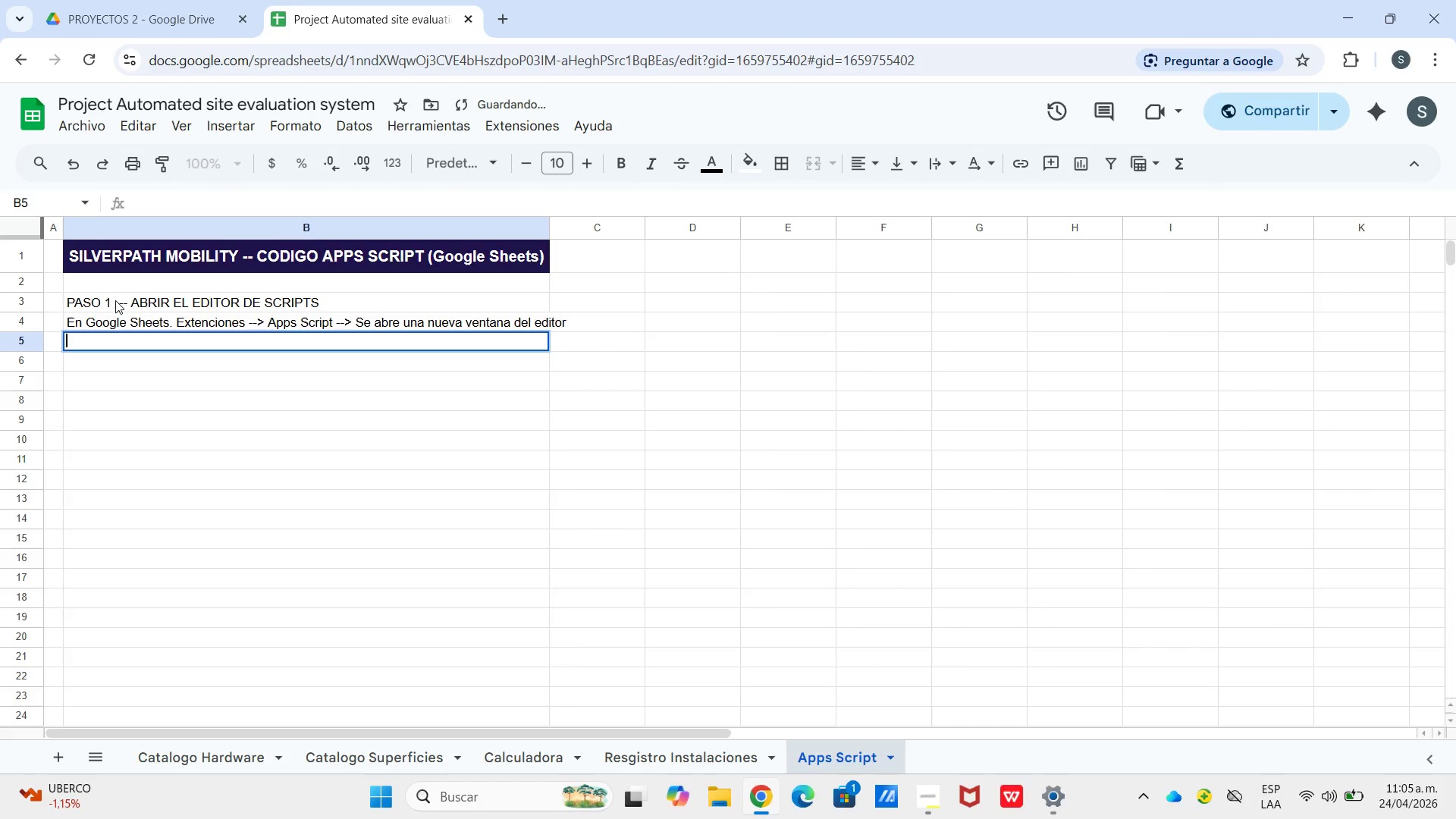 
key(Enter)
 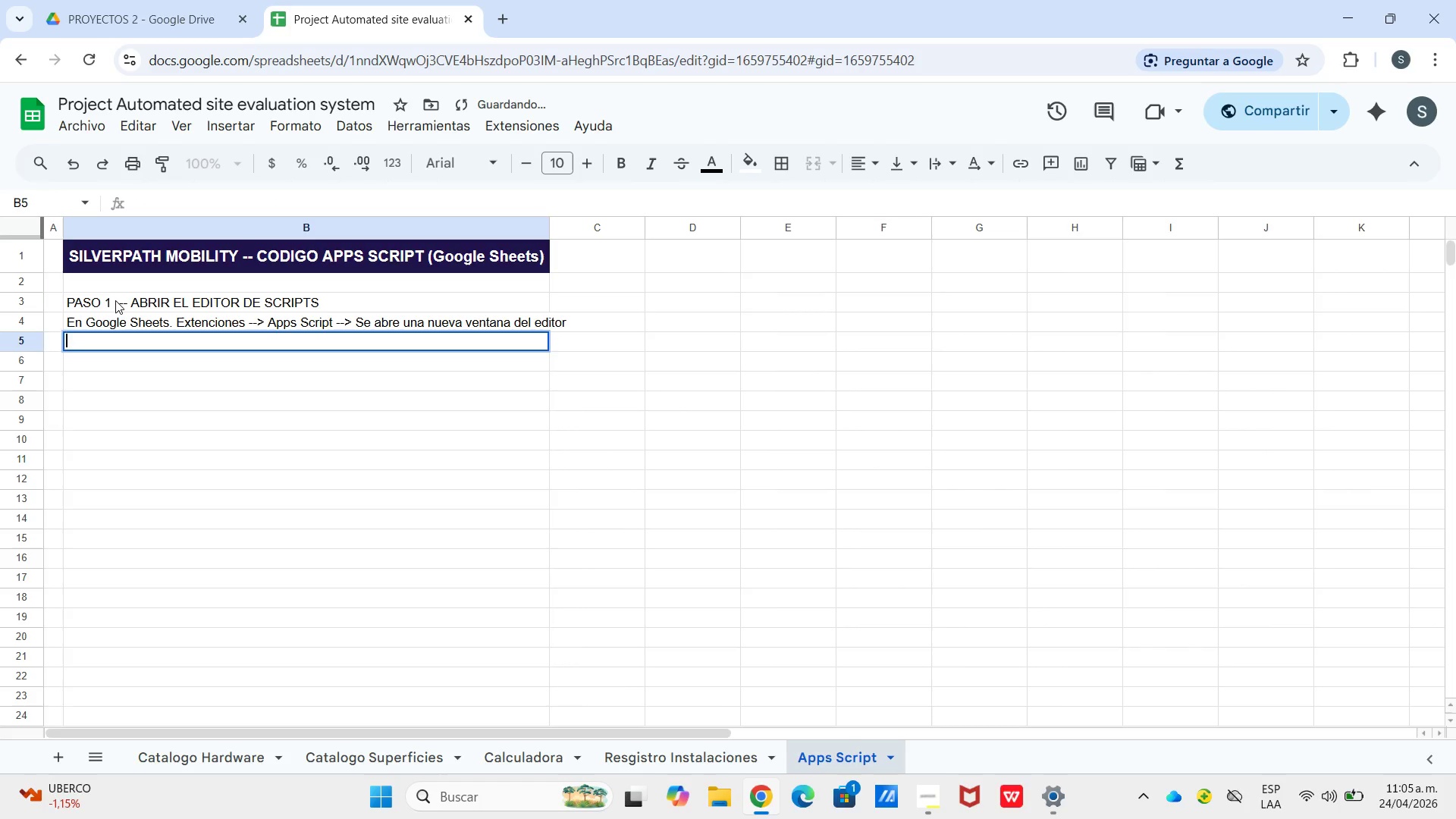 
key(Enter)
 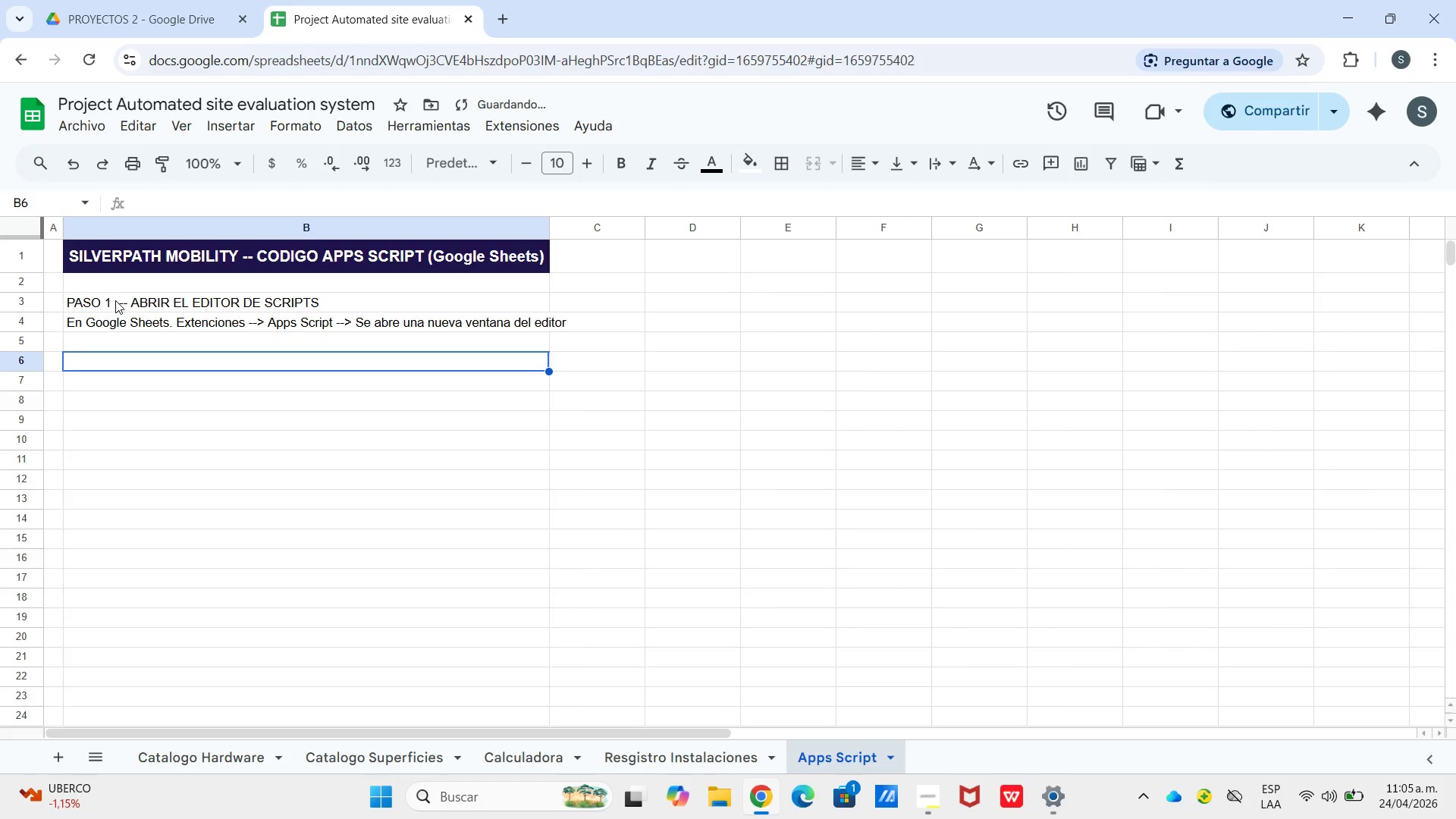 
type(PSO 2 --- BORRAR EL CODIGO POR DEFECTO)
 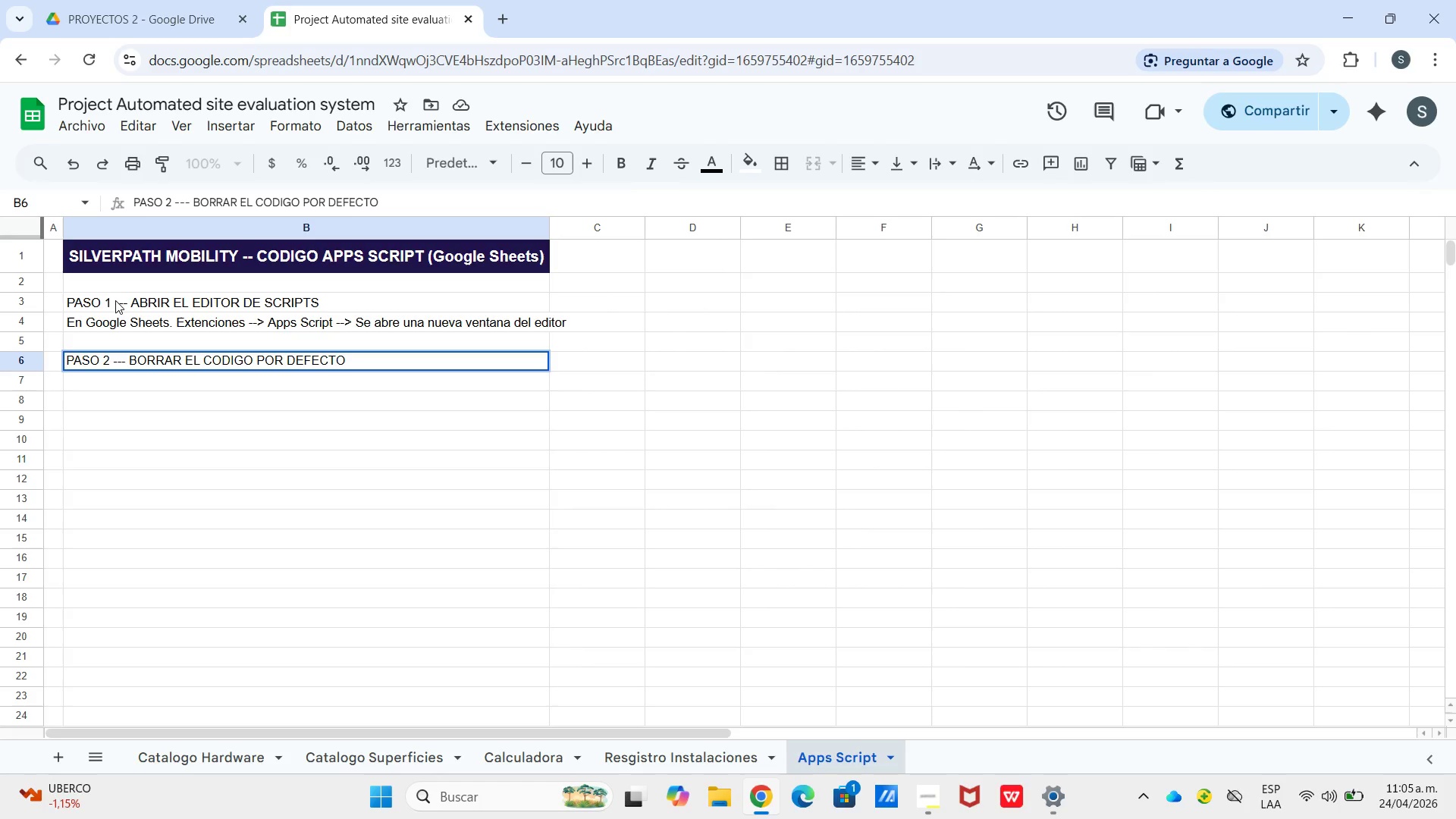 
key(Enter)
 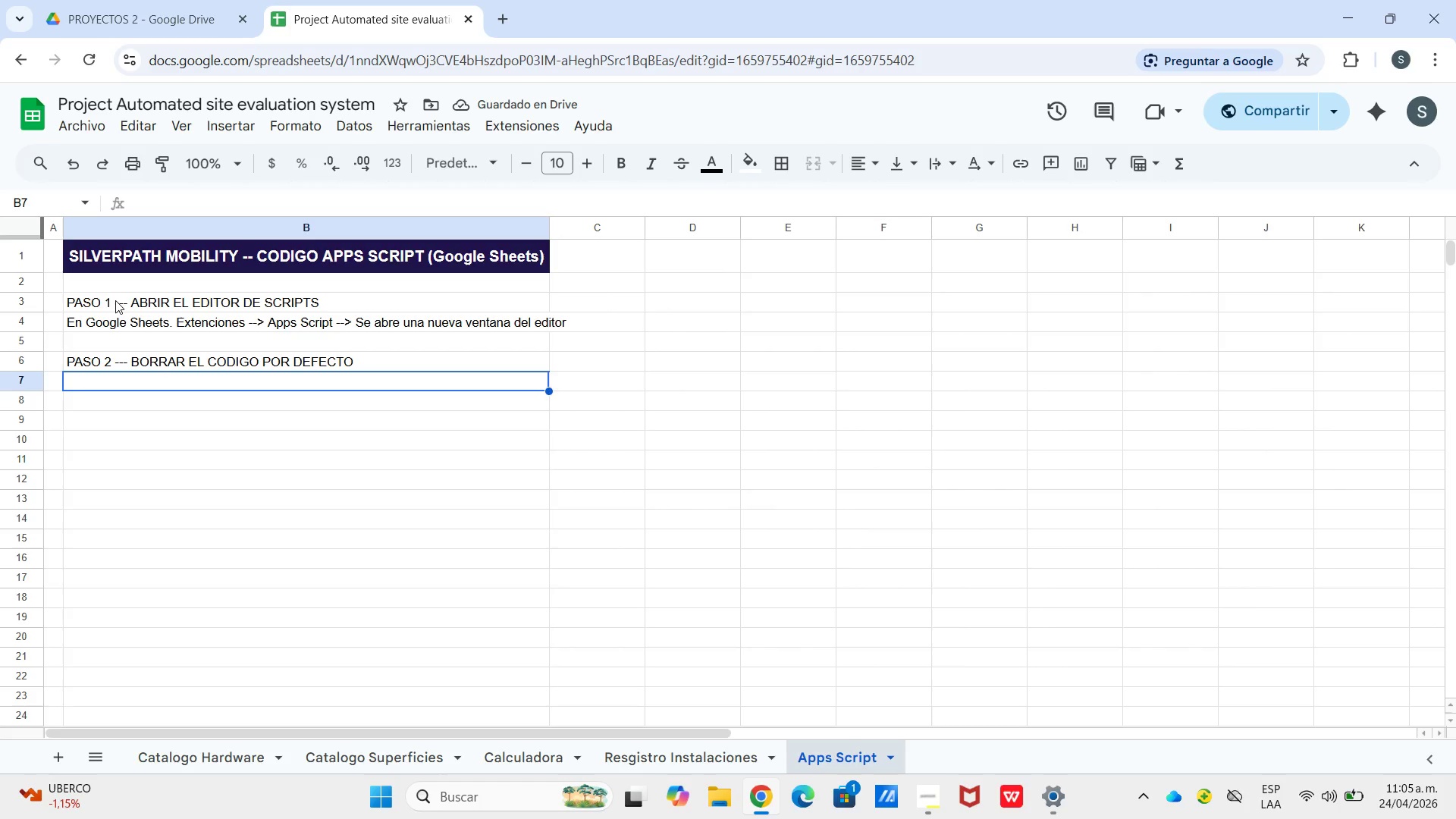 
type(Selecciona todo el texto que aparece en el editor *CT)
key(Backspace)
type(trl+A( y presiona det)
key(Backspace)
type(lete.)
 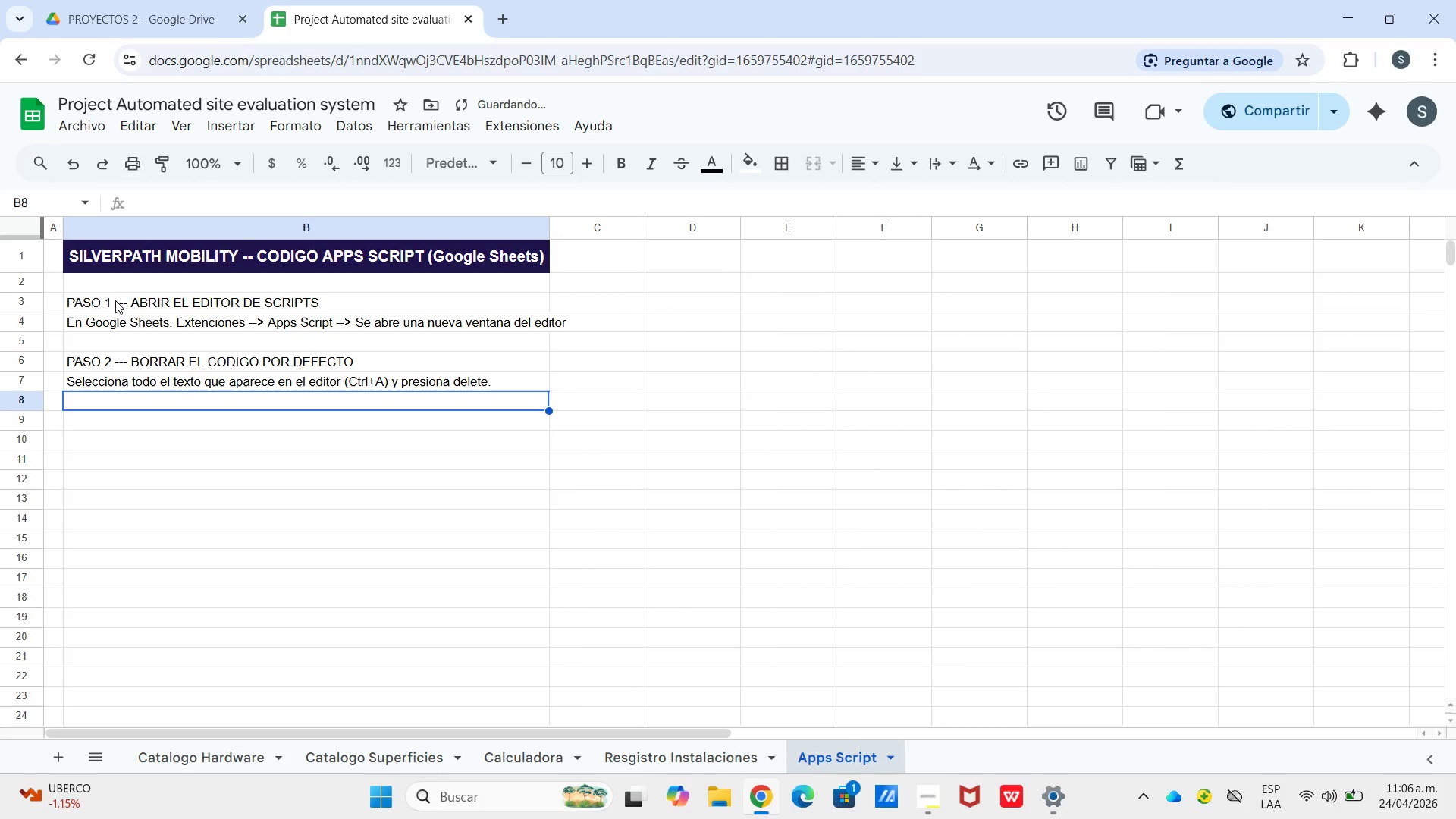 
 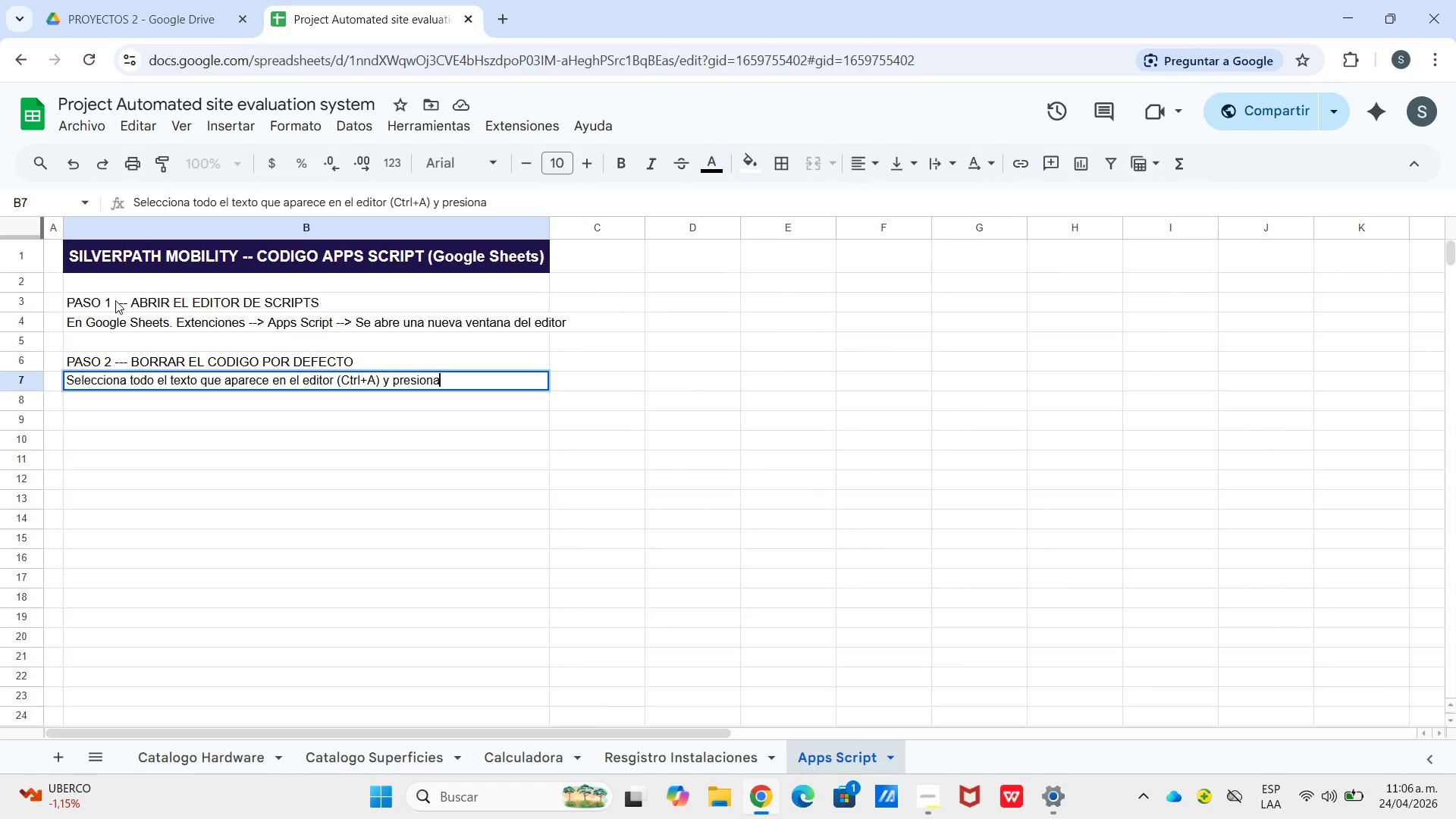 
key(Enter)
 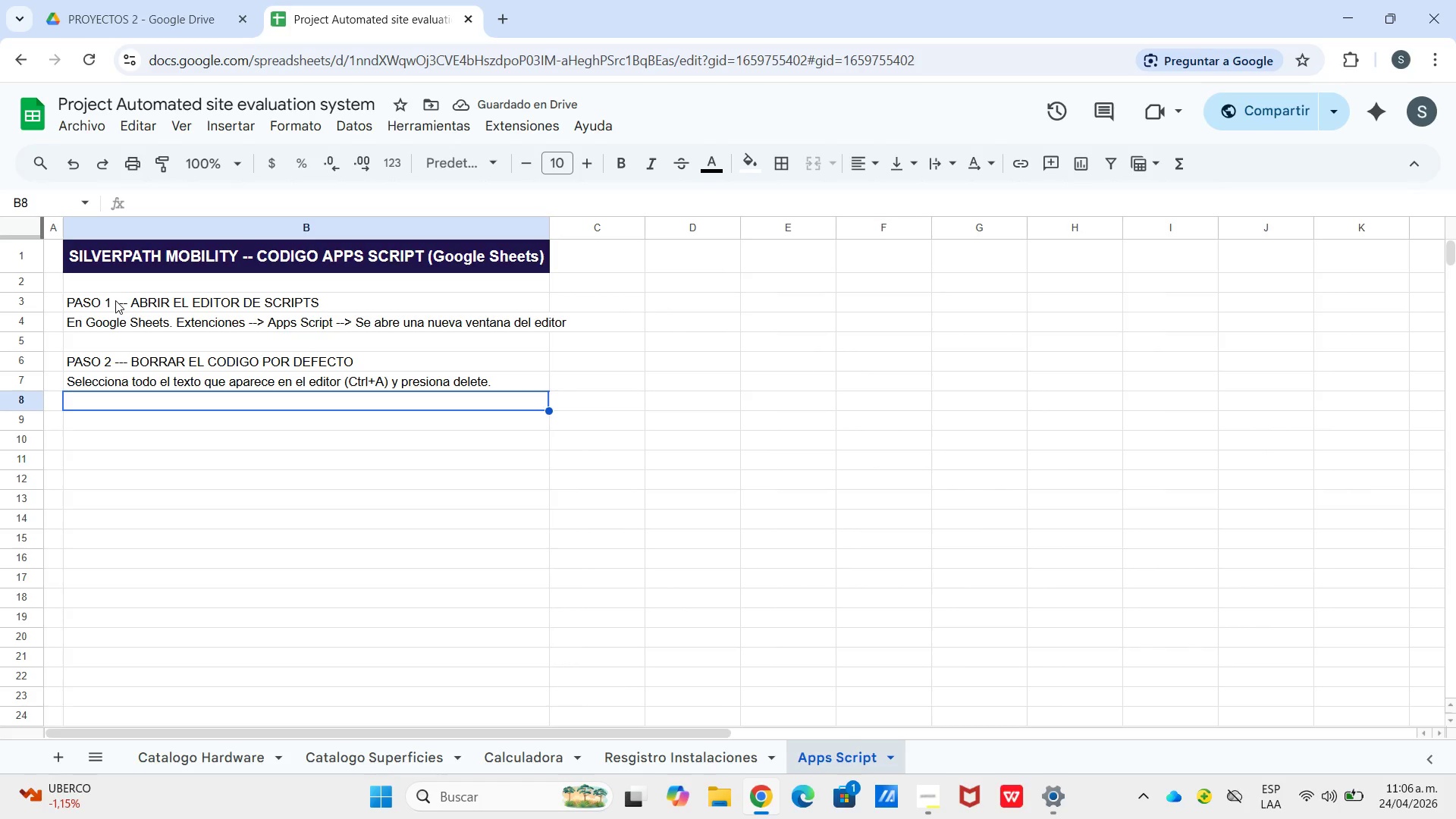 
key(Enter)
 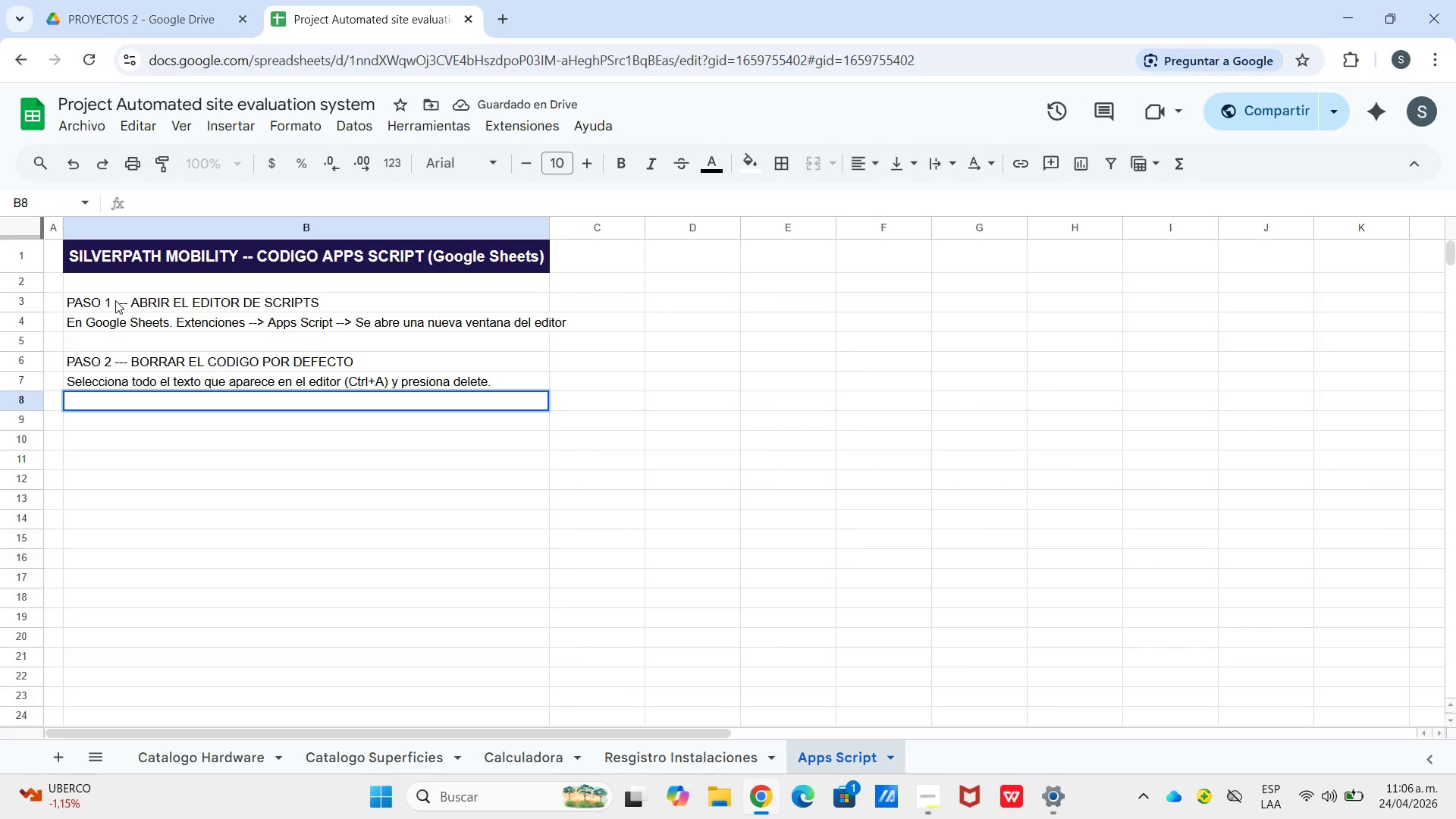 
key(CapsLock)
 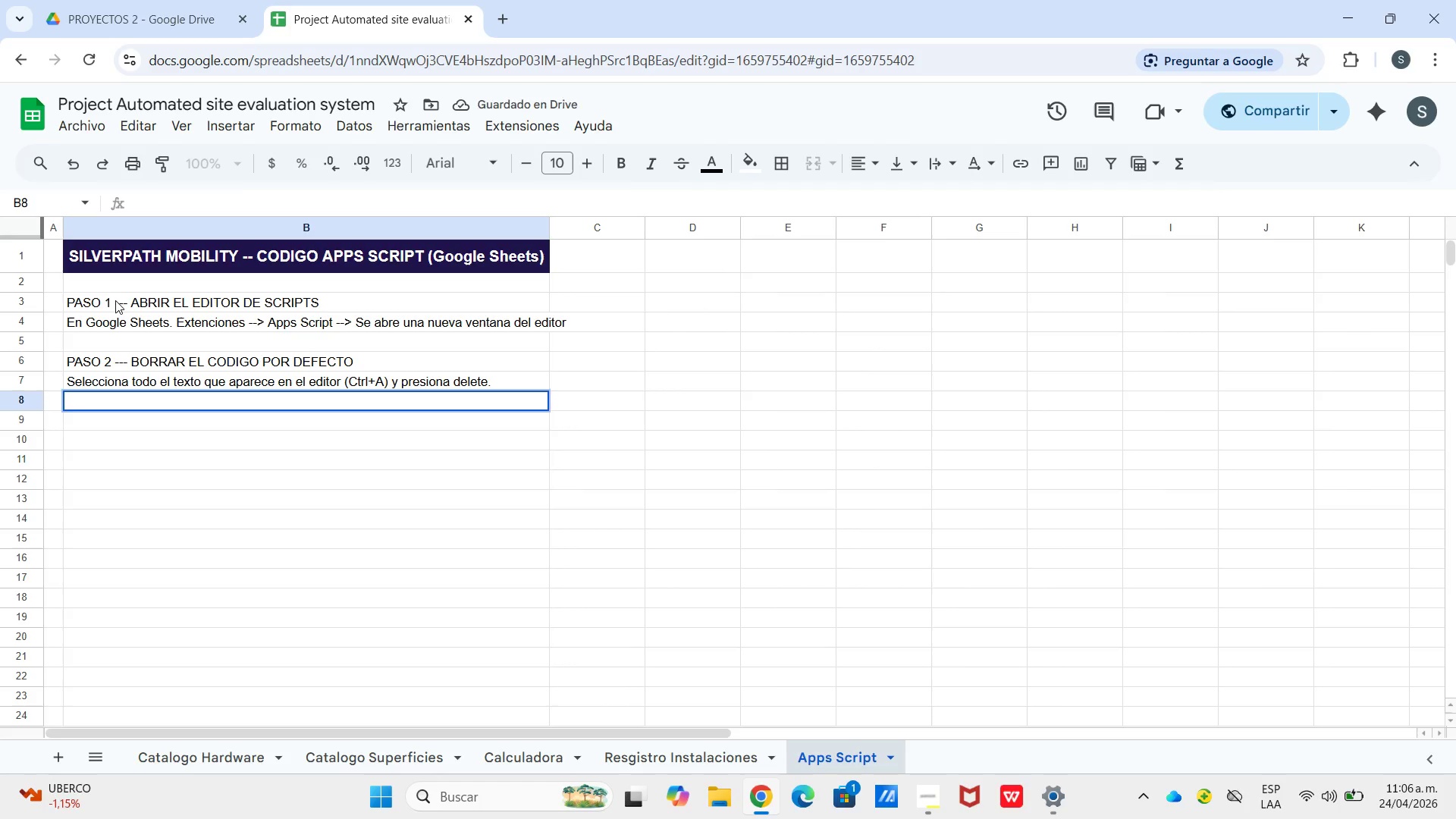 
key(Enter)
 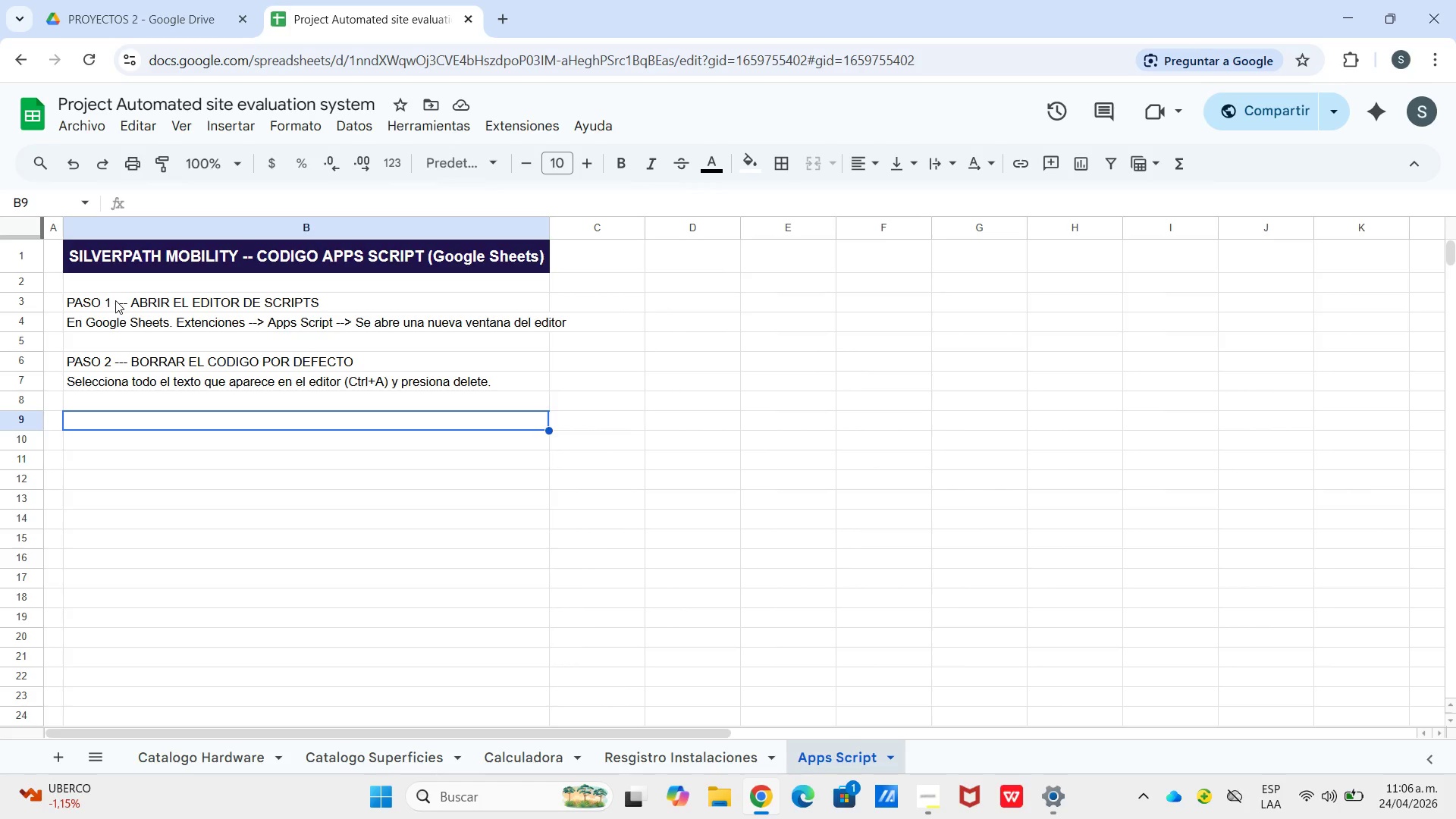 
type(PAO)
key(Backspace)
type(SO 3-)
key(Backspace)
type( --- PEGAR EL CODIGO)
 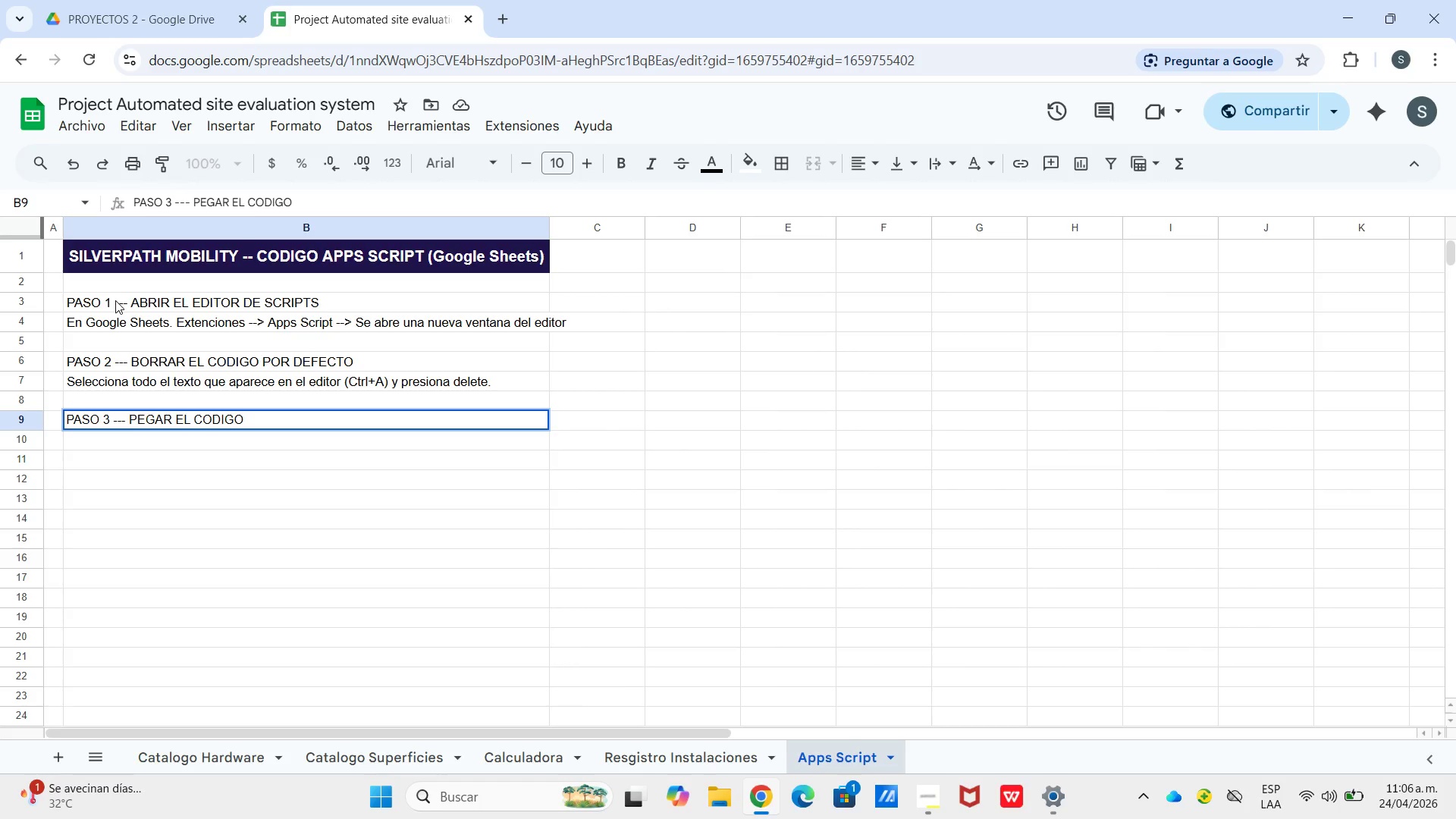 
wait(6.69)
 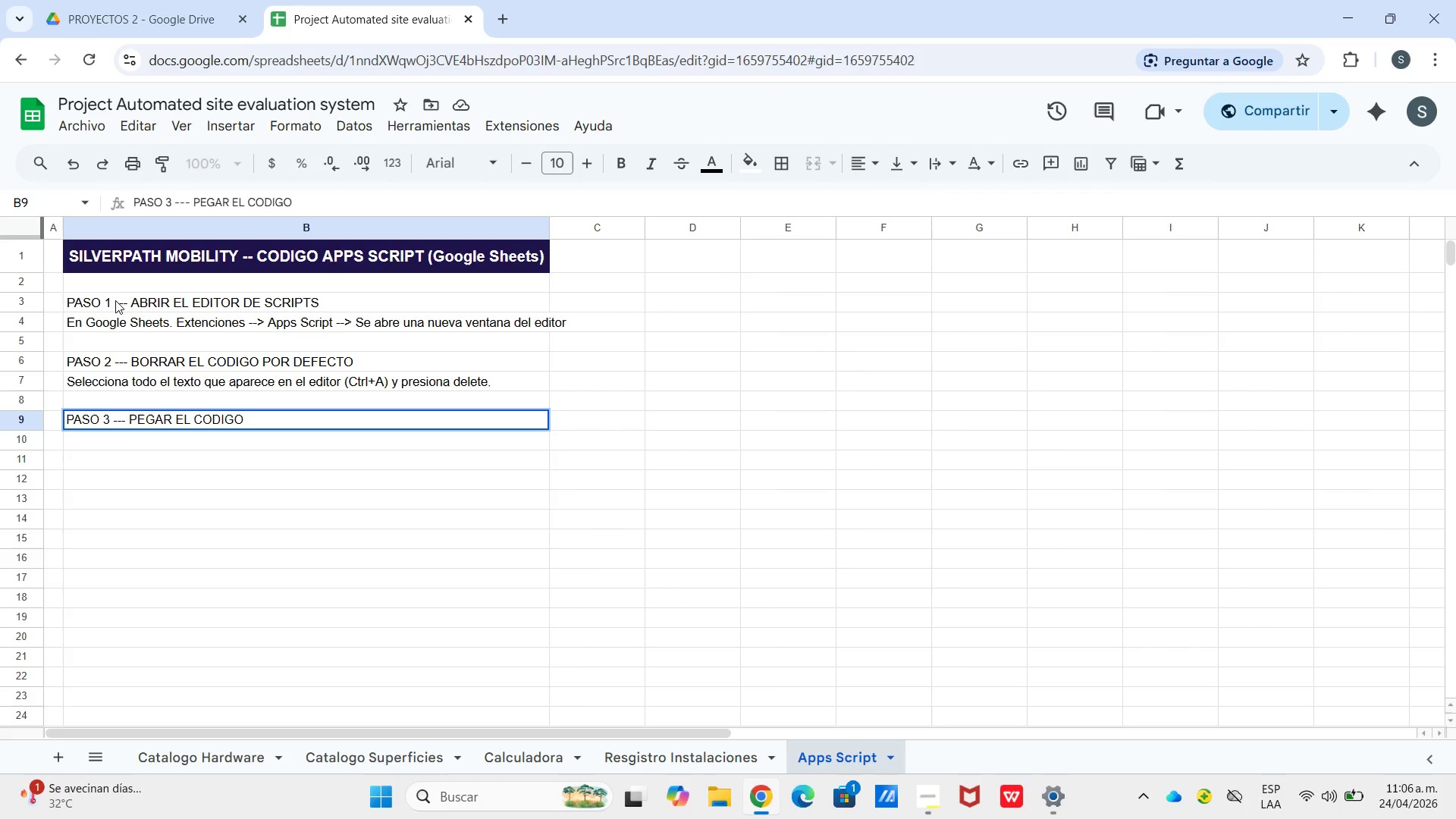 
key(Enter)
 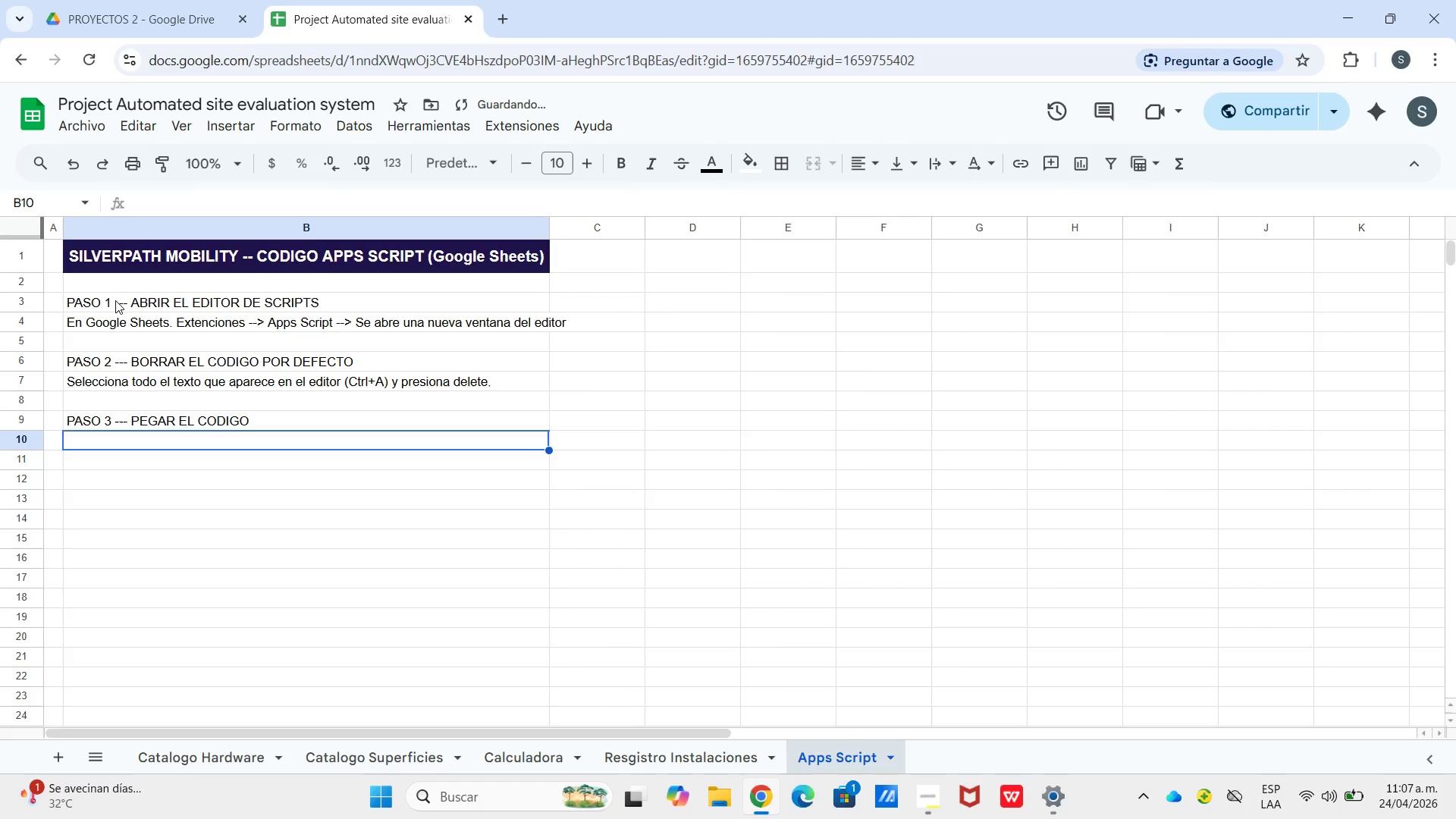 
type(Copia TODO el codigo de las celads siguientes ypega)
key(Backspace)
key(Backspace)
key(Backspace)
key(Backspace)
type( pegalos)
key(Backspace)
type(  en el editor)
 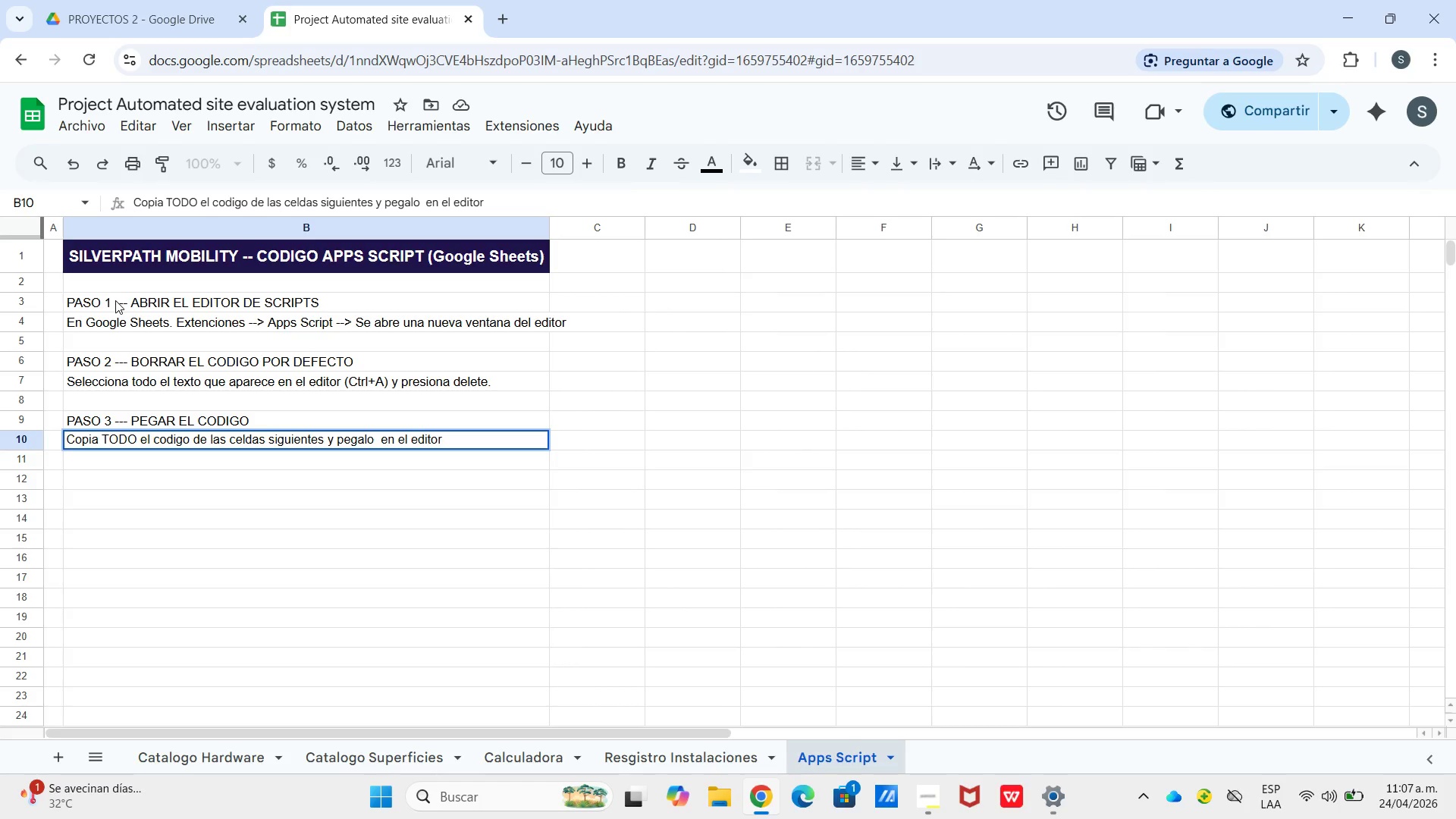 
key(Enter)
 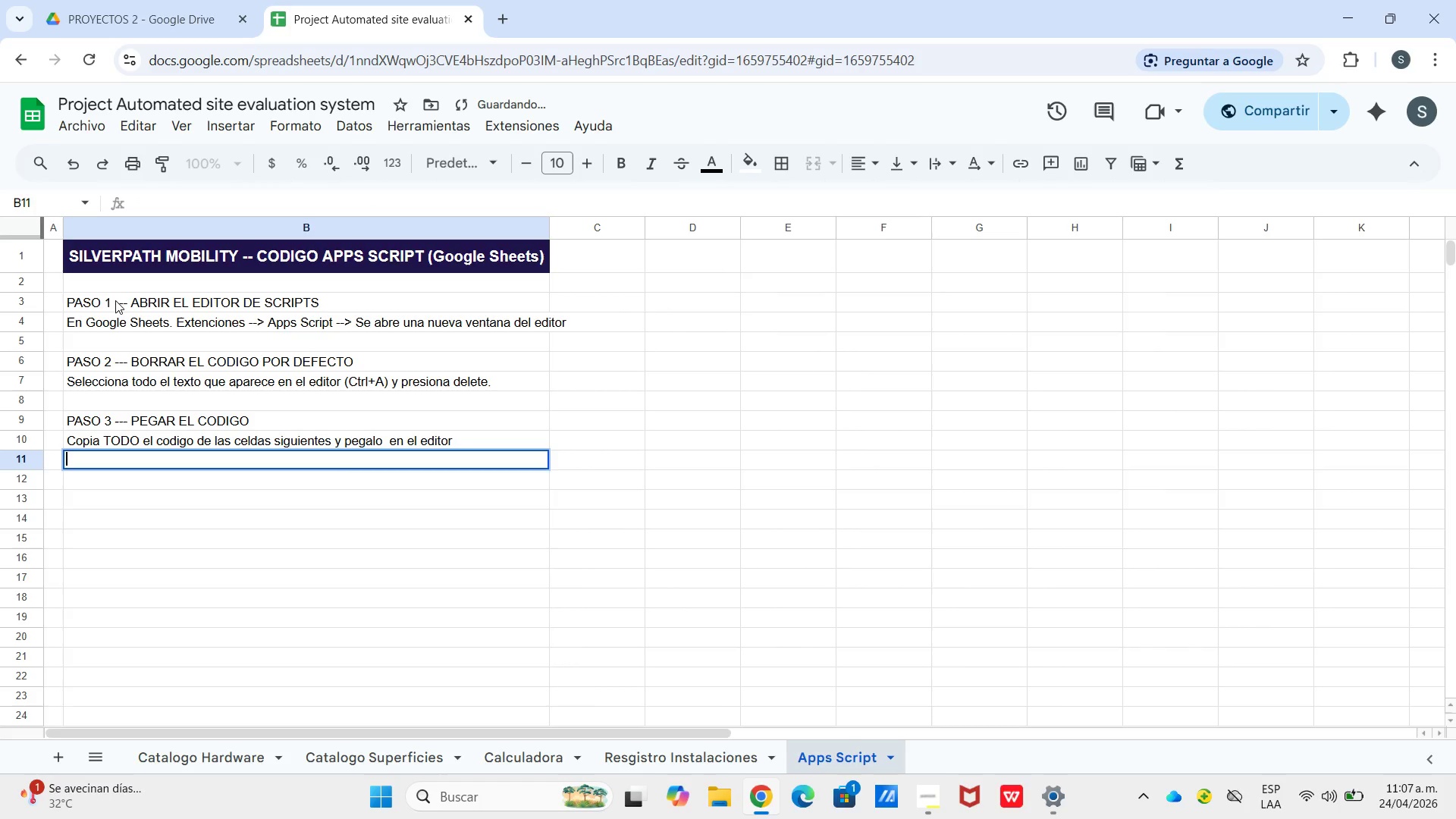 
key(Enter)
 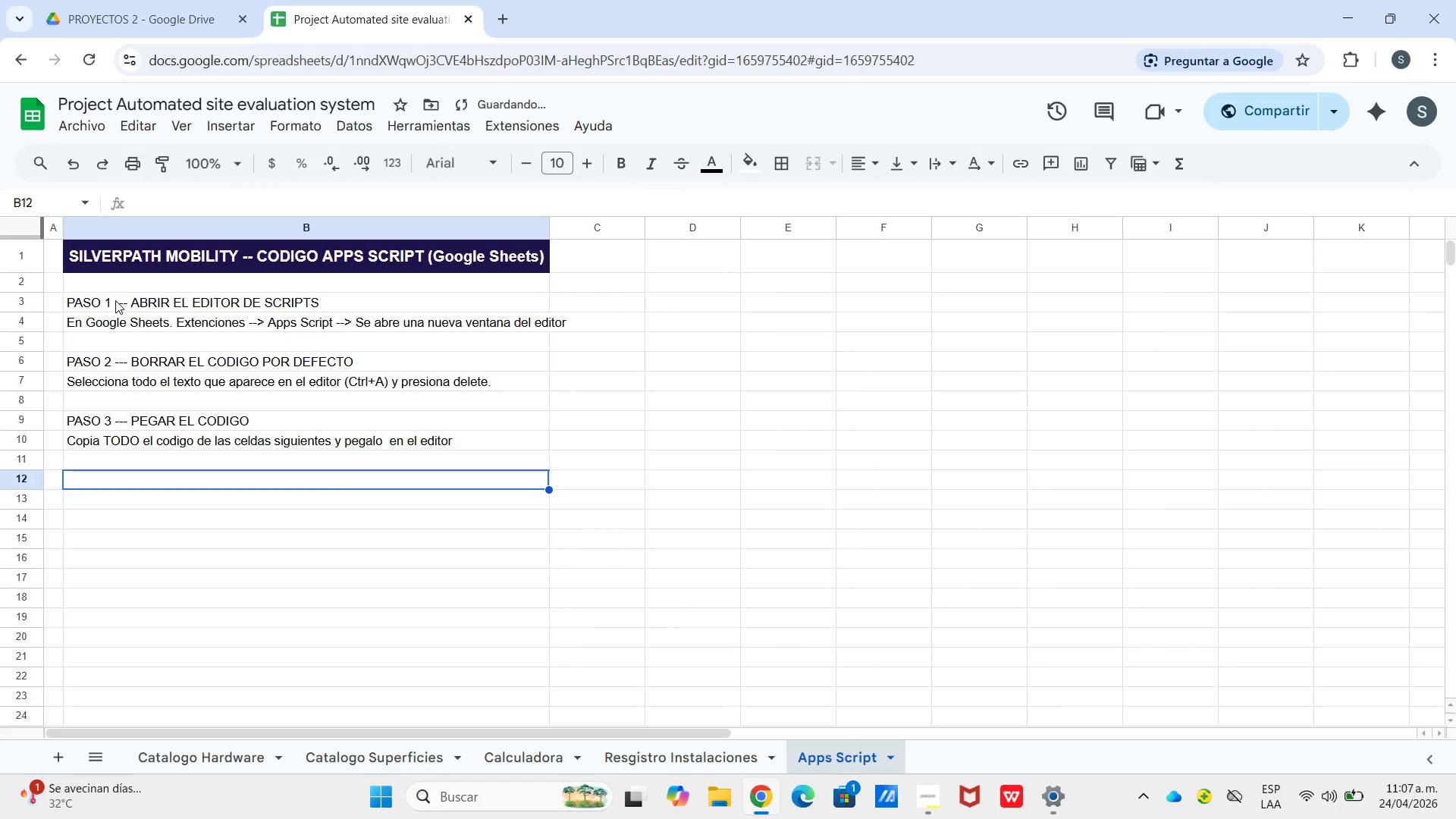 
key(Enter)
 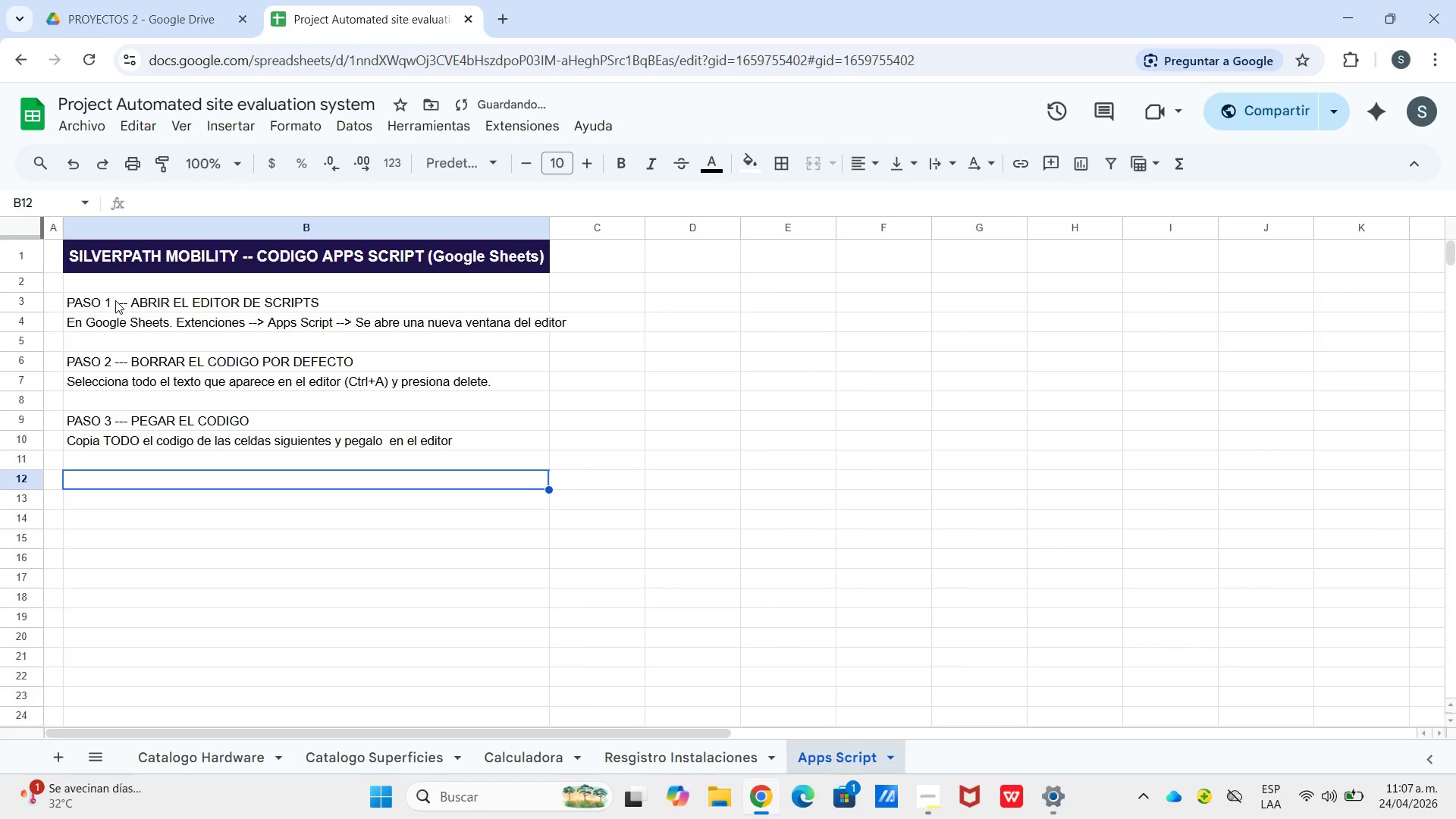 
hold_key(key=ShiftLeft, duration=0.38)
 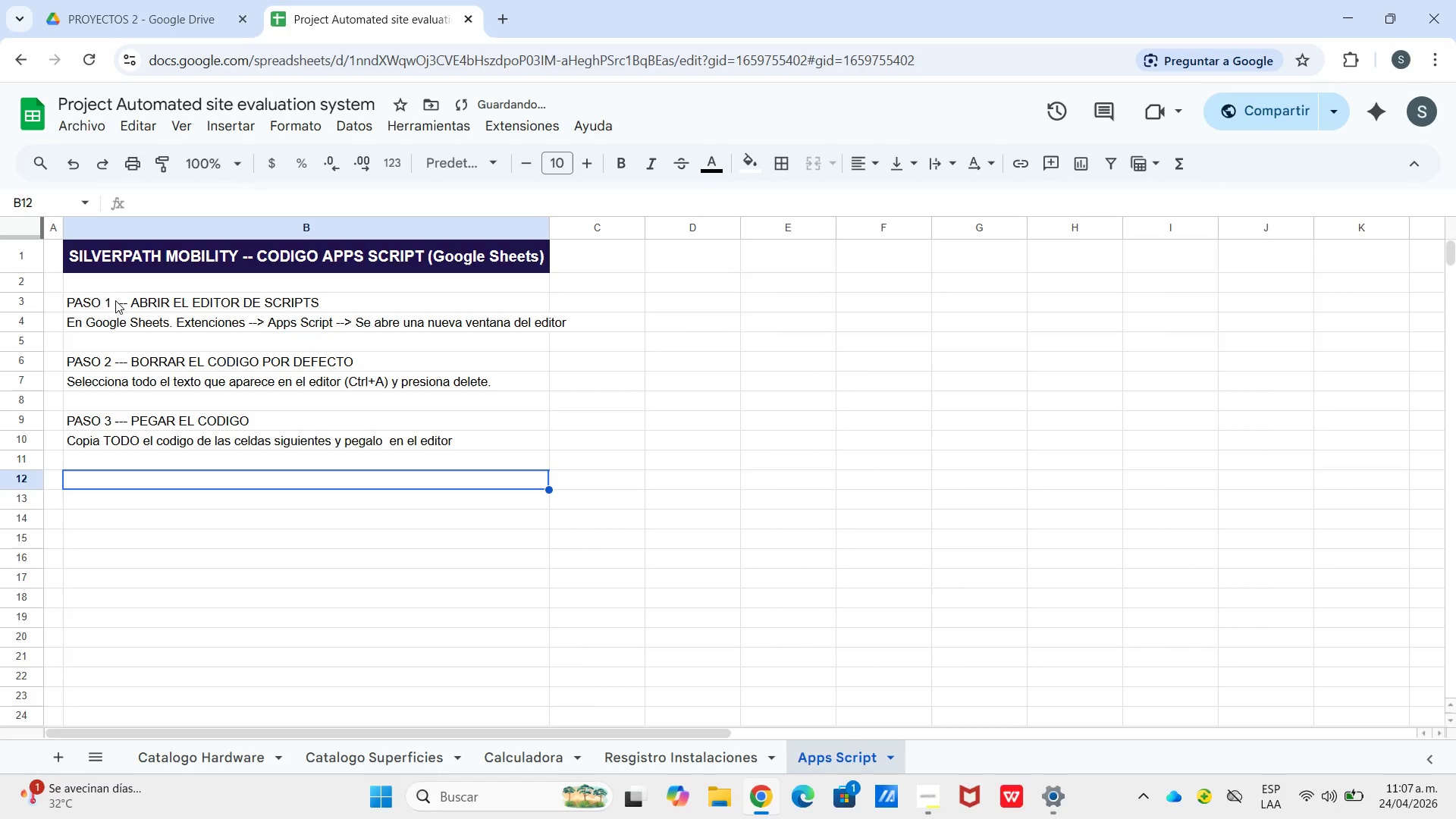 
type(PASO 4)
 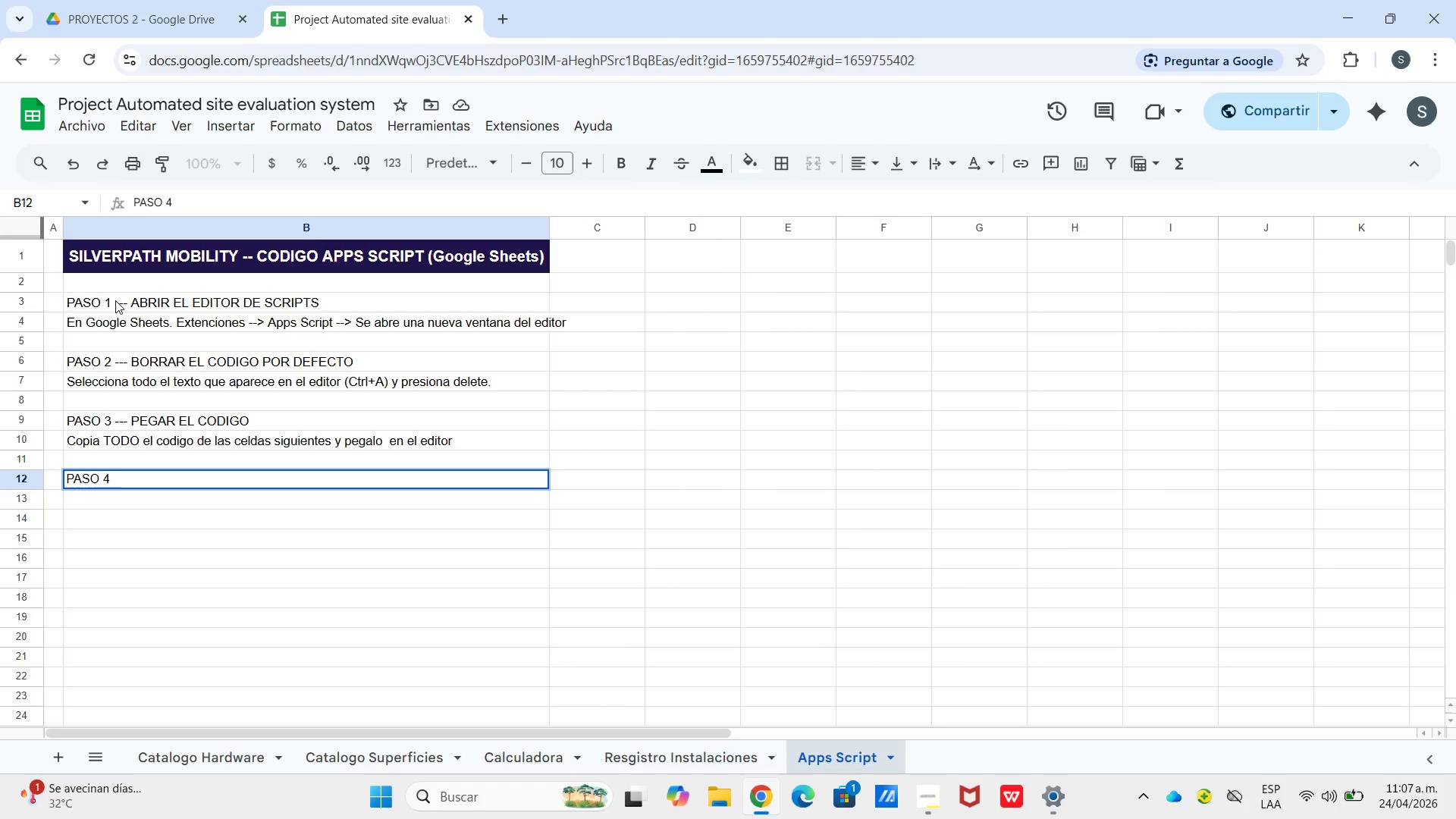 
wait(5.36)
 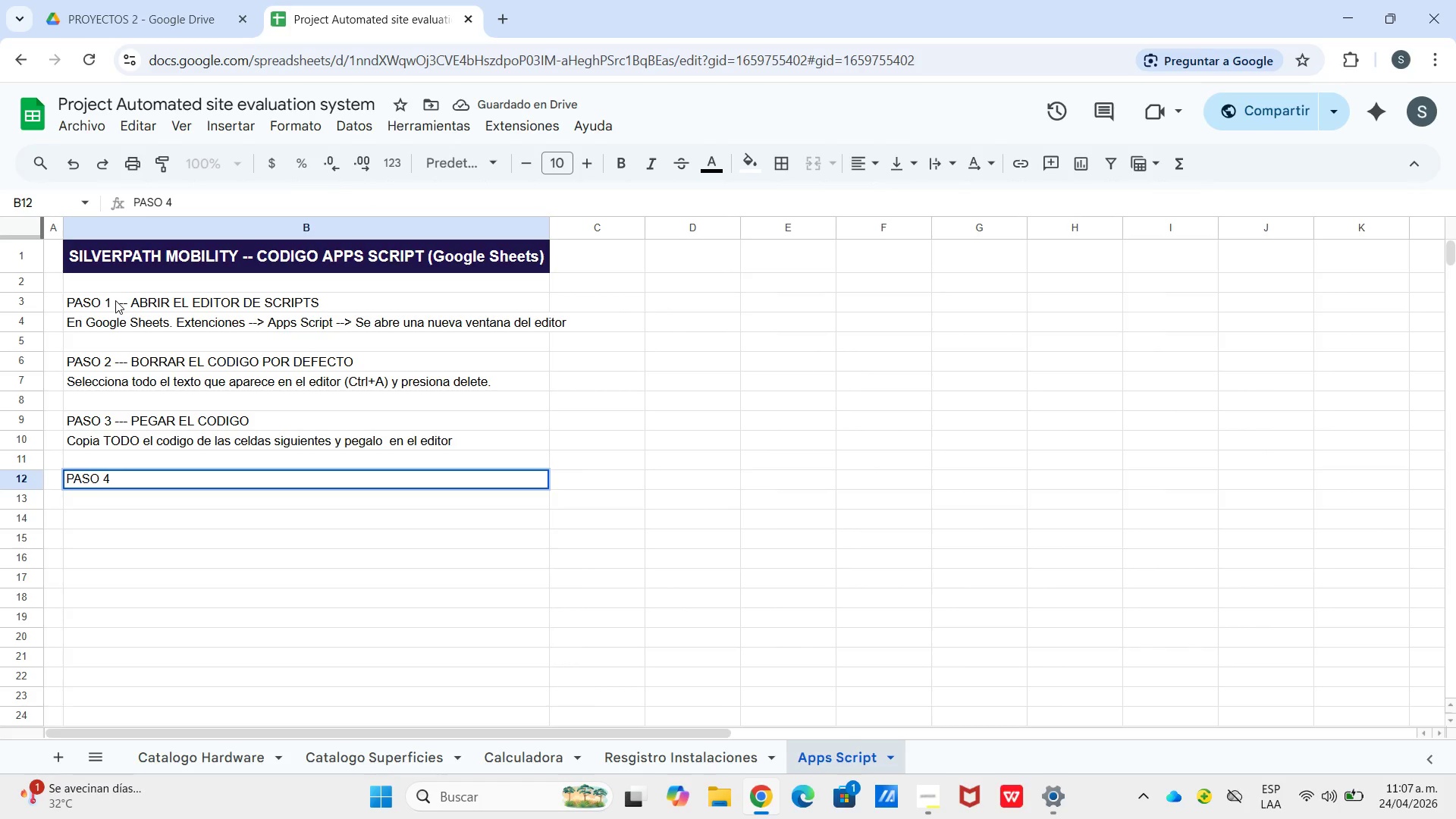 
type( GUARAD)
key(Backspace)
key(Backspace)
type(A)
key(Backspace)
type(DAR)
 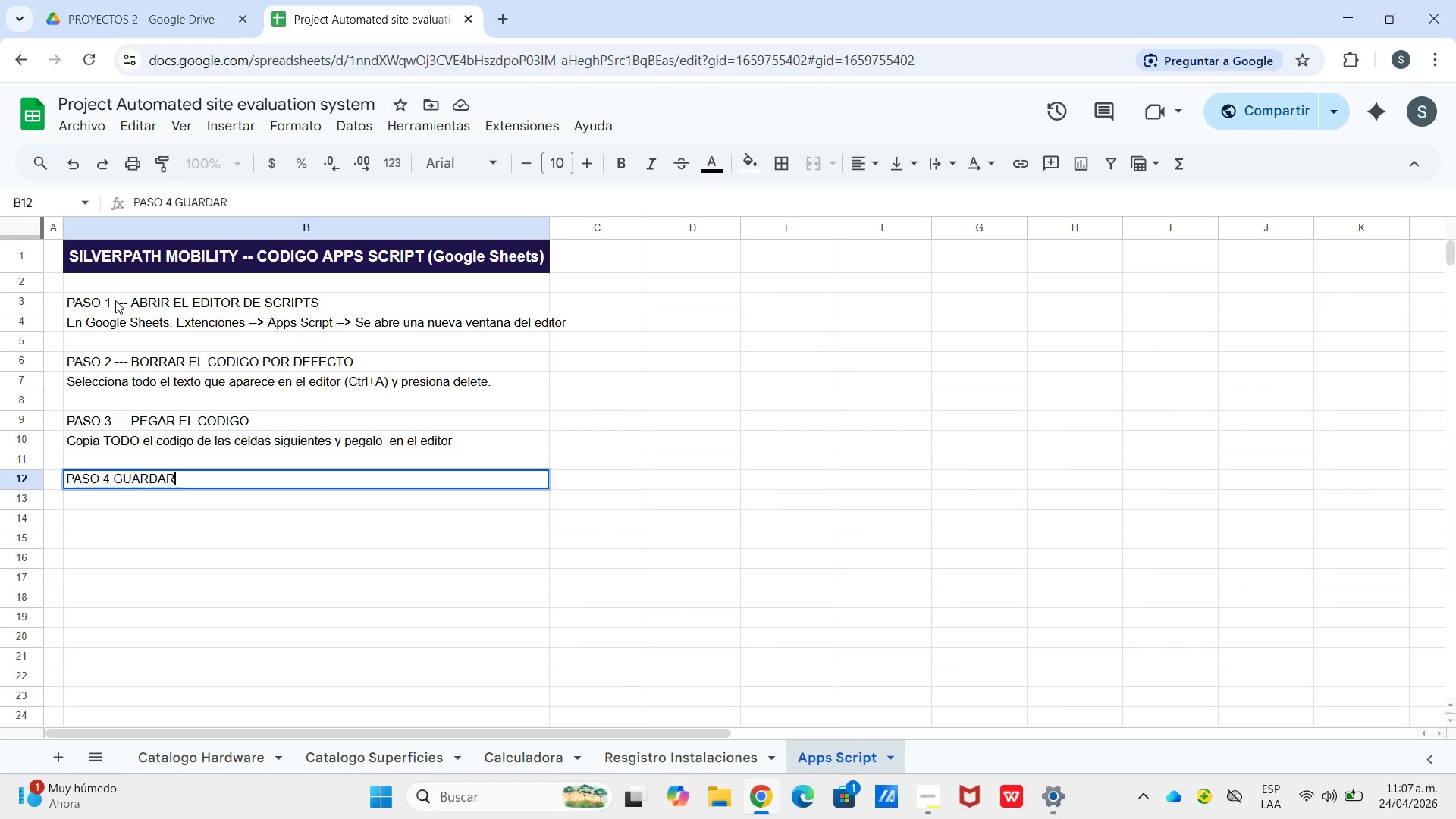 
key(Enter)
 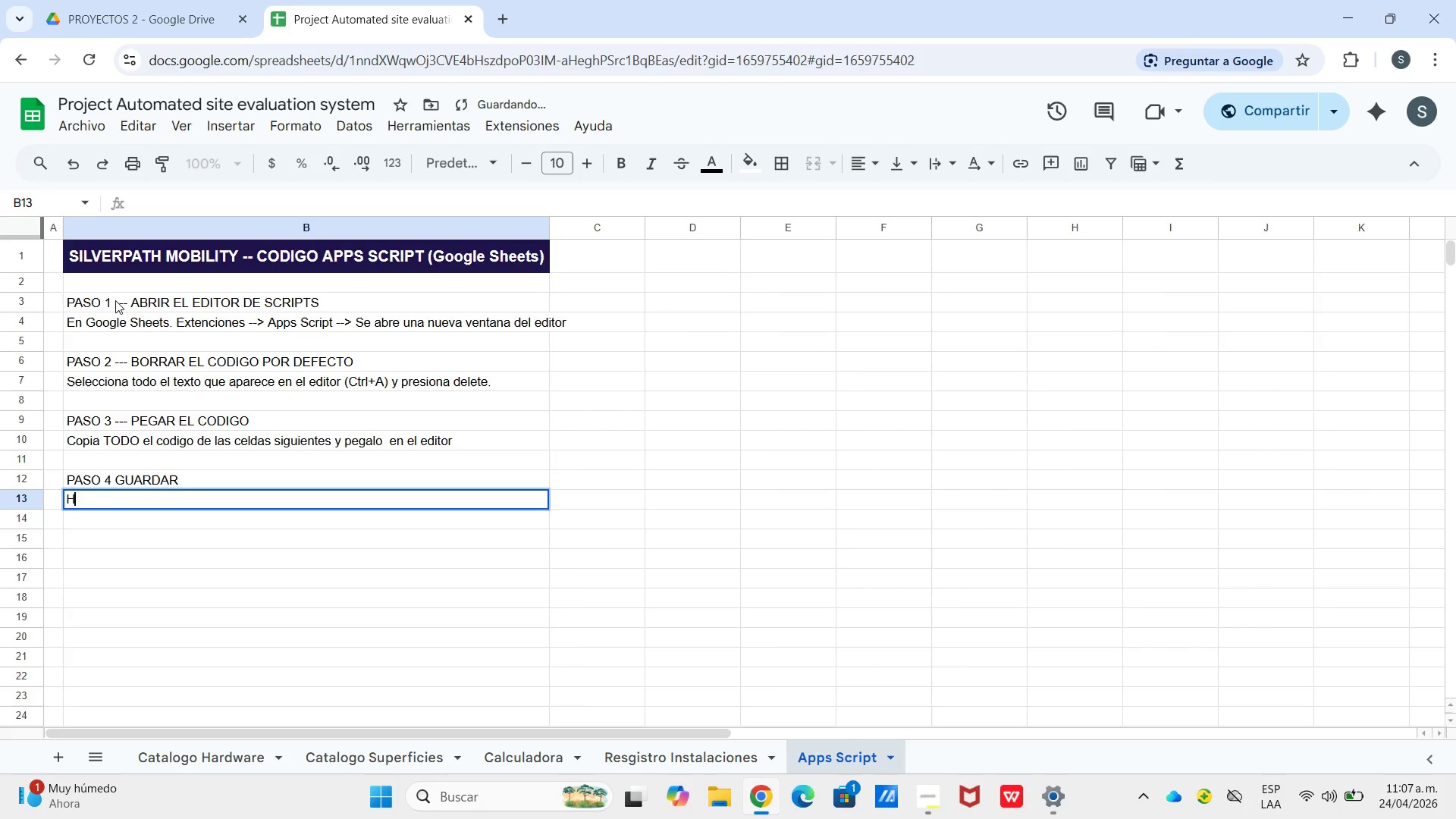 
type(Haz clic en el icono *Guardar( o presiona Ctrl + S. Dale nombre [SilverPath[)
 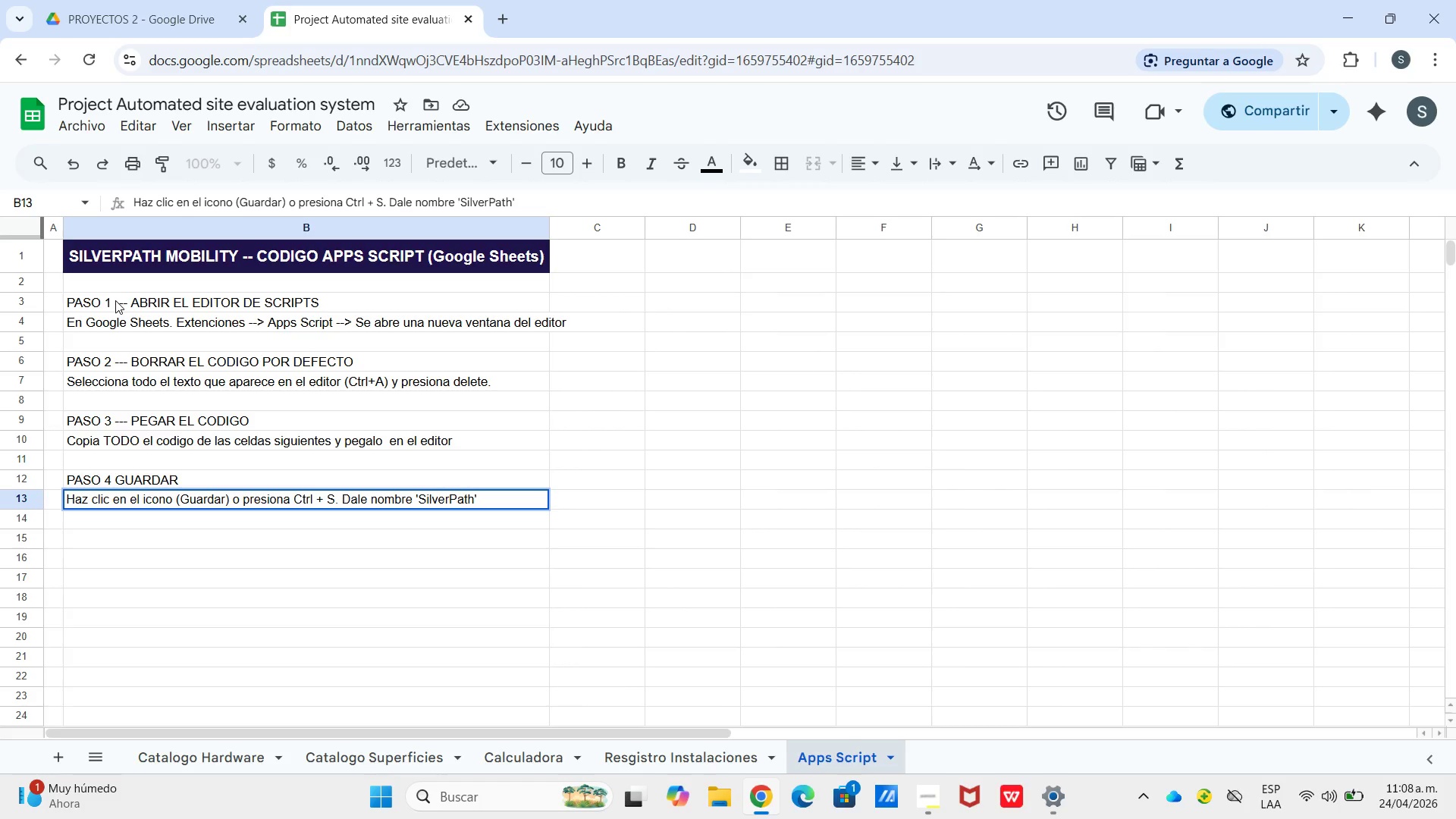 
key(Enter)
 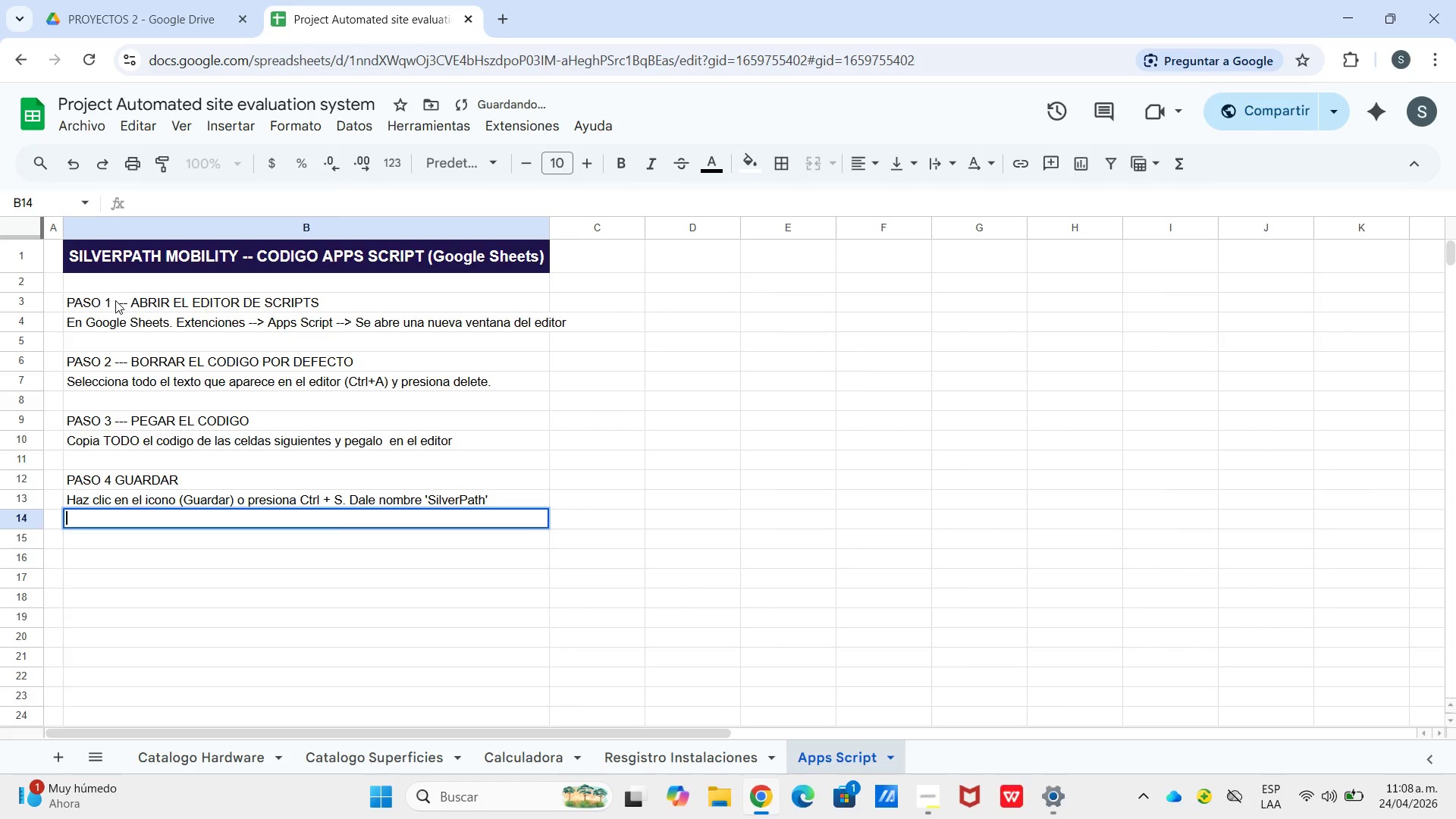 
key(Enter)
 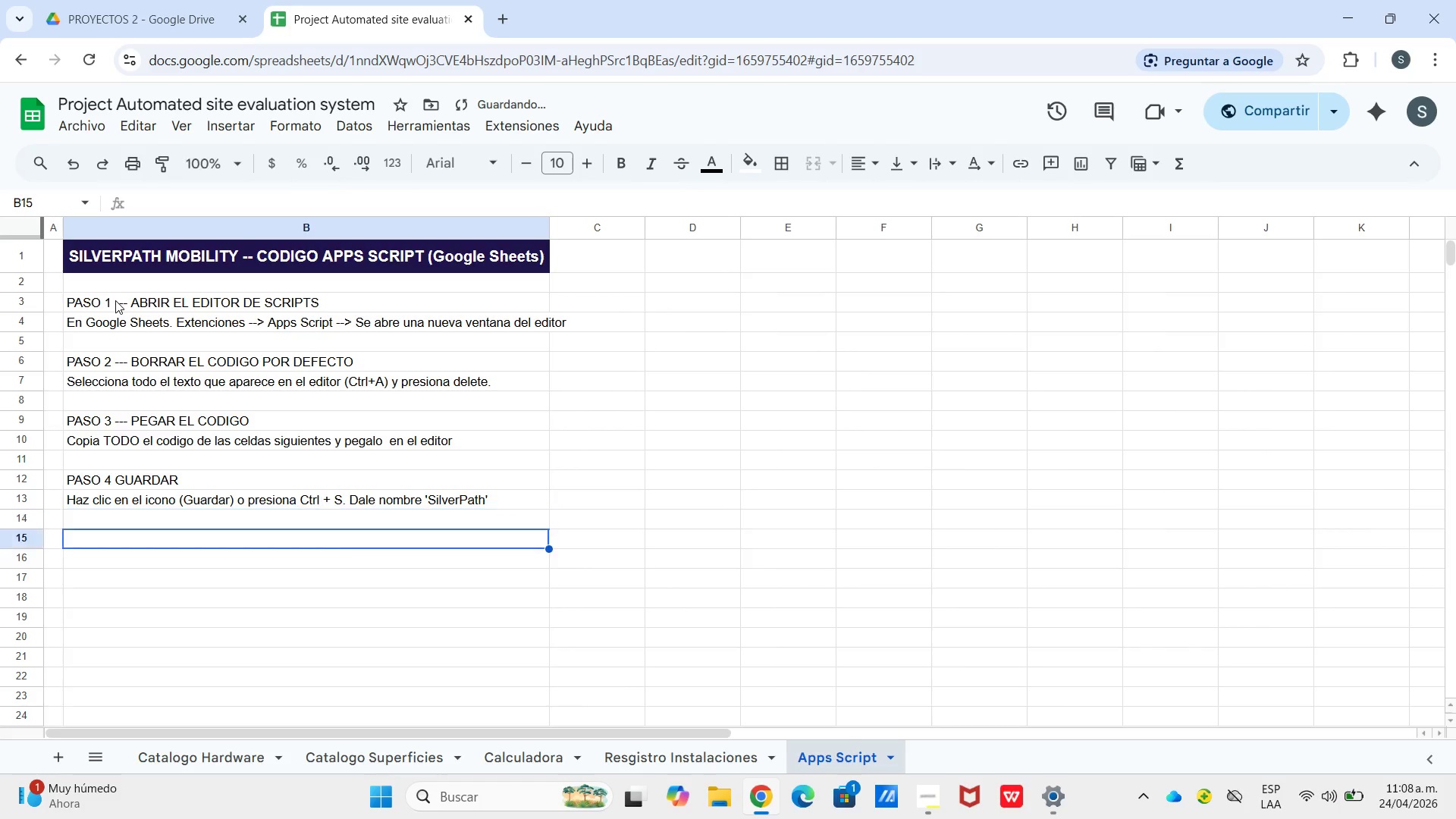 
key(Enter)
 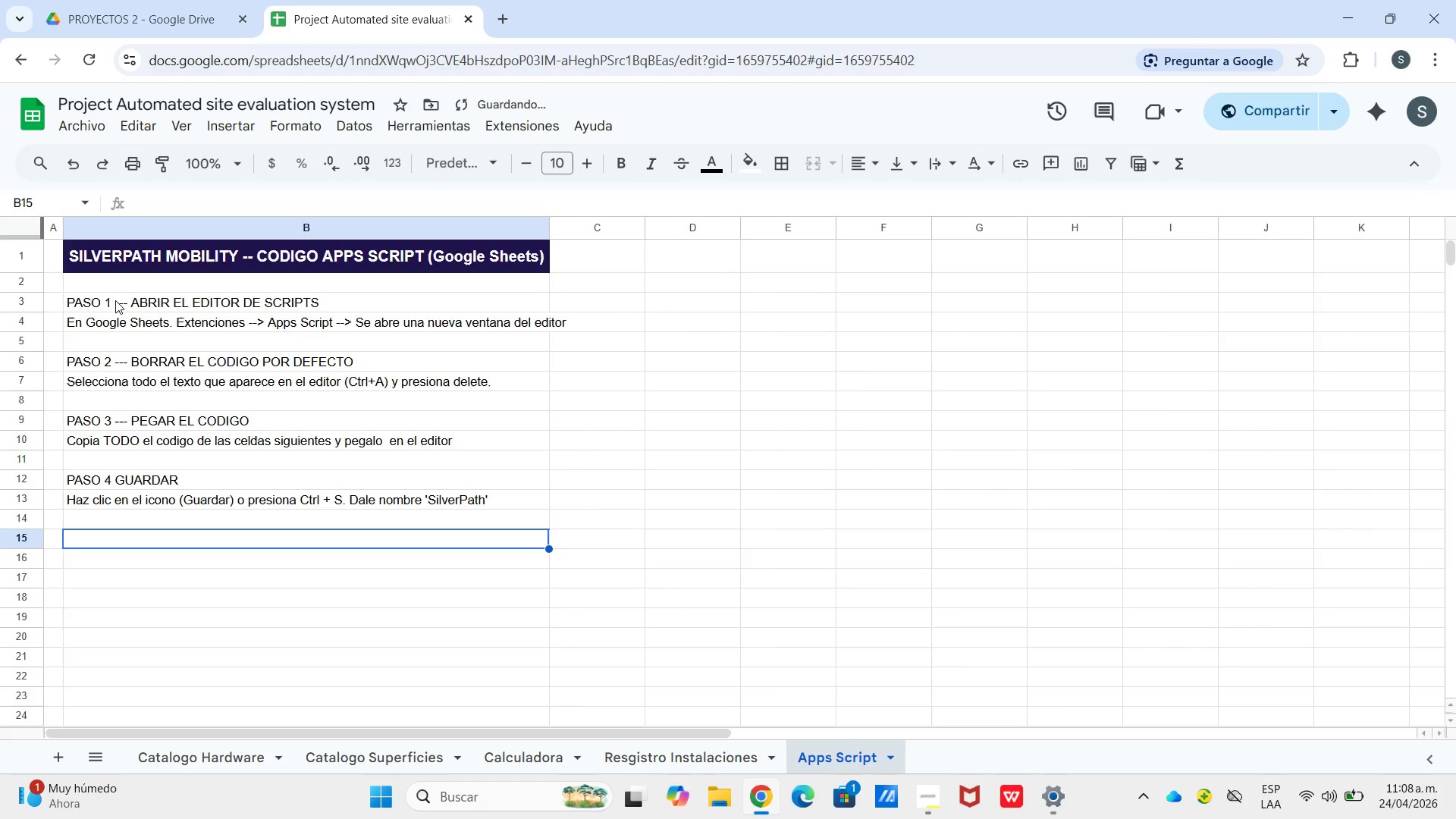 
type(PASO 5)
 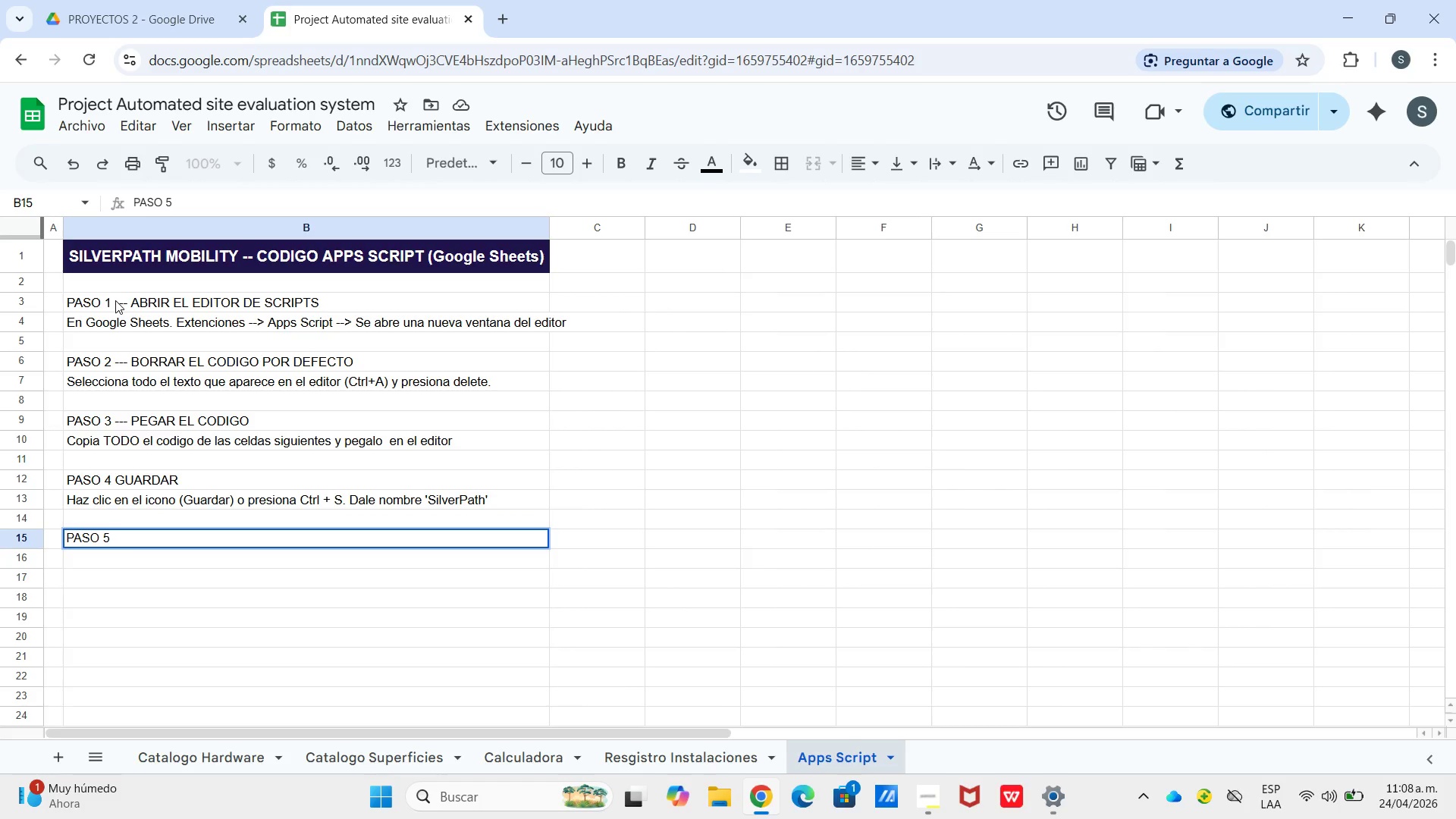 
type( --- CREAR LOS BOTONES)
 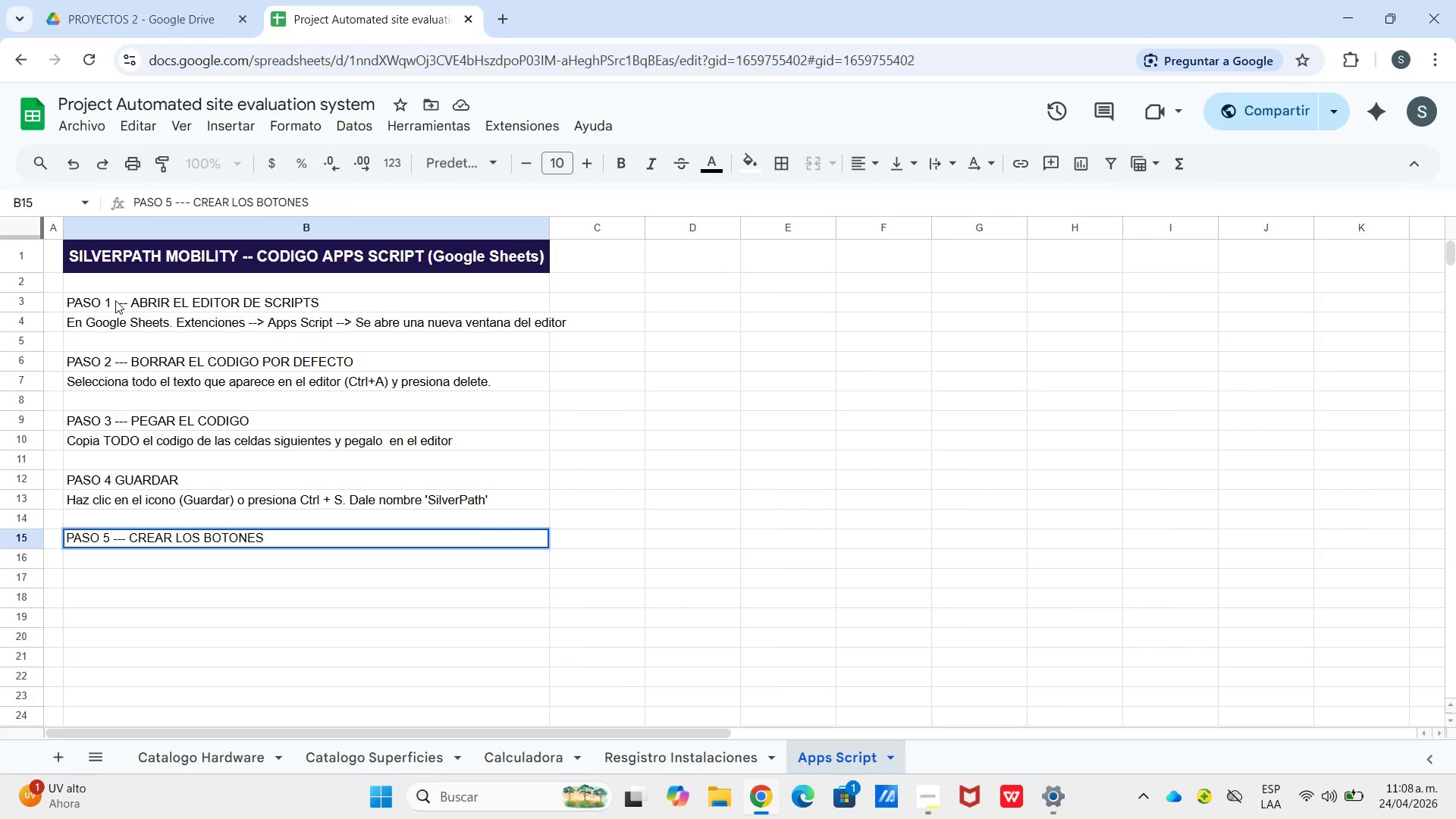 
key(Enter)
 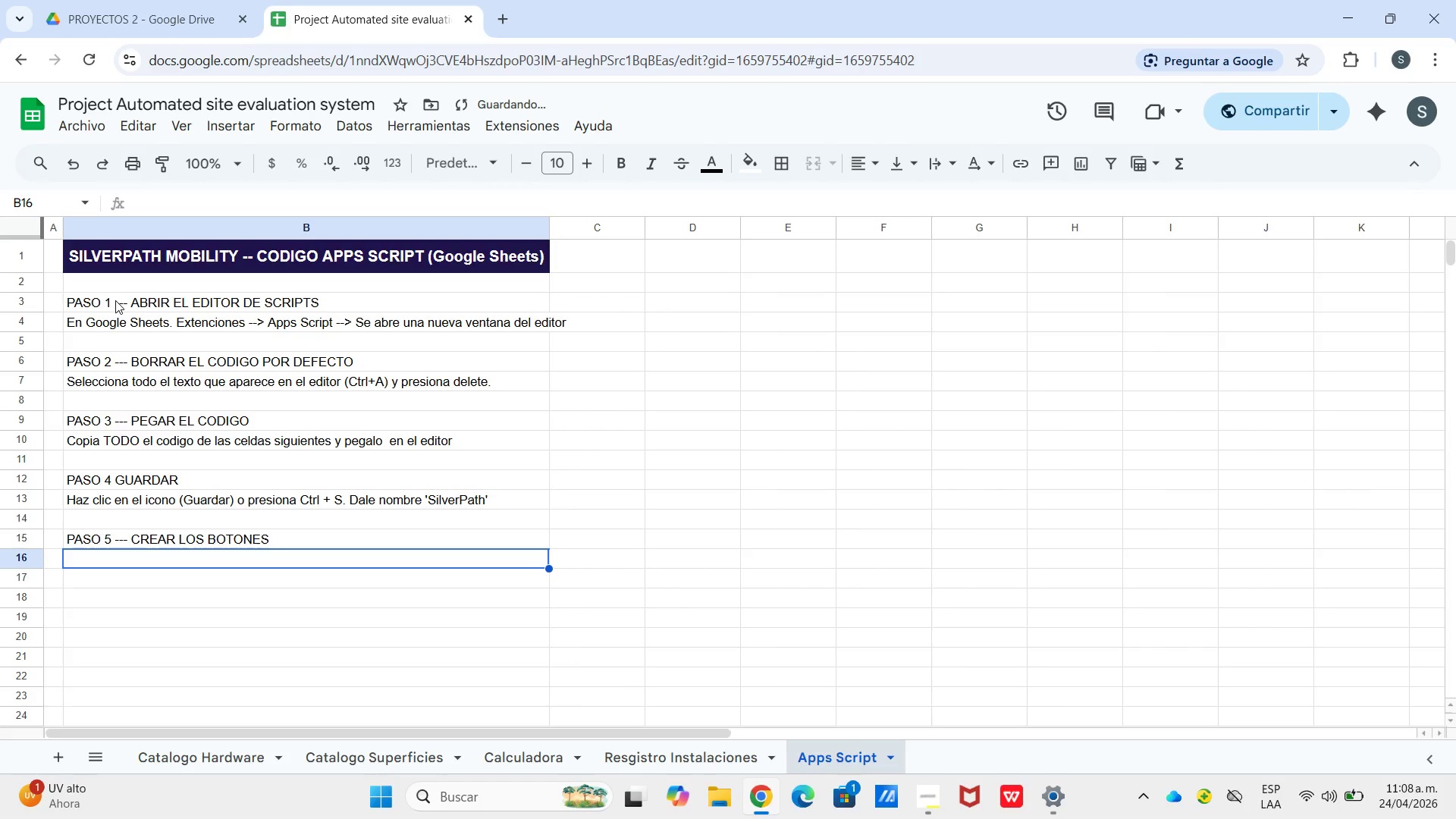 
type(En Gool)
key(Backspace)
type(gle Sheets> Insertar -- Dibujo --- B)
key(Backspace)
key(Backspace)
key(Backspace)
type([Break])
key(Backspace)
type( Dinuja)
key(Backspace)
key(Backspace)
key(Backspace)
key(Backspace)
type(buja un rectangulo -_)
key(Backspace)
type(-[Break])
 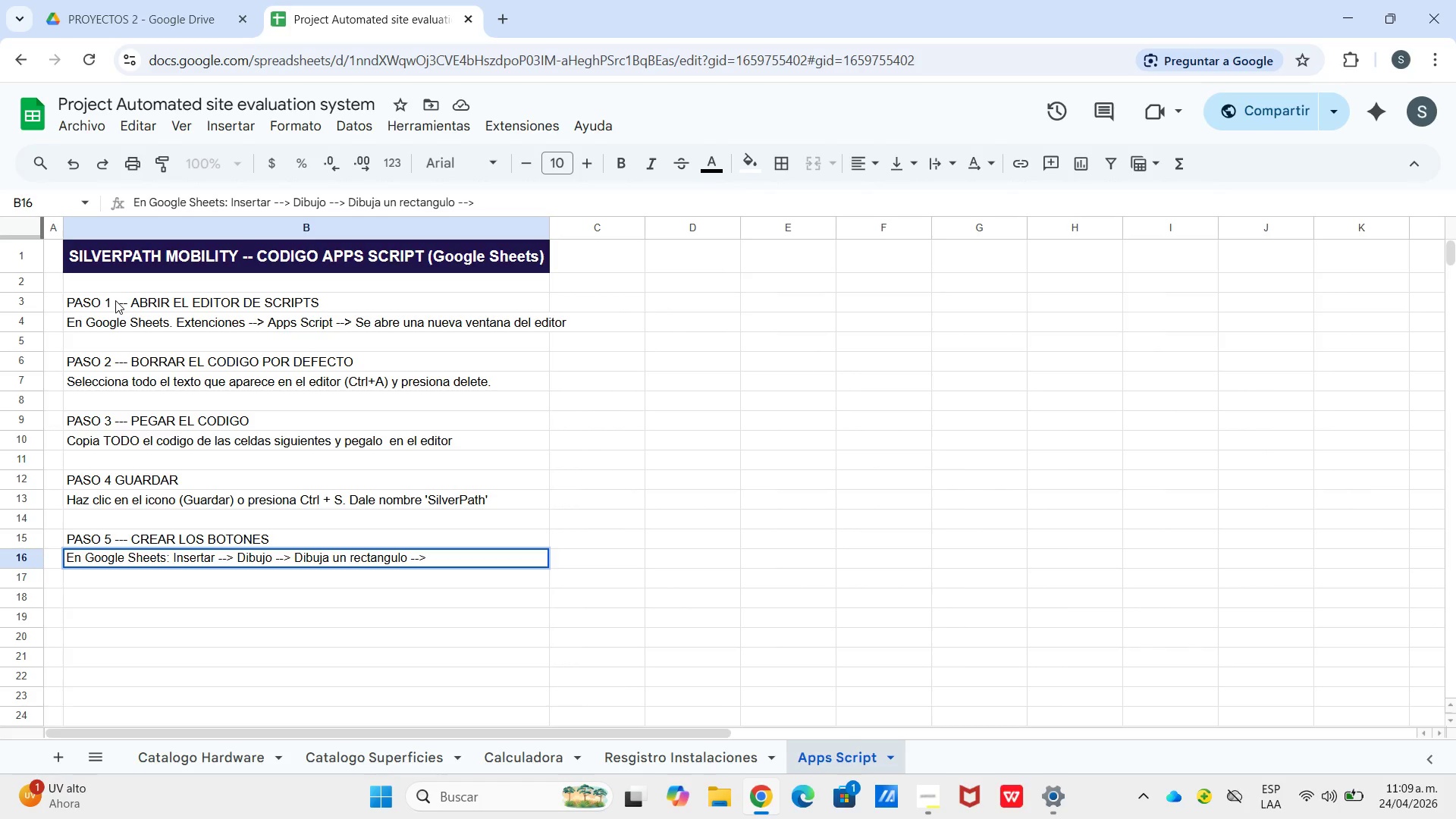 
type( Edc)
key(Backspace)
key(Backspace)
type(scribele el texto del boton --[Break] Guarda y cierra)
 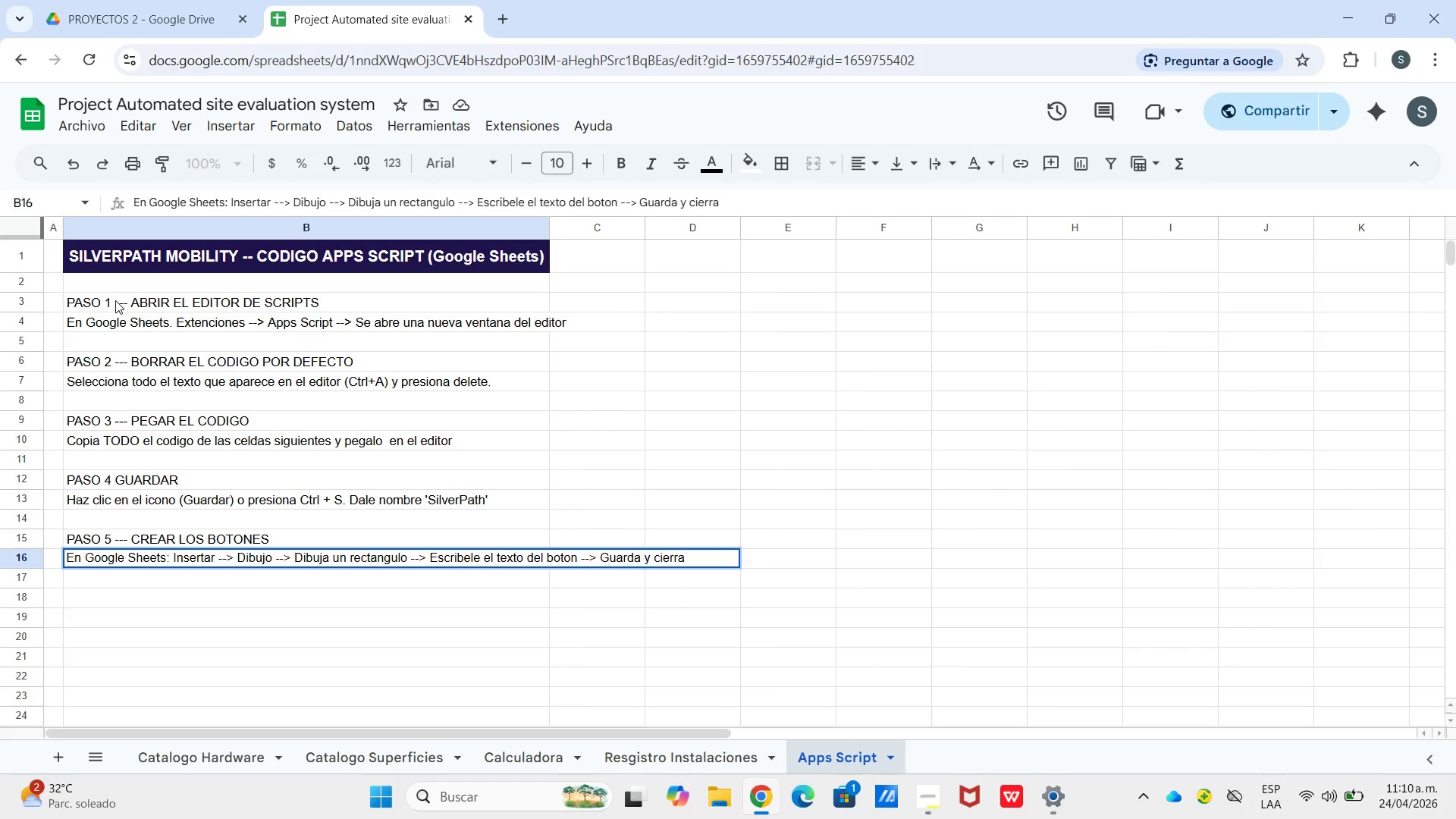 
left_click_drag(start_coordinate=[551, 224], to_coordinate=[698, 218])
 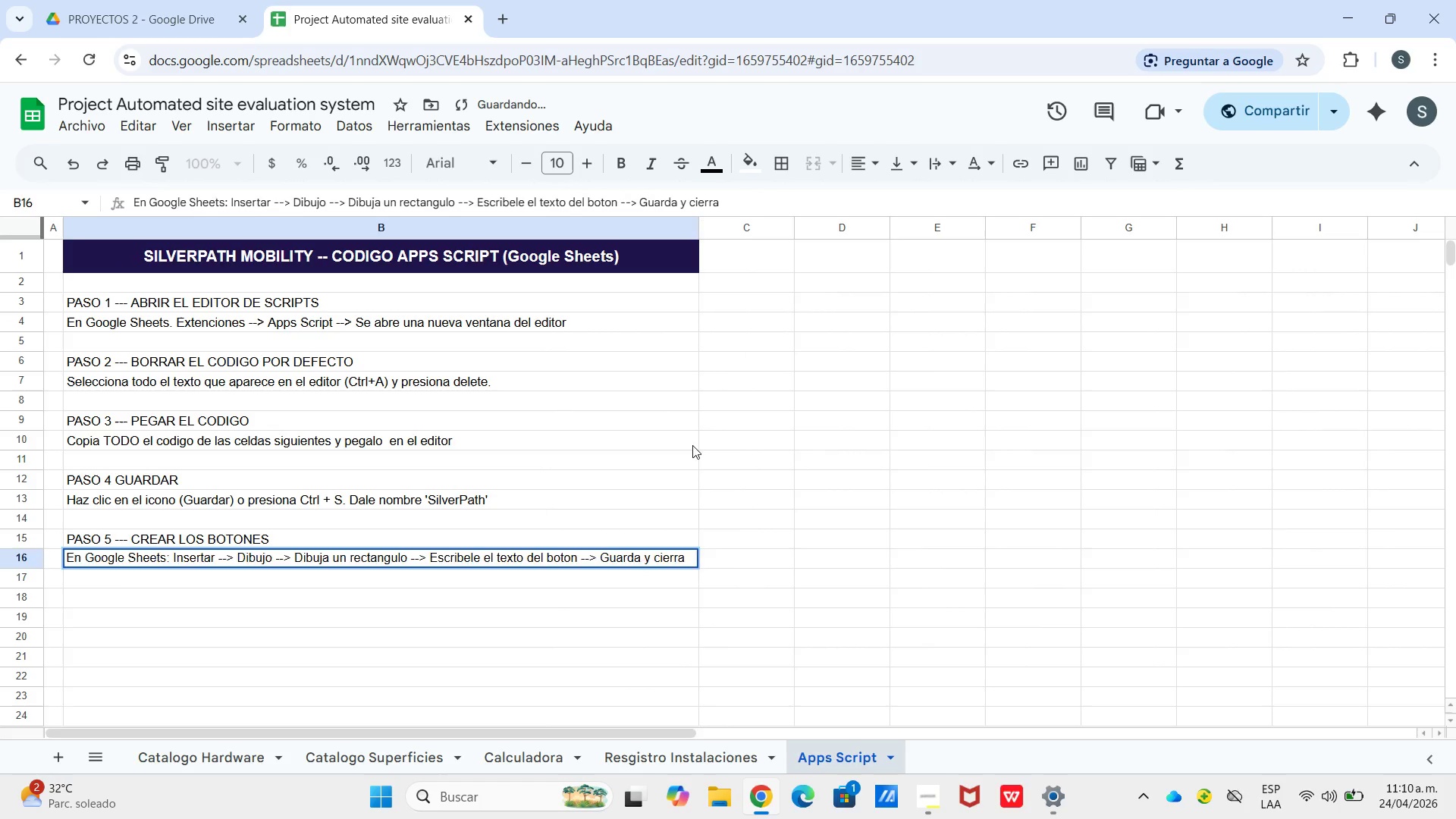 
left_click([692, 445])
 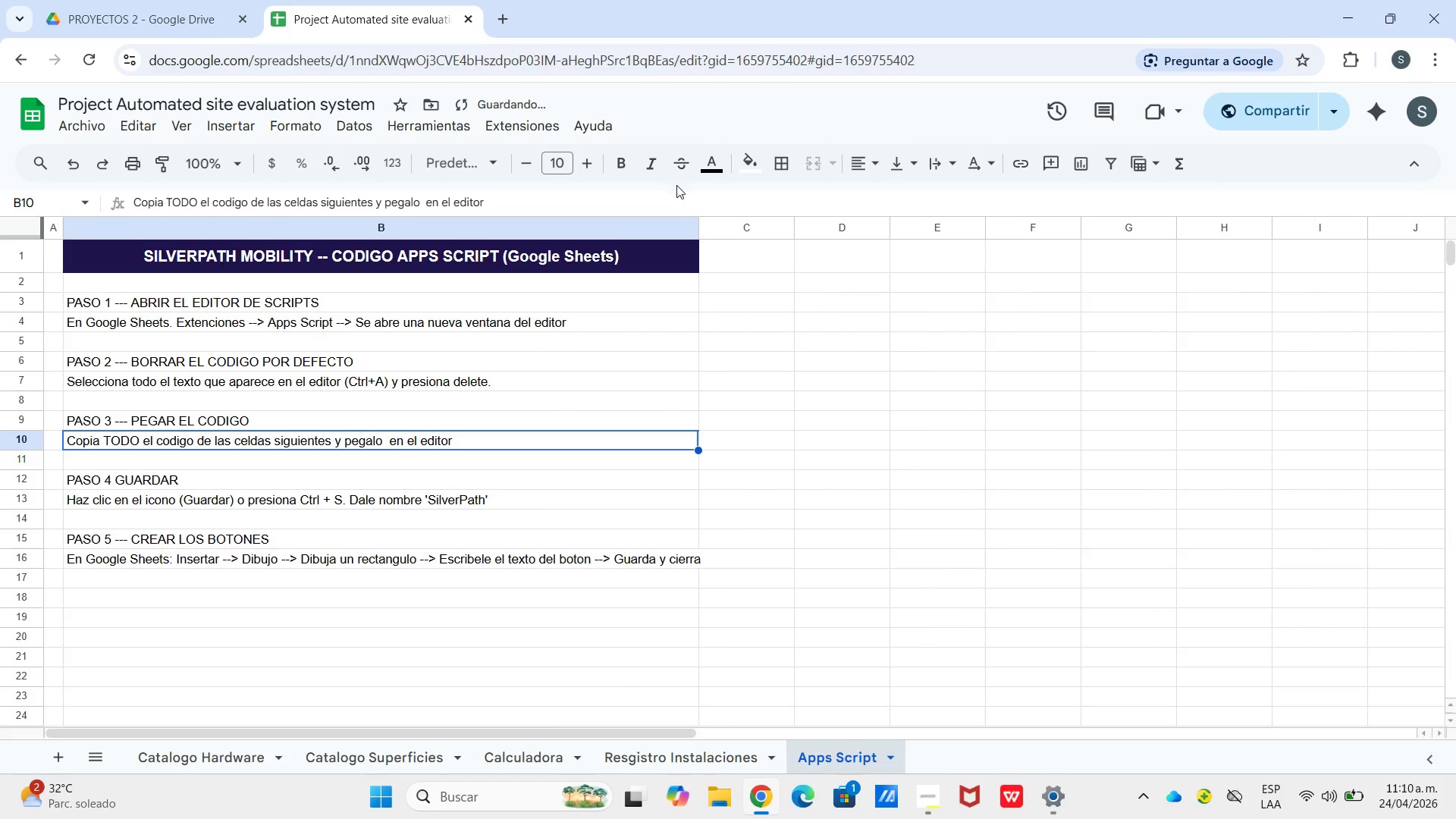 
left_click_drag(start_coordinate=[700, 237], to_coordinate=[714, 240])
 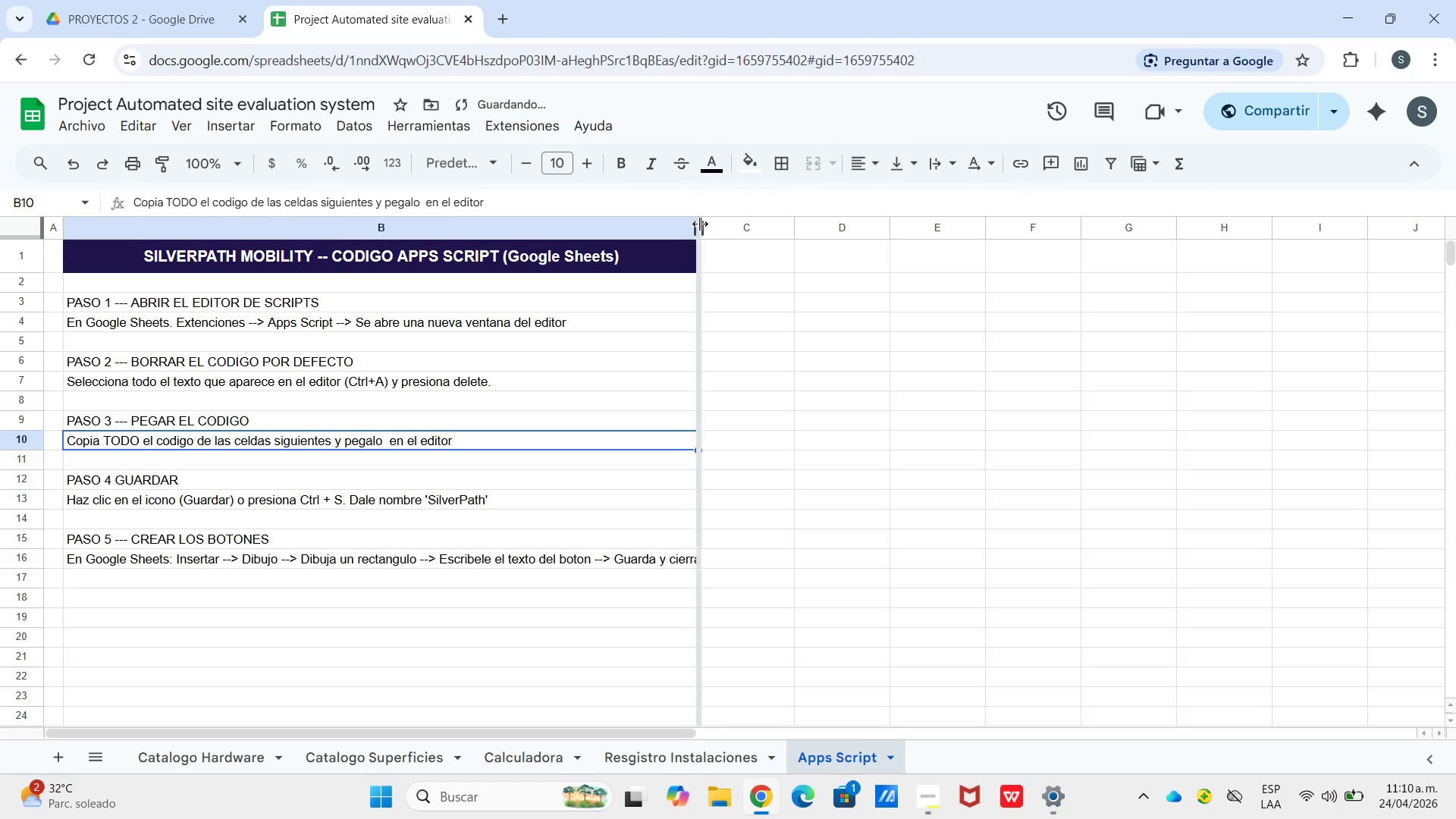 
left_click_drag(start_coordinate=[700, 224], to_coordinate=[707, 224])
 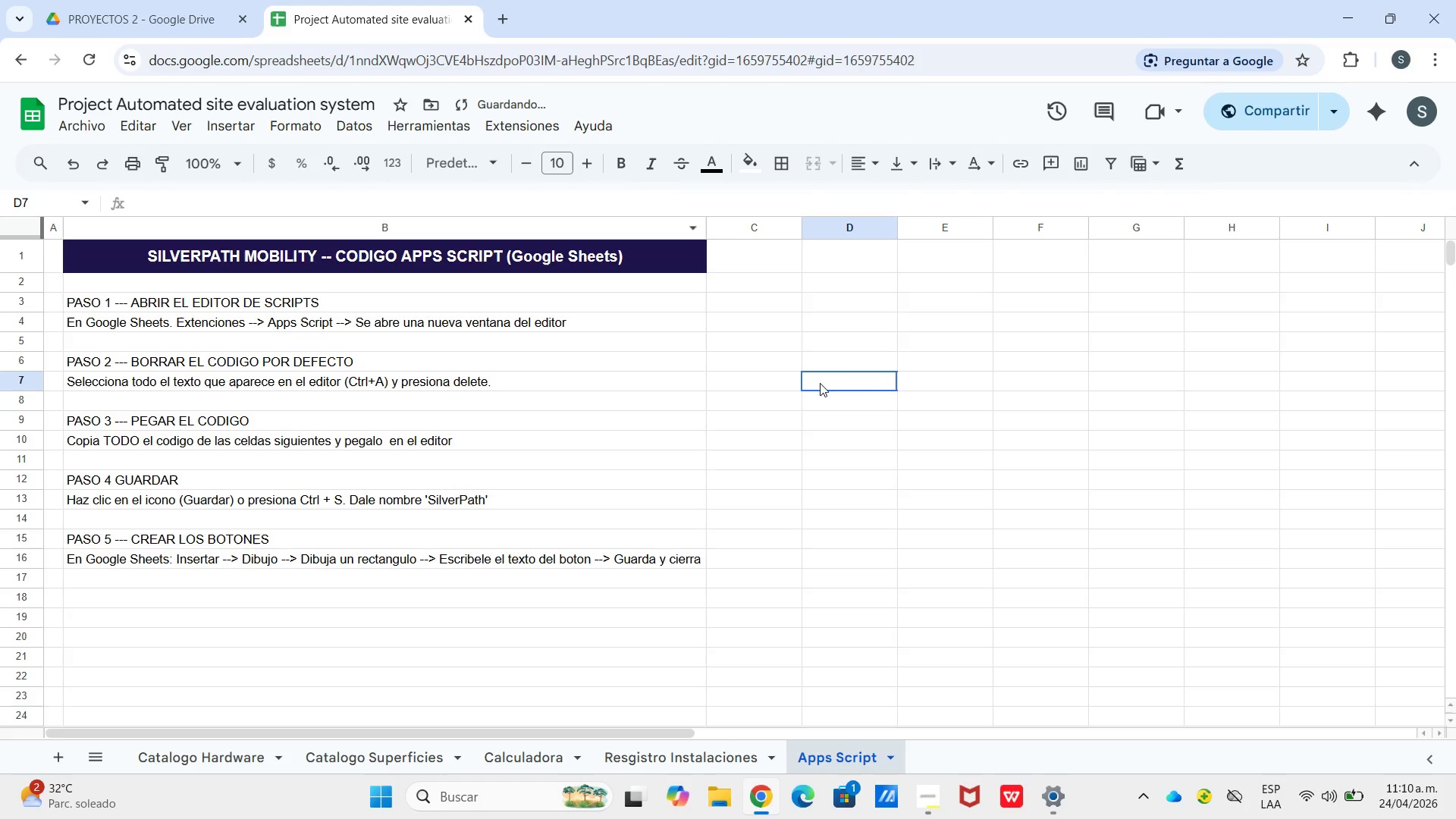 
left_click_drag(start_coordinate=[820, 383], to_coordinate=[823, 398])
 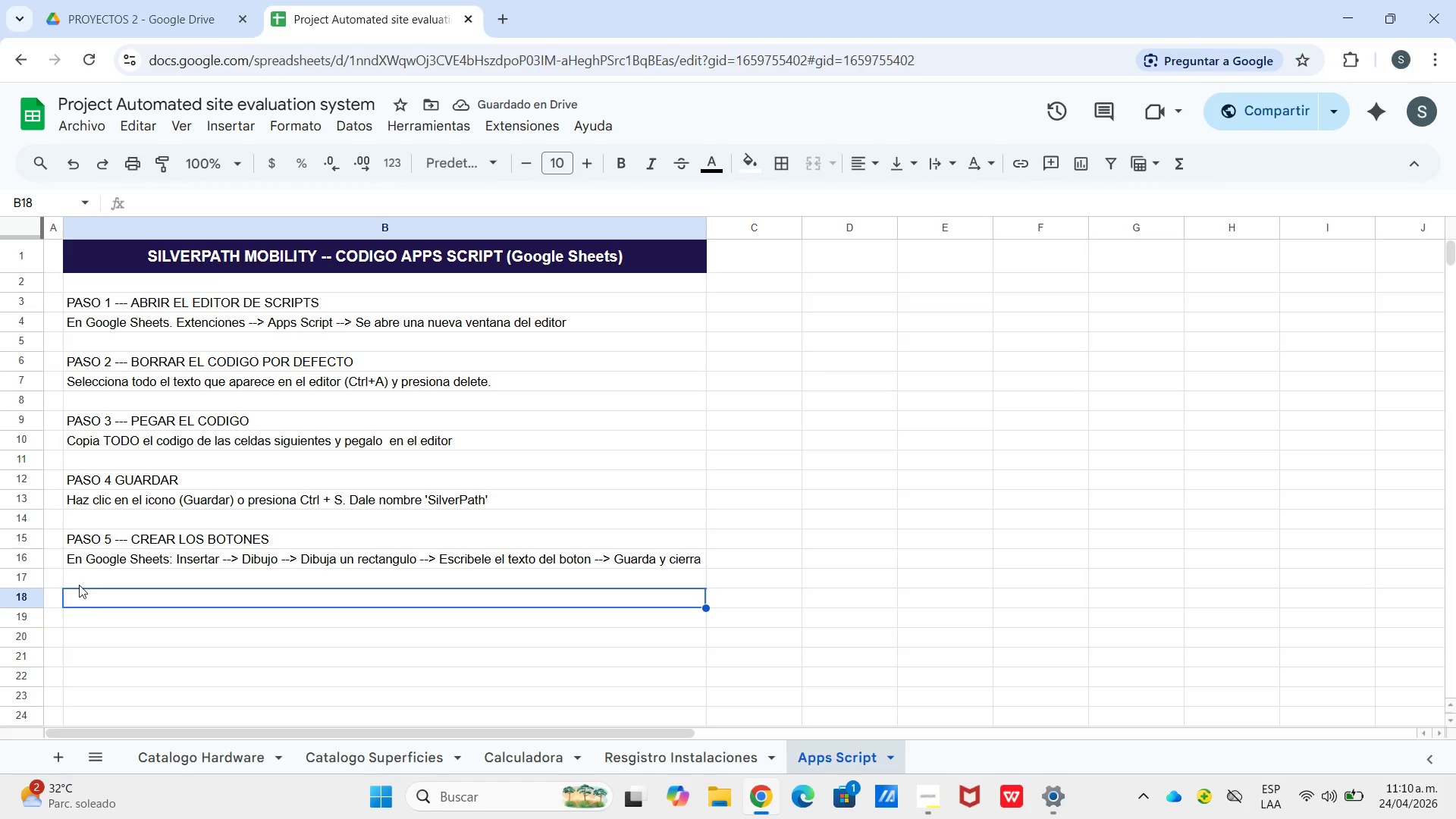 
type(PASO 6)
 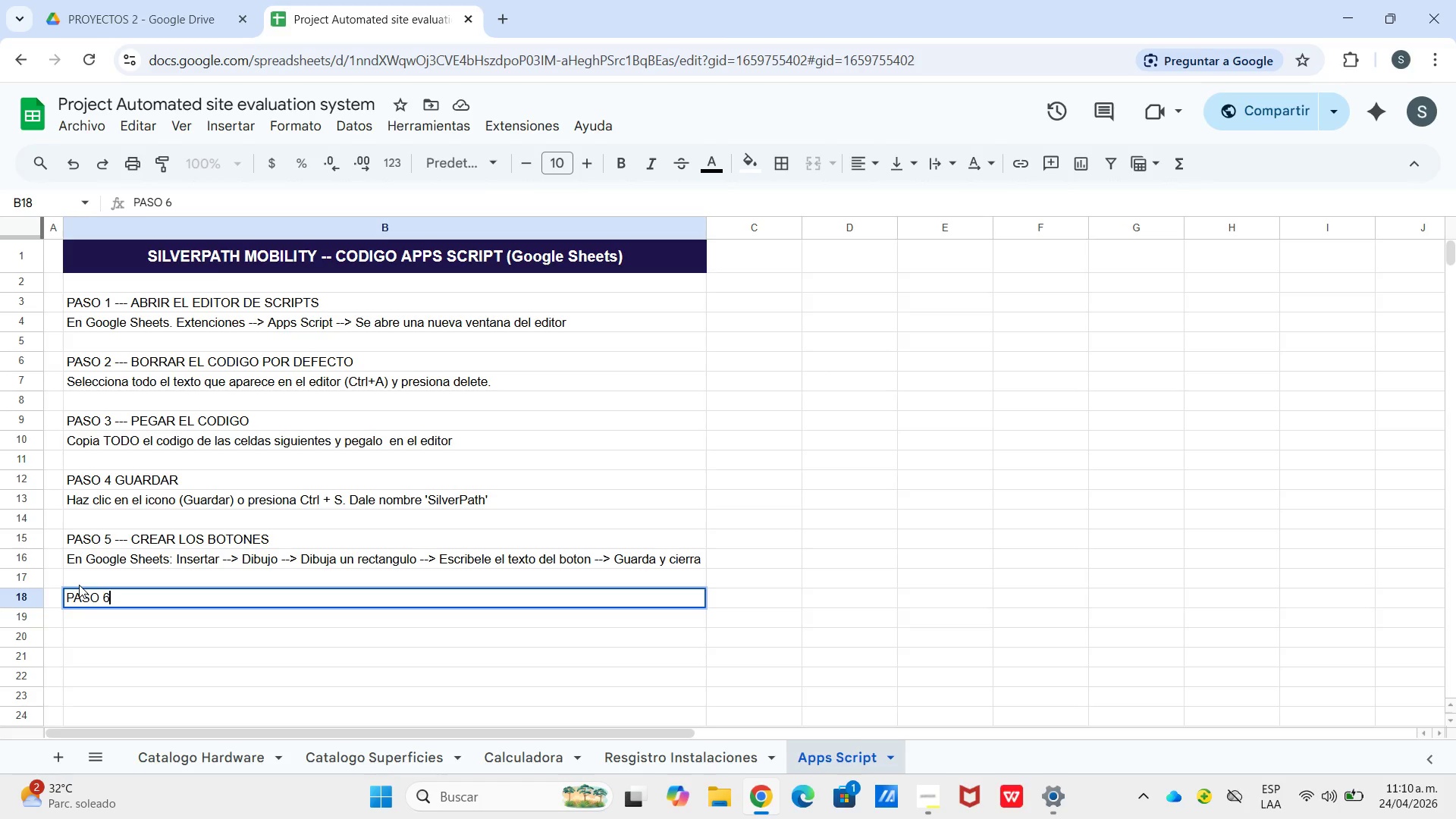 
type( -- )
key(Backspace)
type(- ASIGNAR LA )
key(Backspace)
key(Backspace)
key(Backspace)
type(FUNCION AL BOTON)
 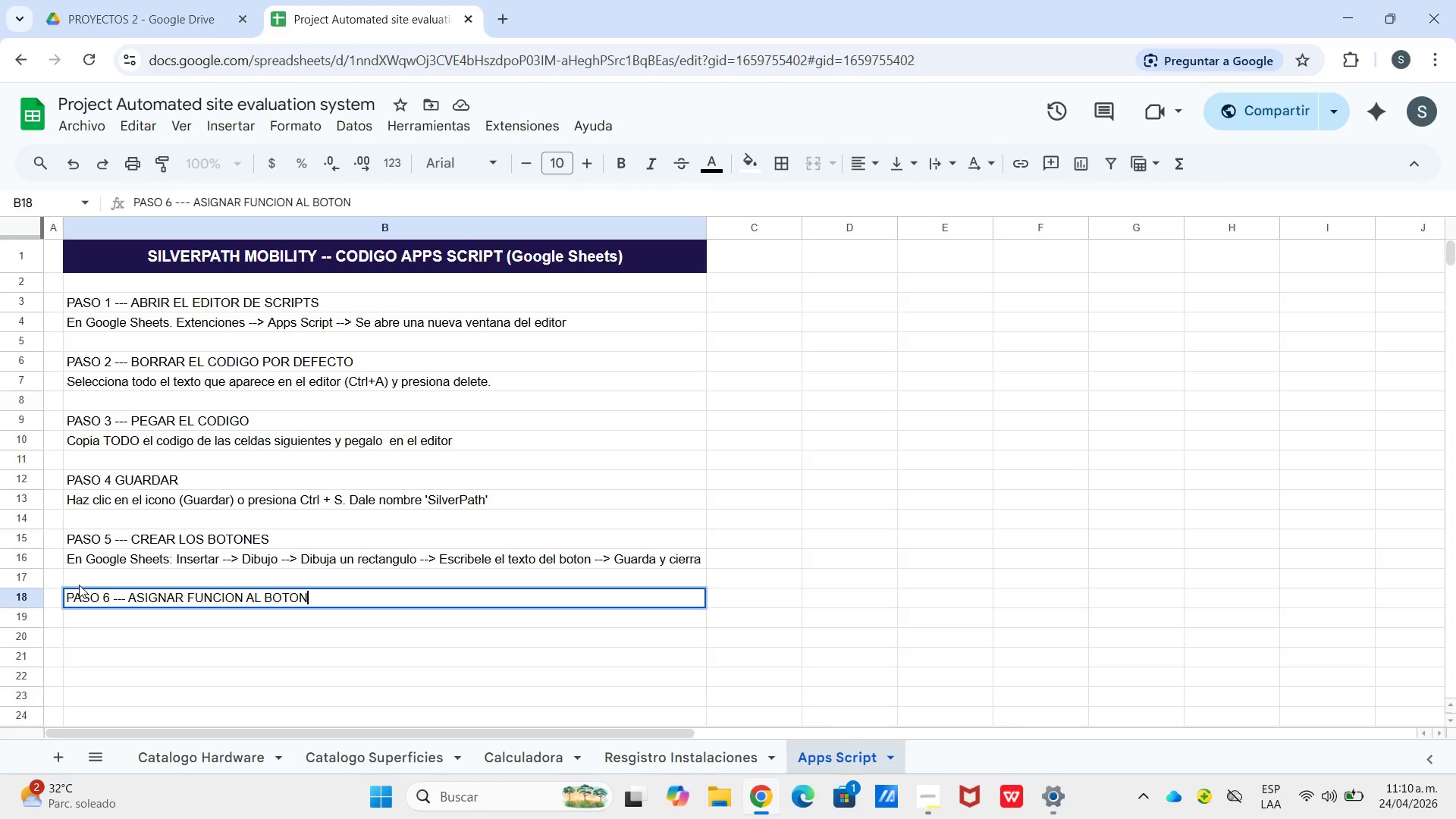 
key(Enter)
 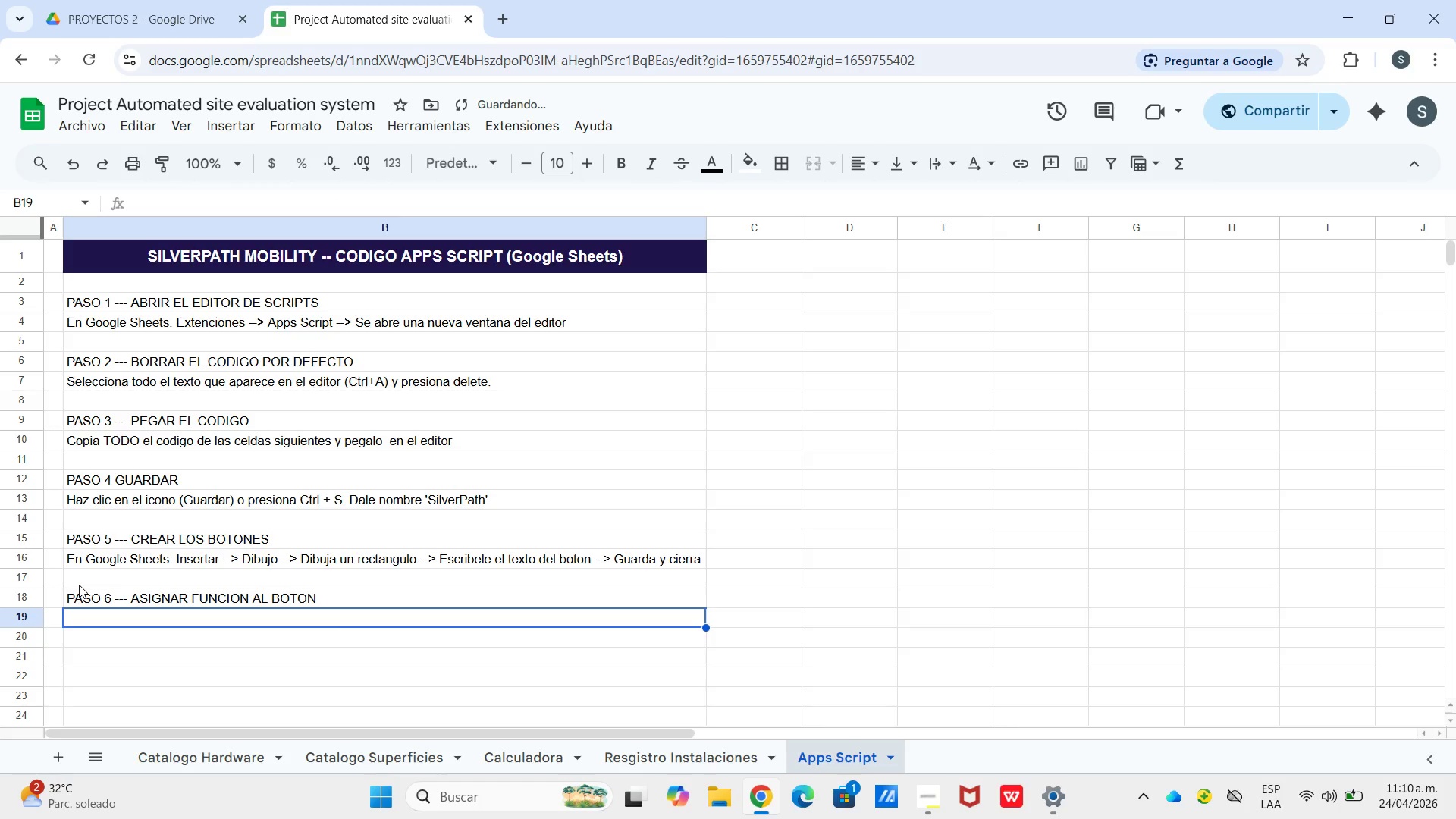 
type(Haz clic en los 3 puntos del dibujo --[Break] Asignar script)
 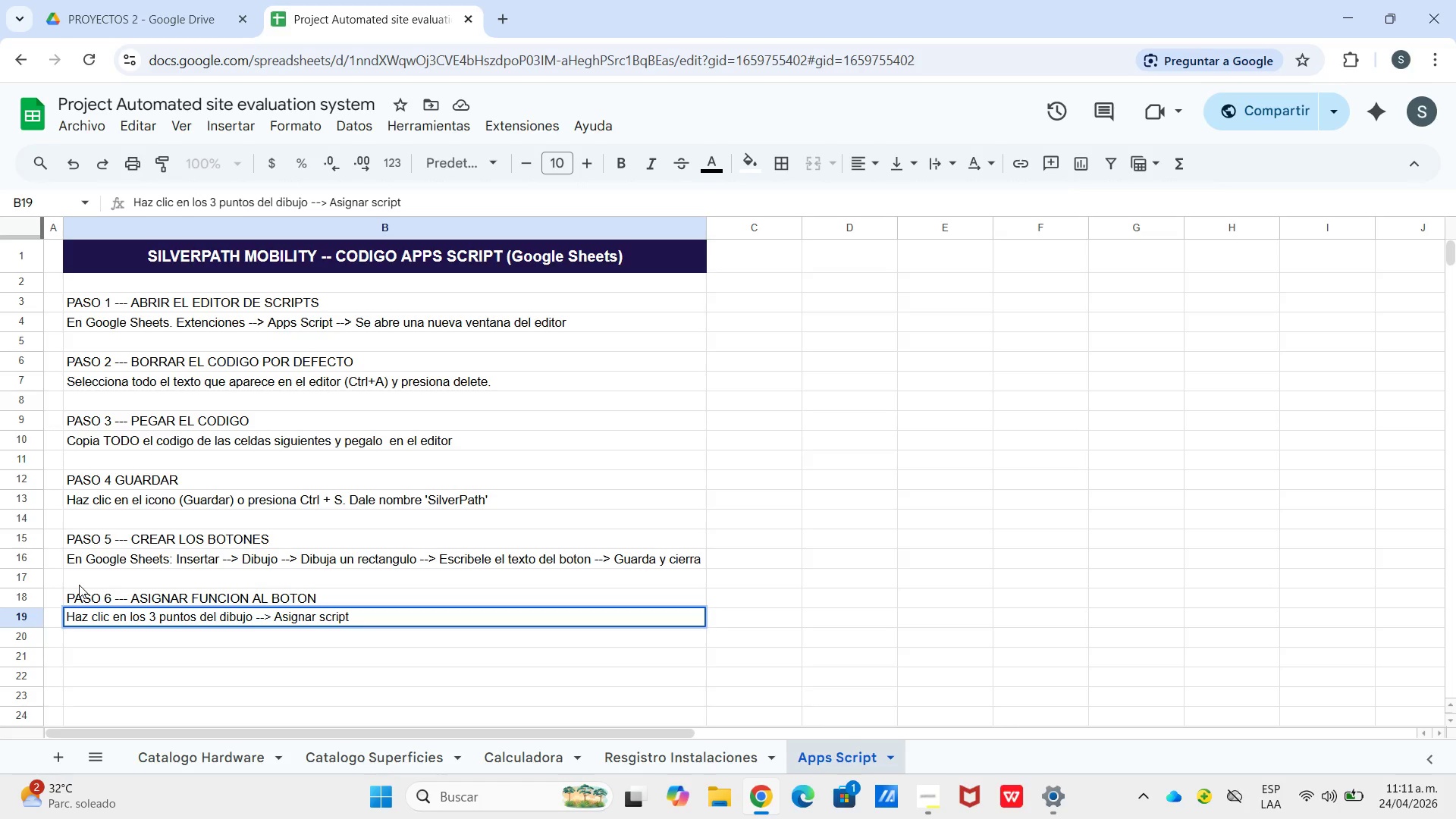 
type( --[Break] Escribe exactamente )
key(Backspace)
type(> finalizar)
key(Backspace)
type(rEvaluacion *para el boton verde()
 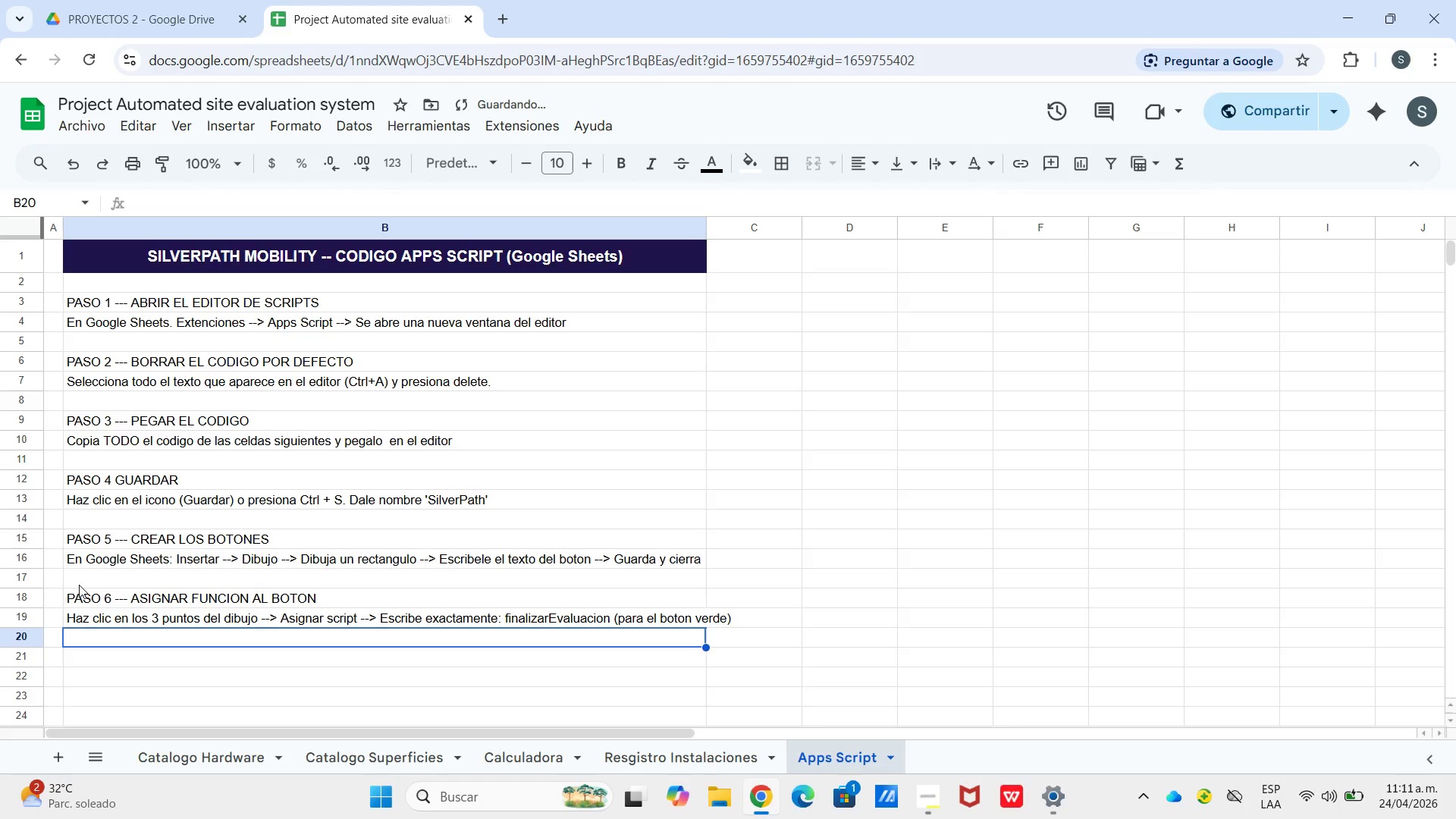 
 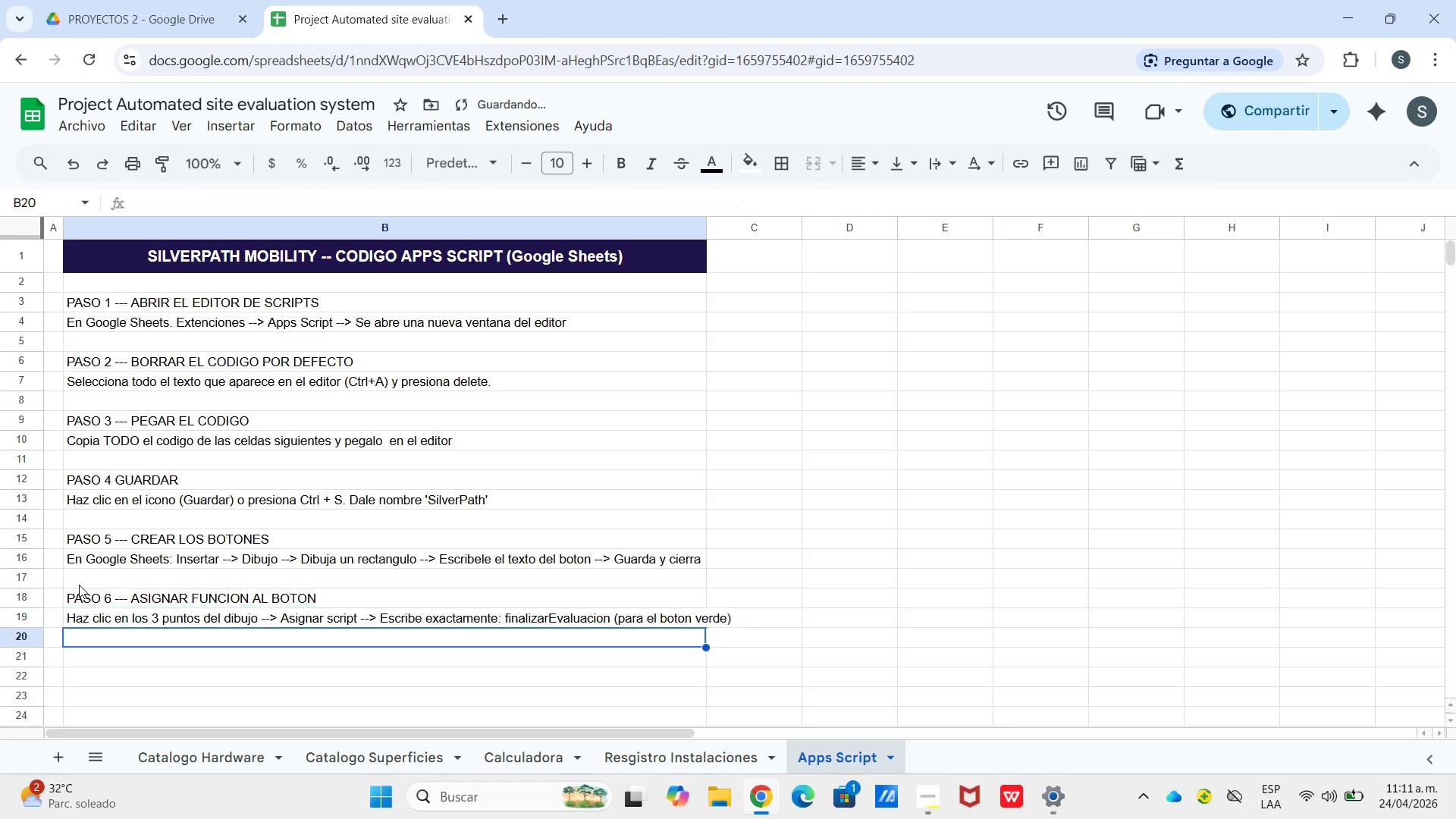 
key(Enter)
 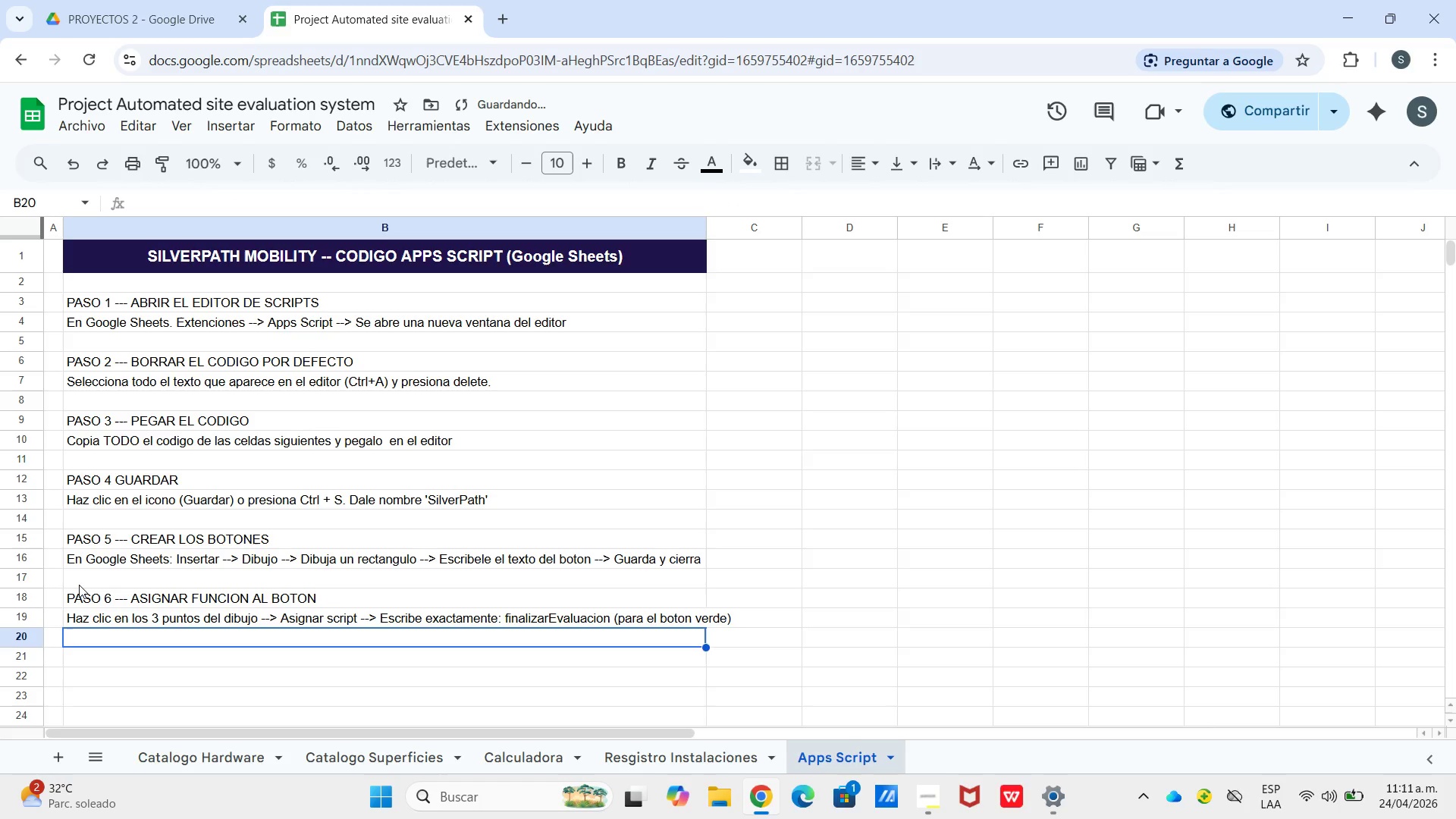 
key(Enter)
 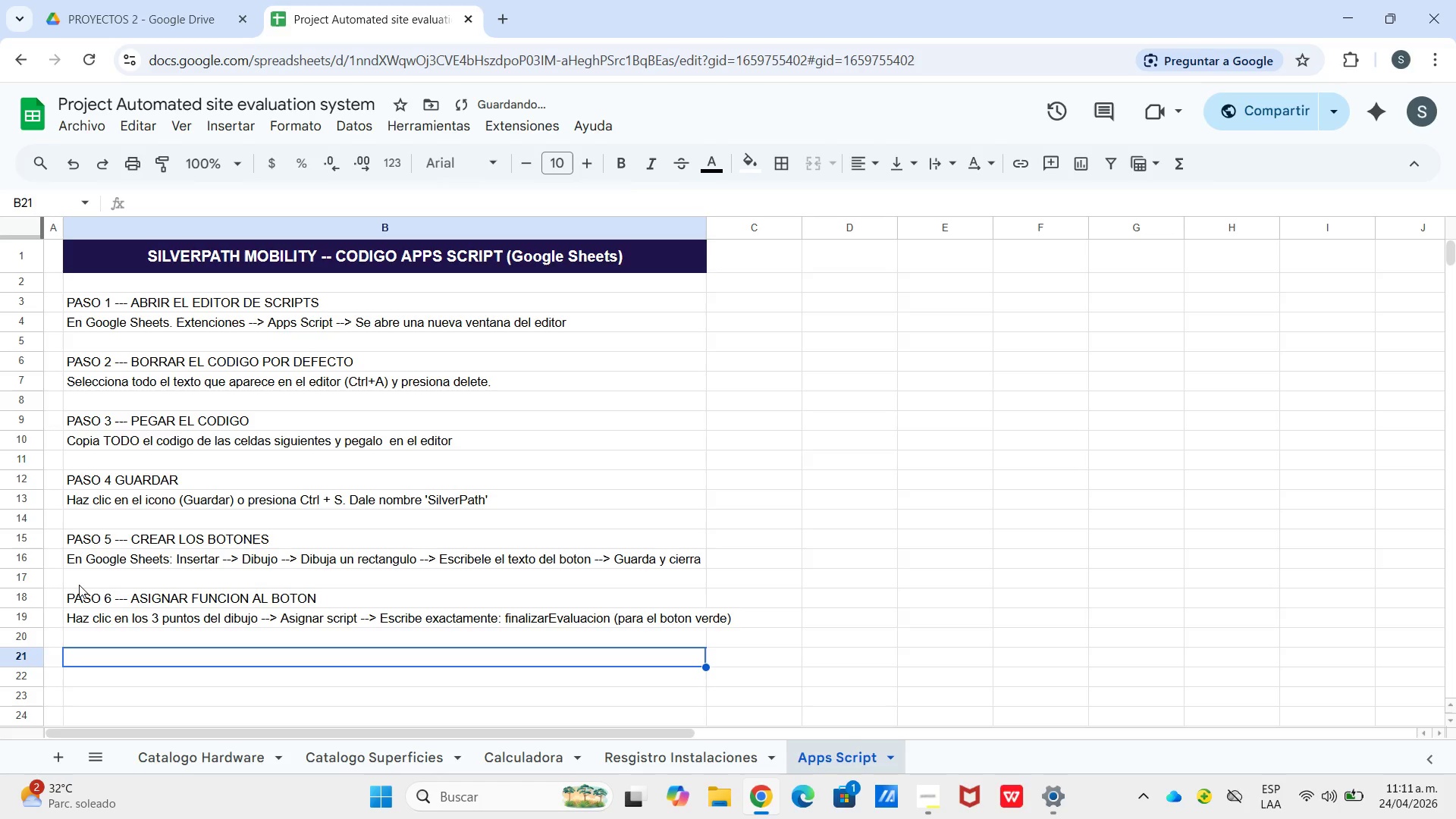 
key(Enter)
 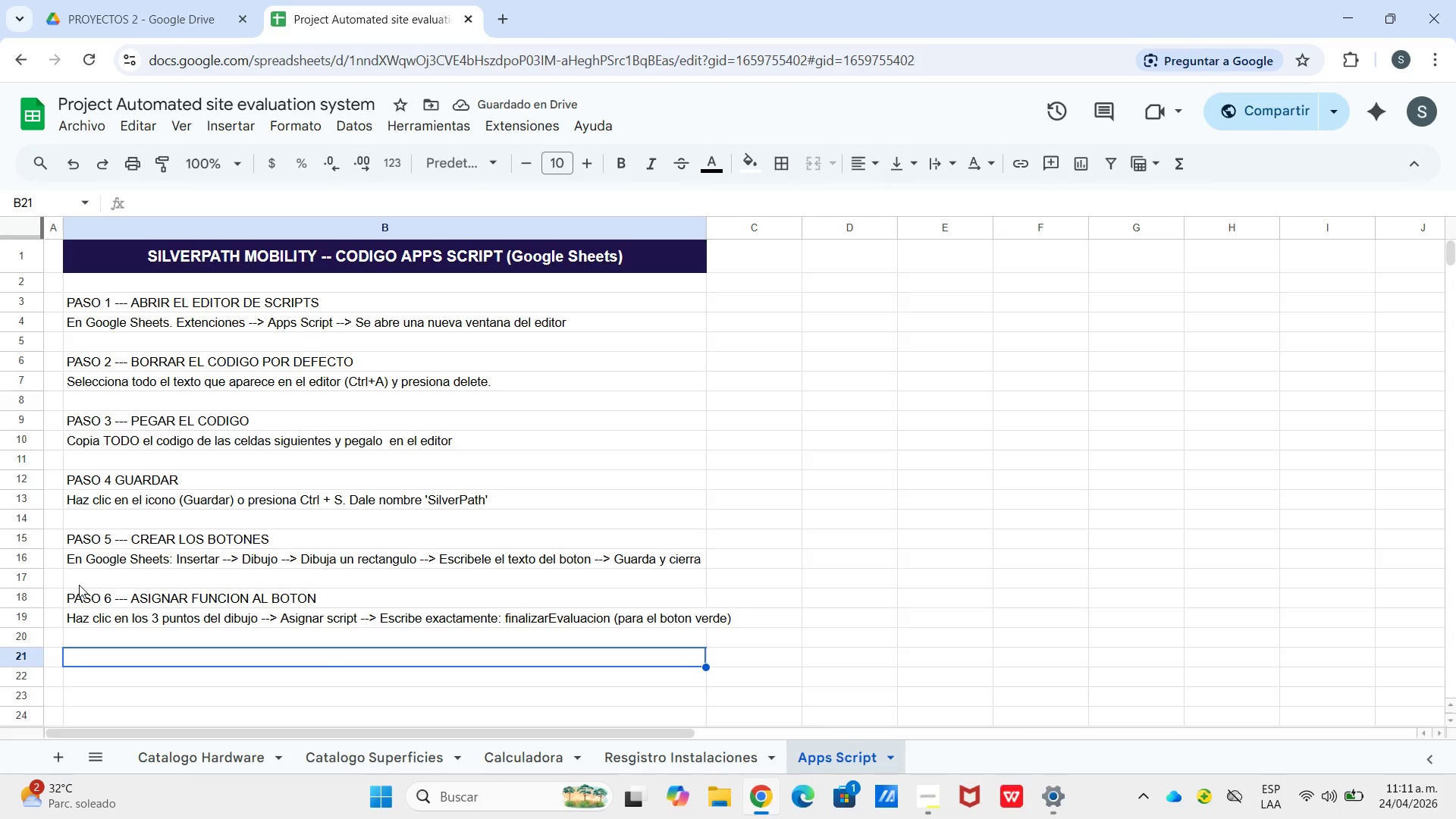 
type(PASO 7 --- BORRAR )
key(Backspace)
key(Backspace)
key(Backspace)
key(Backspace)
key(Backspace)
type(TON BORRAR)
 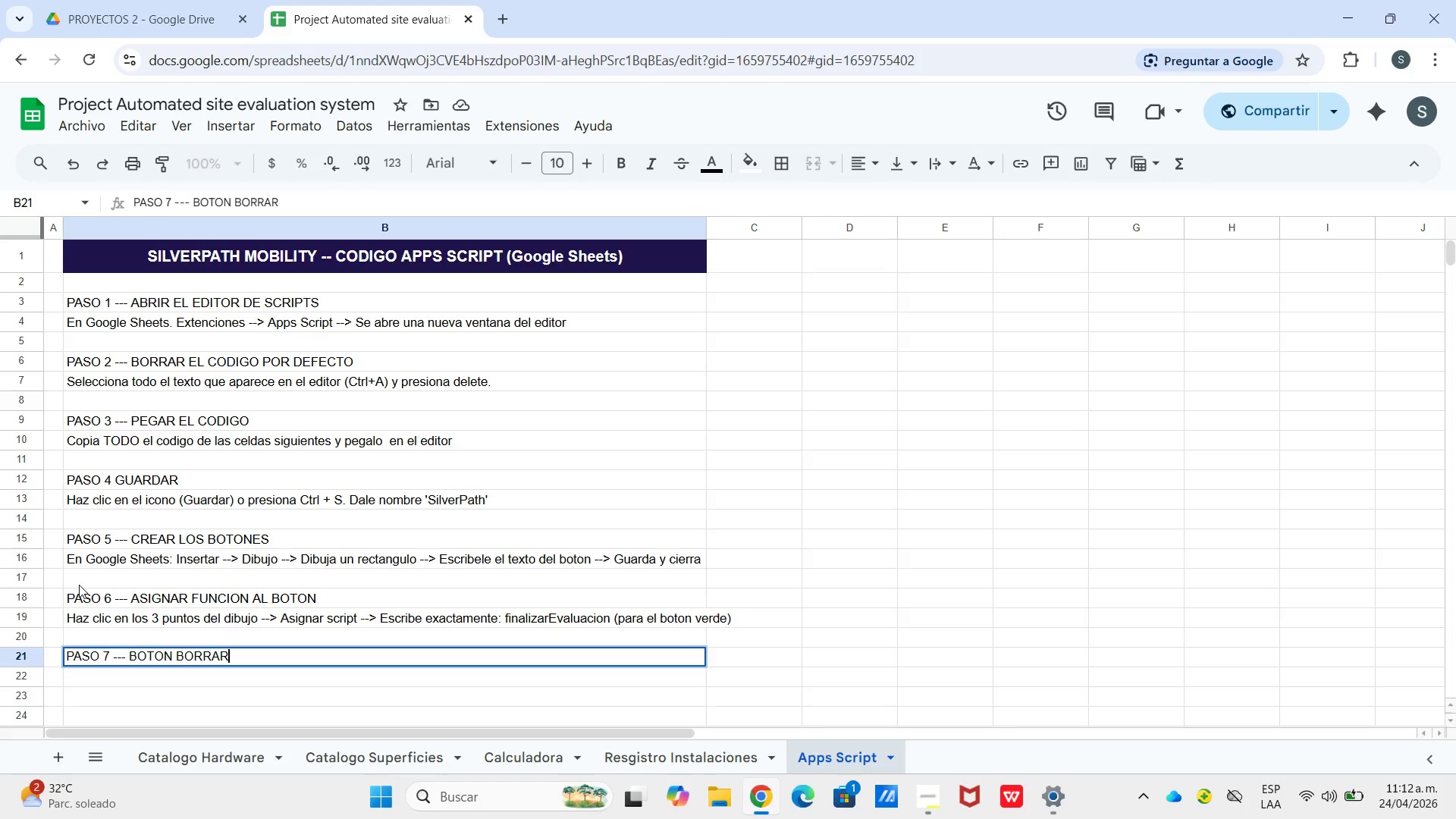 
wait(14.58)
 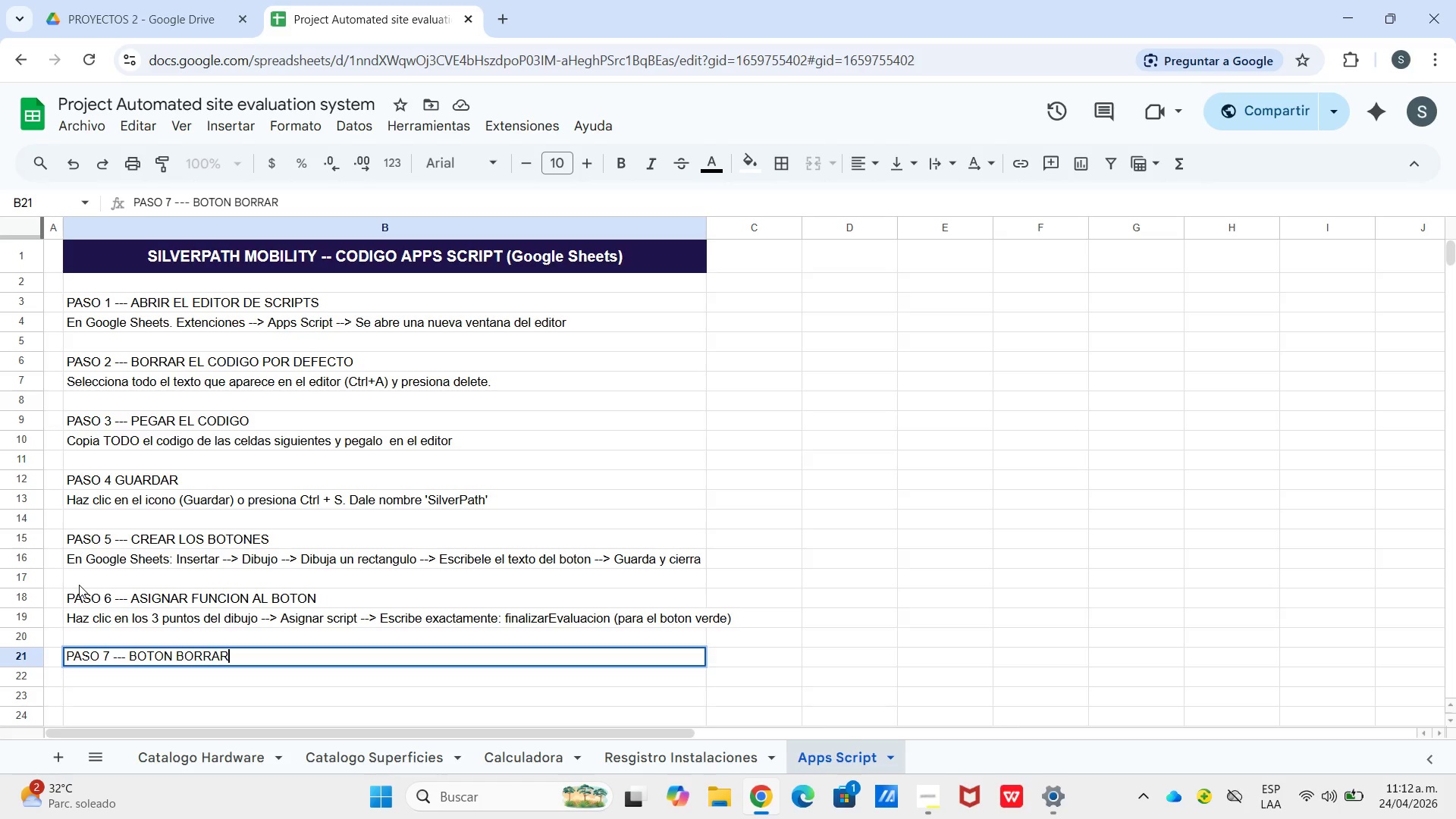 
key(Enter)
 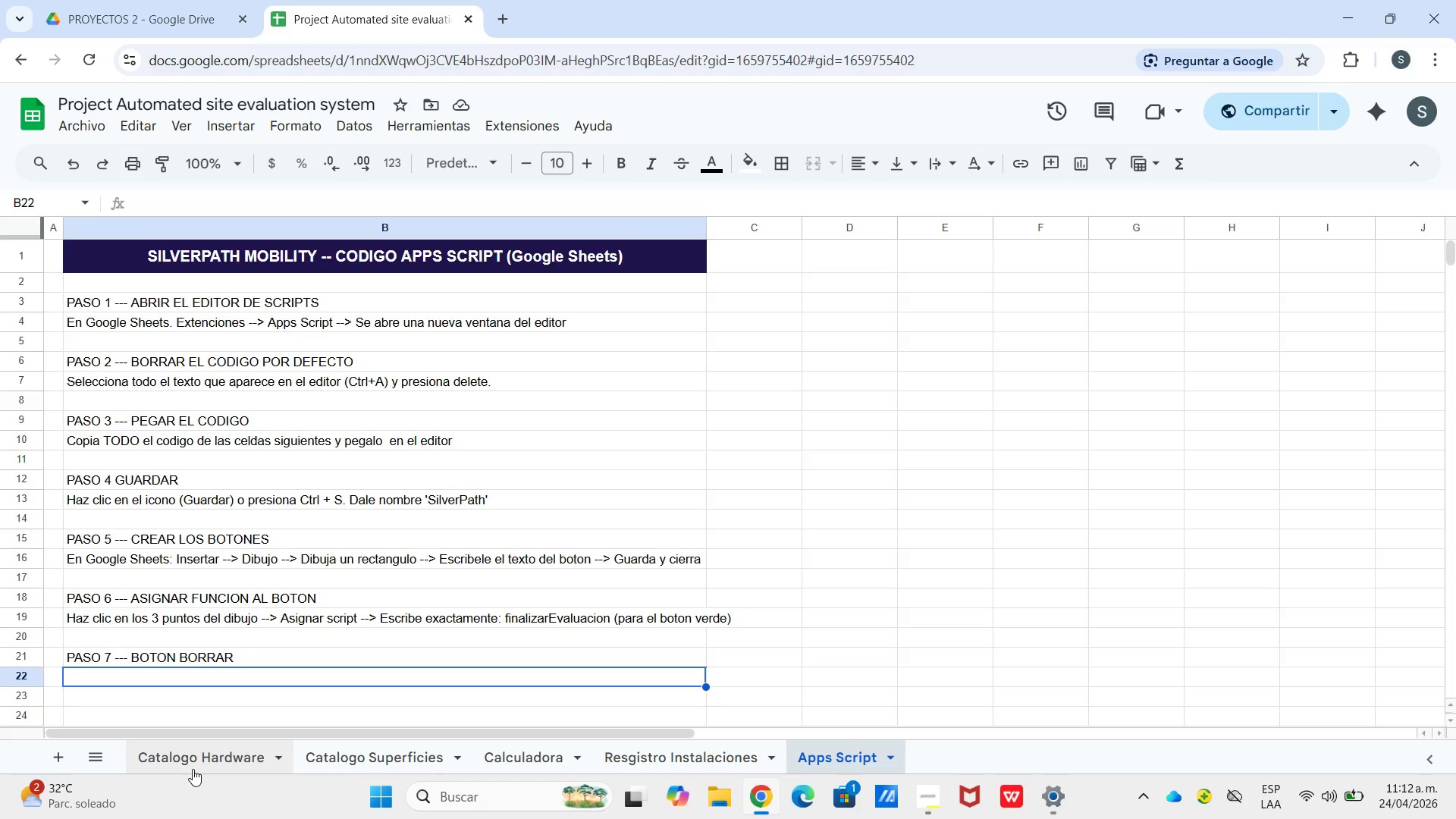 
wait(13.81)
 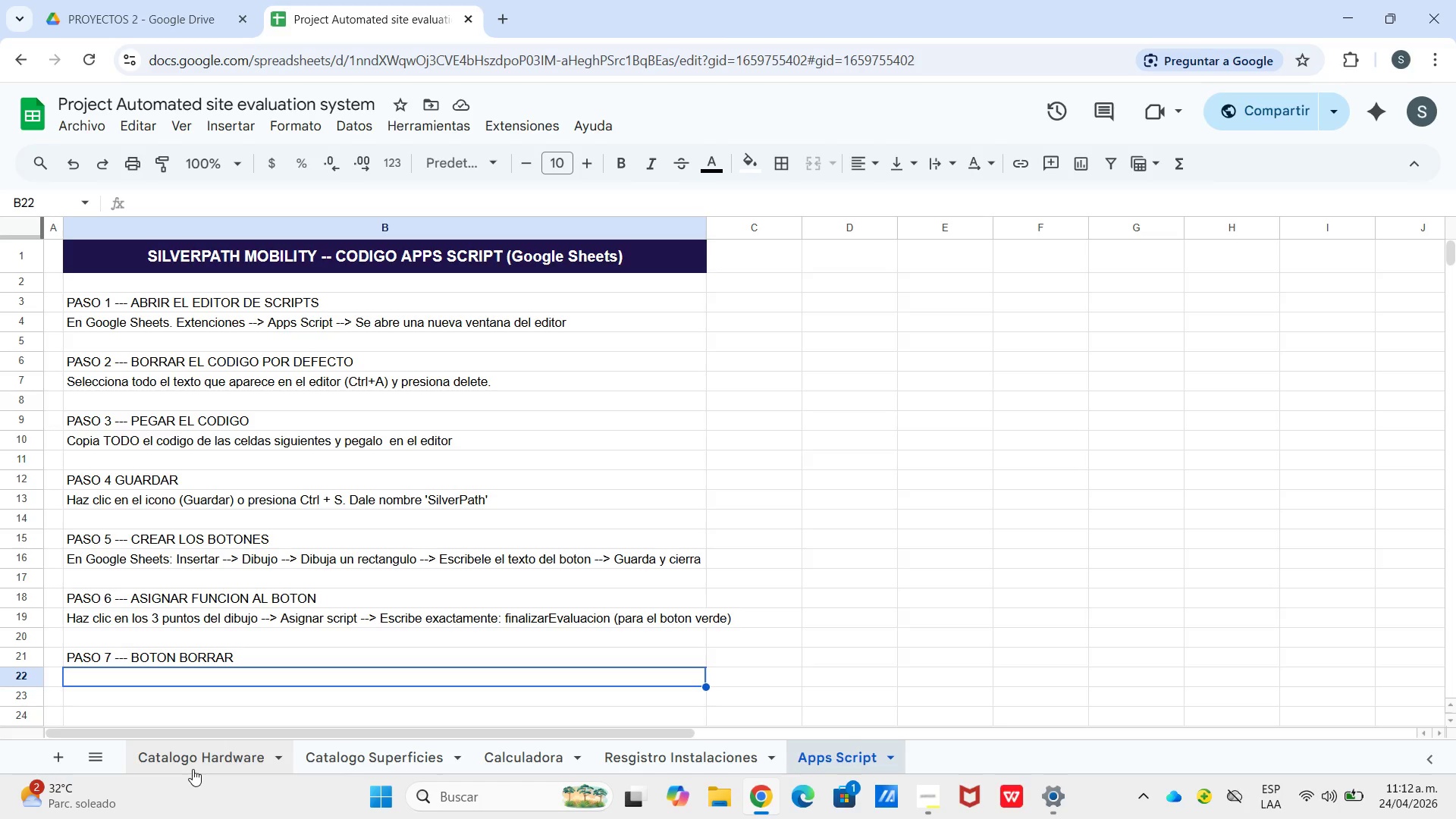 
type(Re)
key(Backspace)
key(Backspace)
type(rEPITE EL PASO 5 Y 6 PARA EL SEGUNDO)
 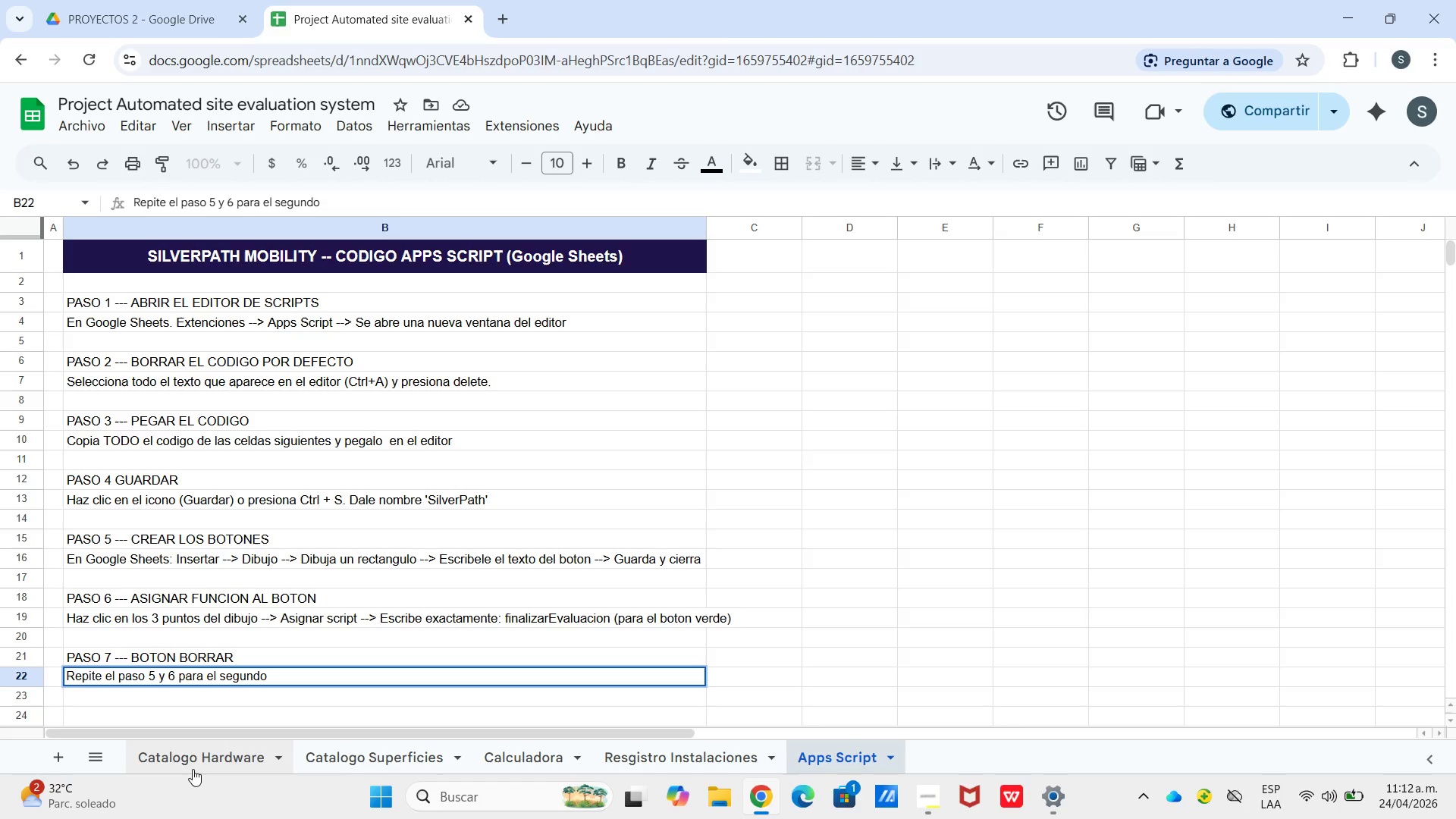 
wait(8.5)
 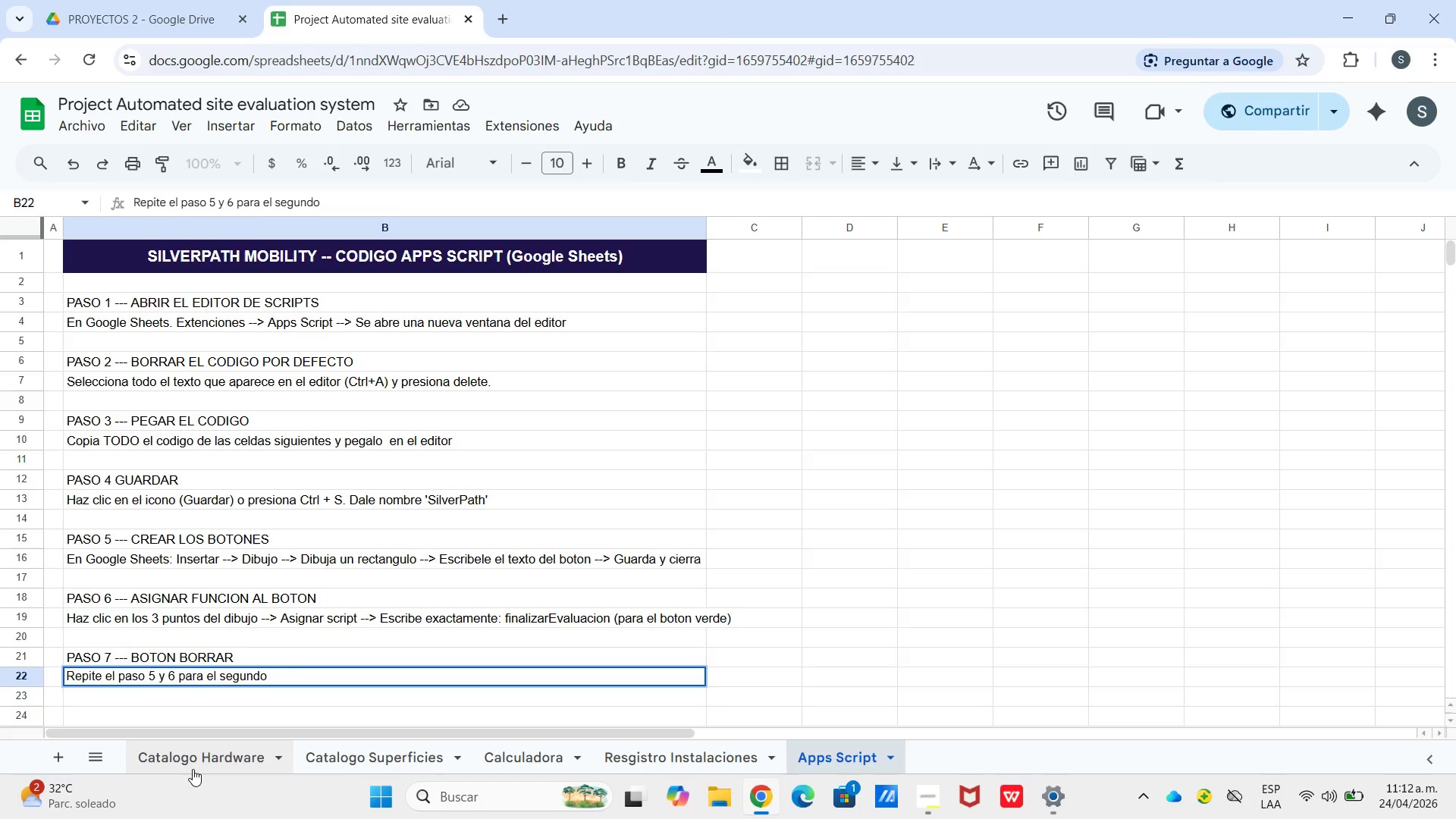 
type( bto)
key(Backspace)
key(Backspace)
type(oton, pero asigna la funcion )
key(Backspace)
type(> borrar )
key(Backspace)
type(Formulario)
 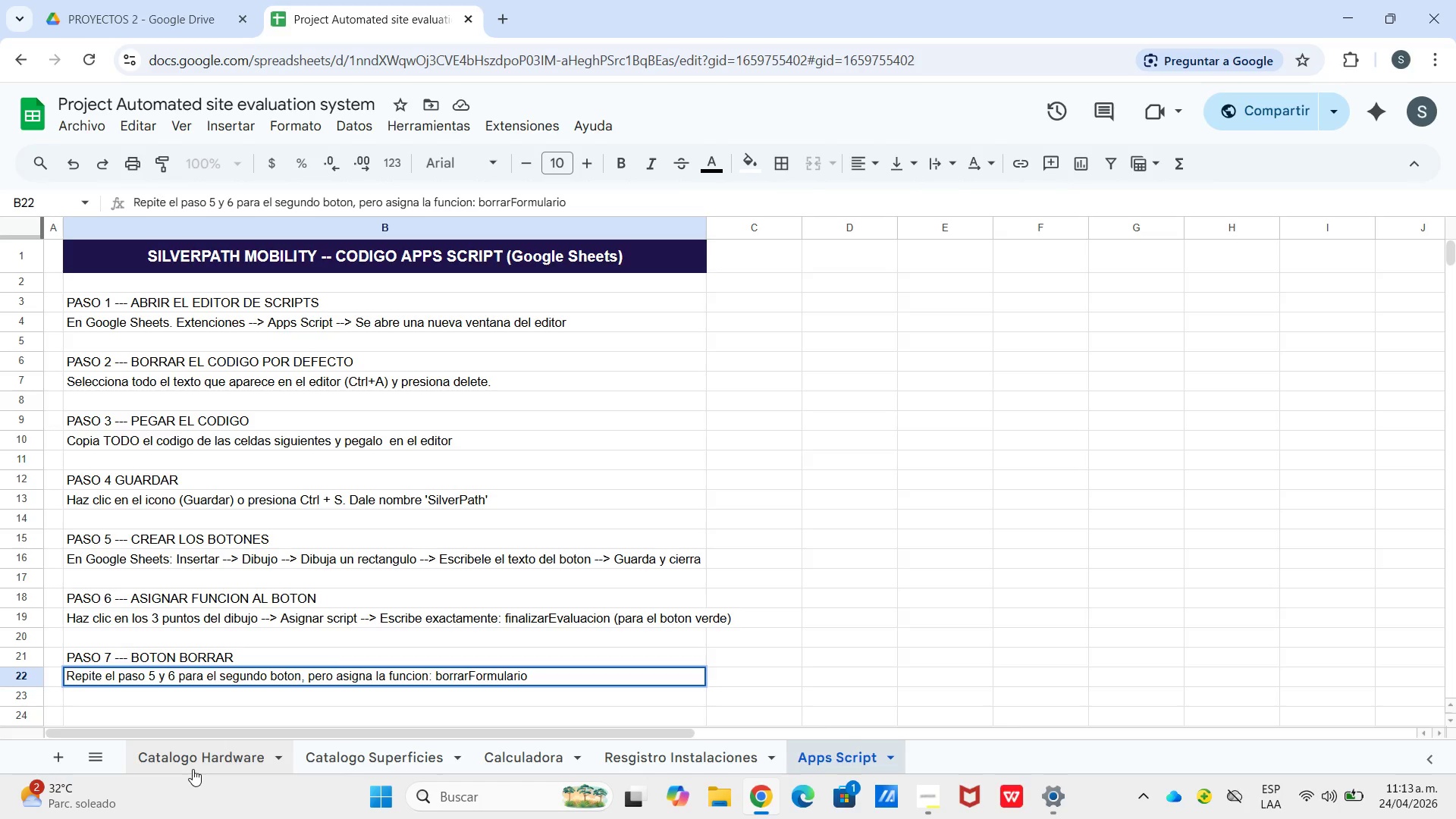 
key(Period)
 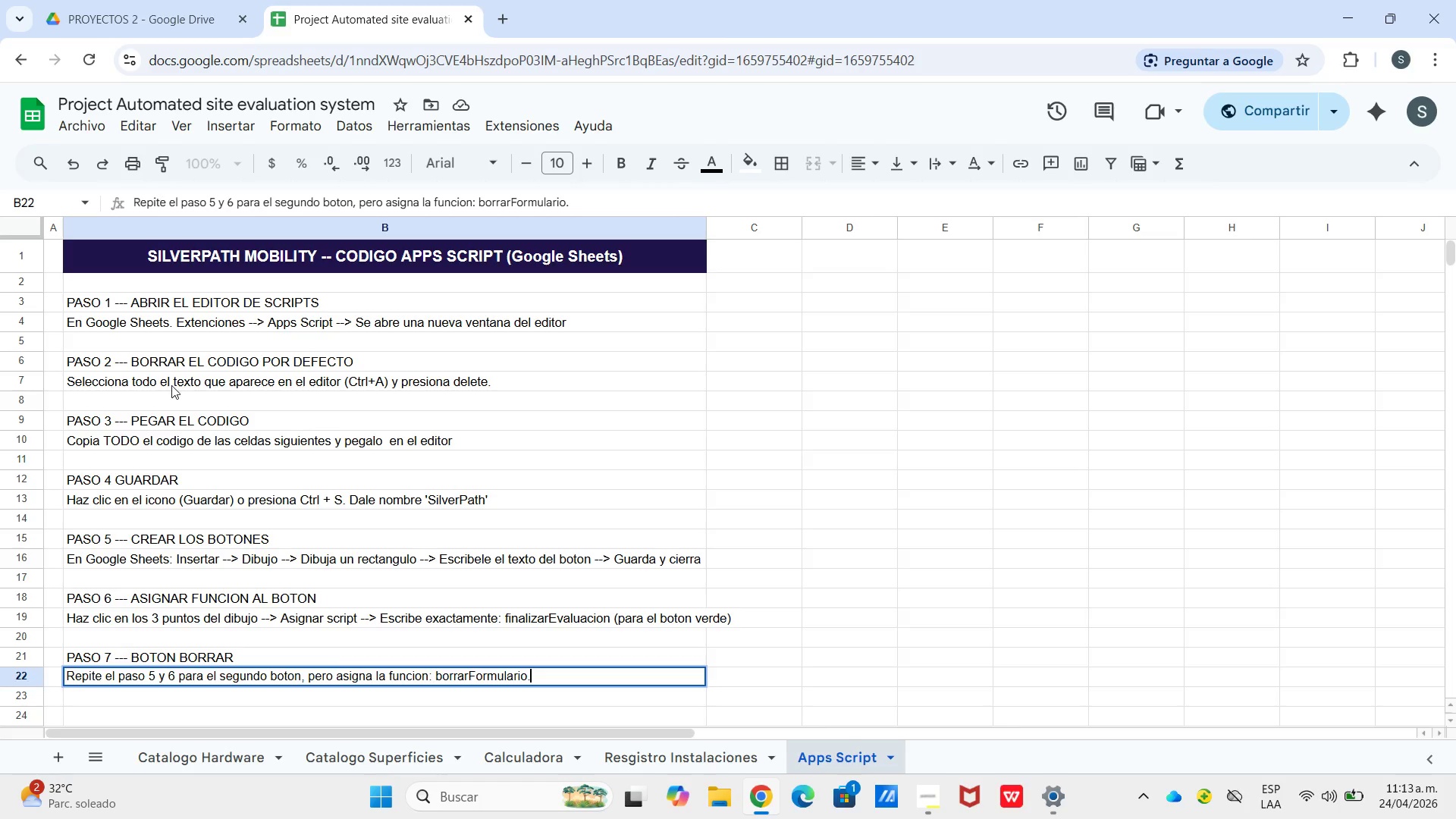 
left_click([168, 297])
 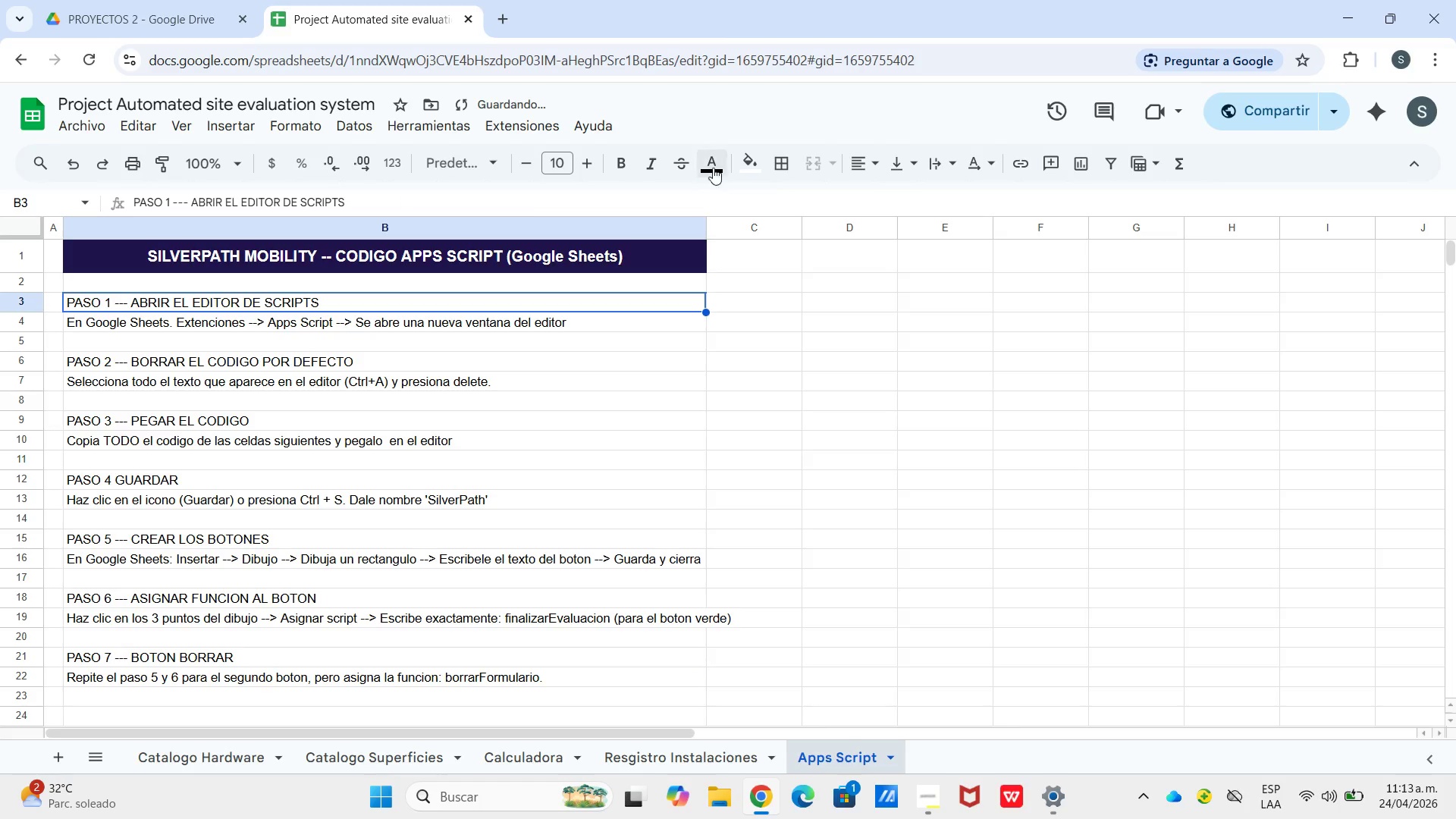 
left_click([753, 159])
 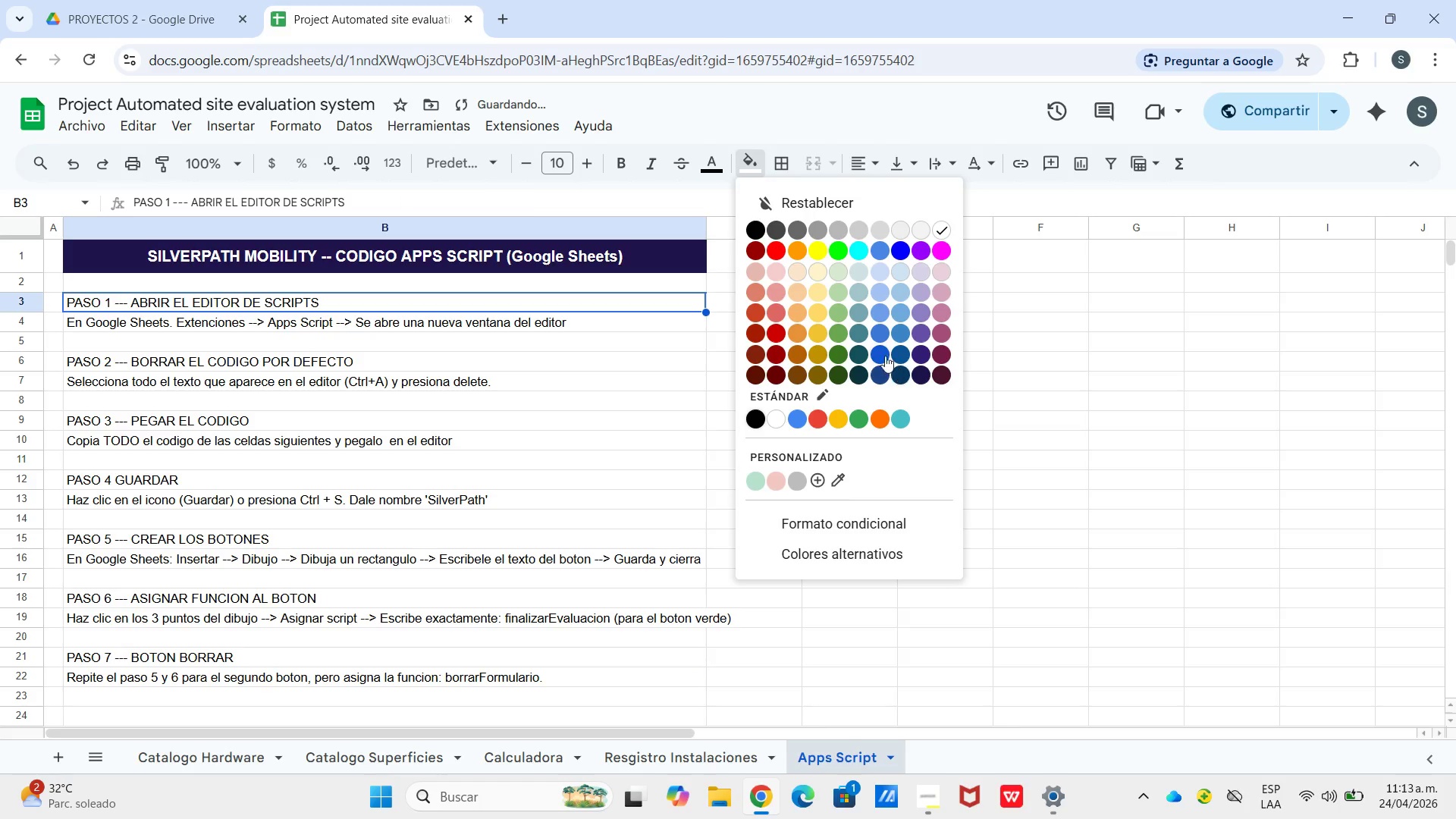 
left_click([882, 344])
 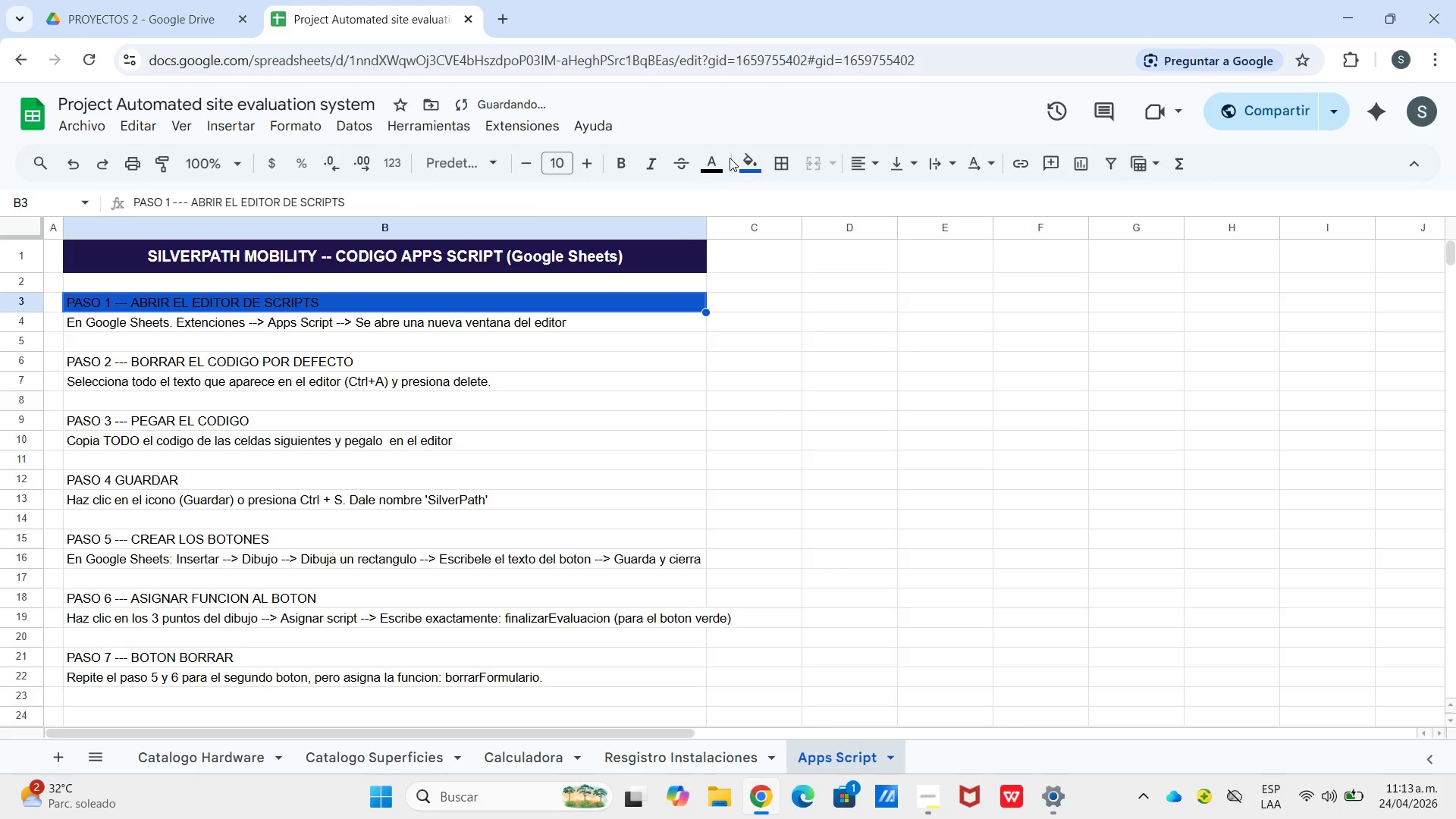 
double_click([719, 158])
 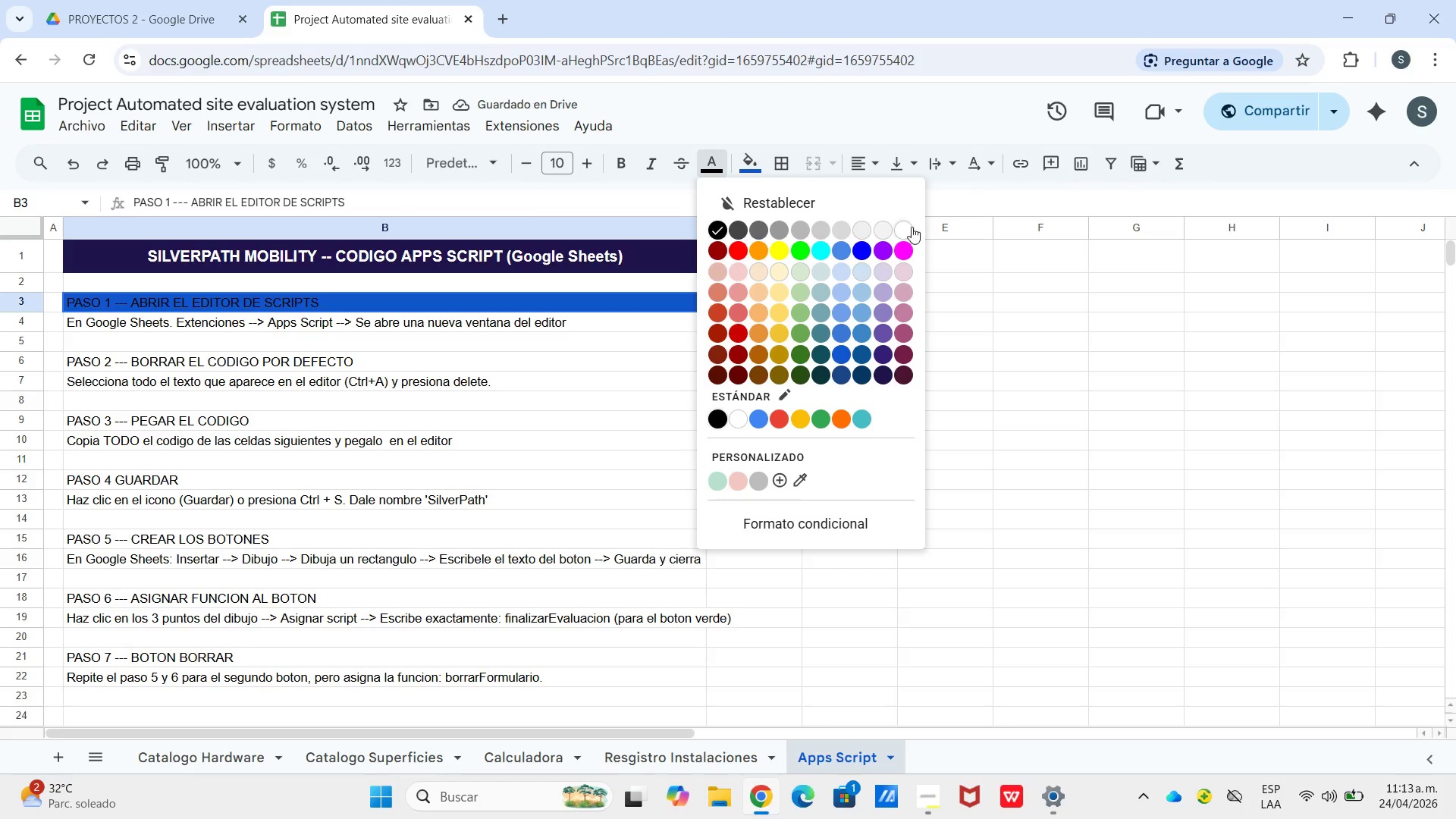 
double_click([904, 228])
 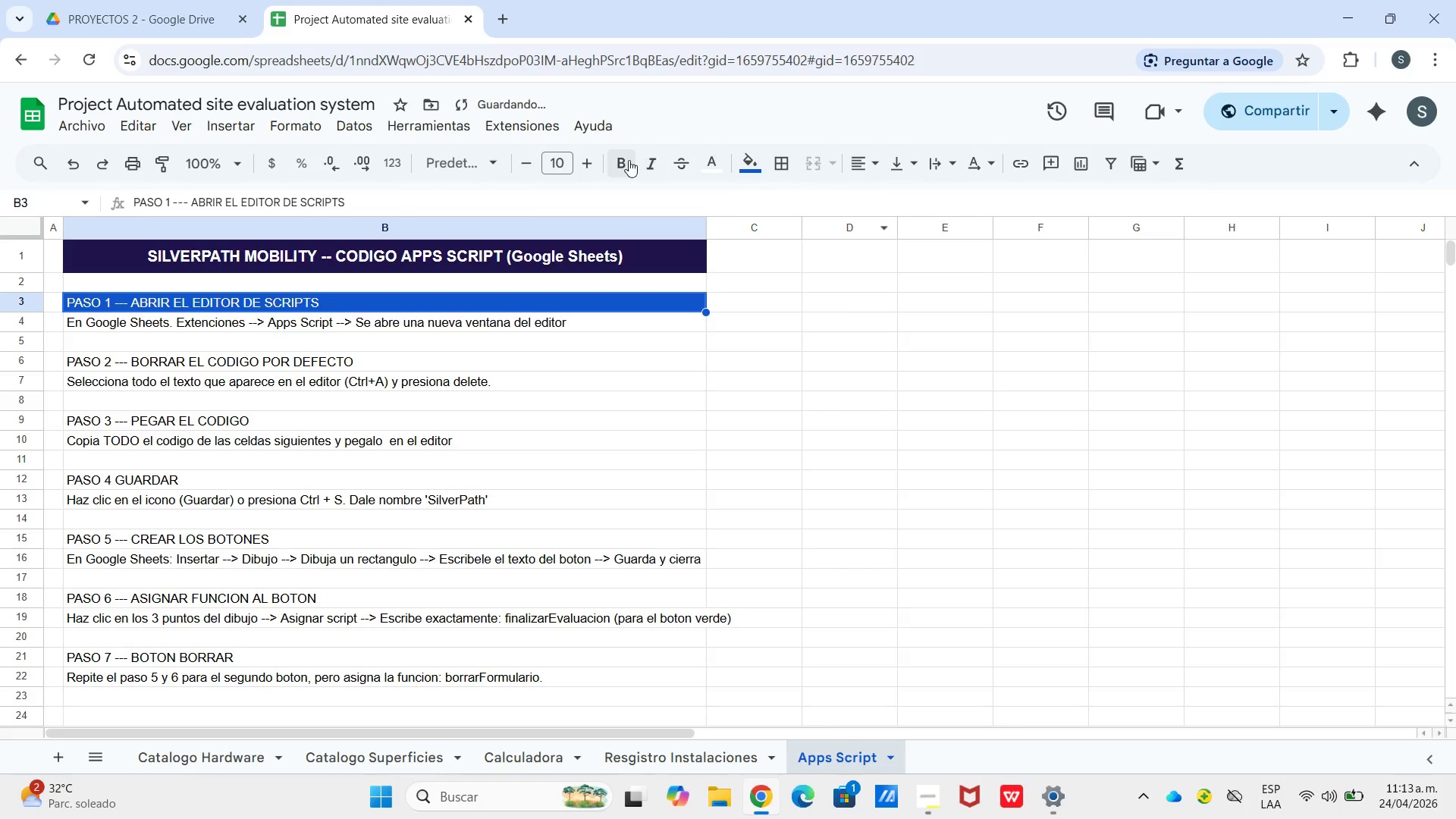 
left_click([628, 161])
 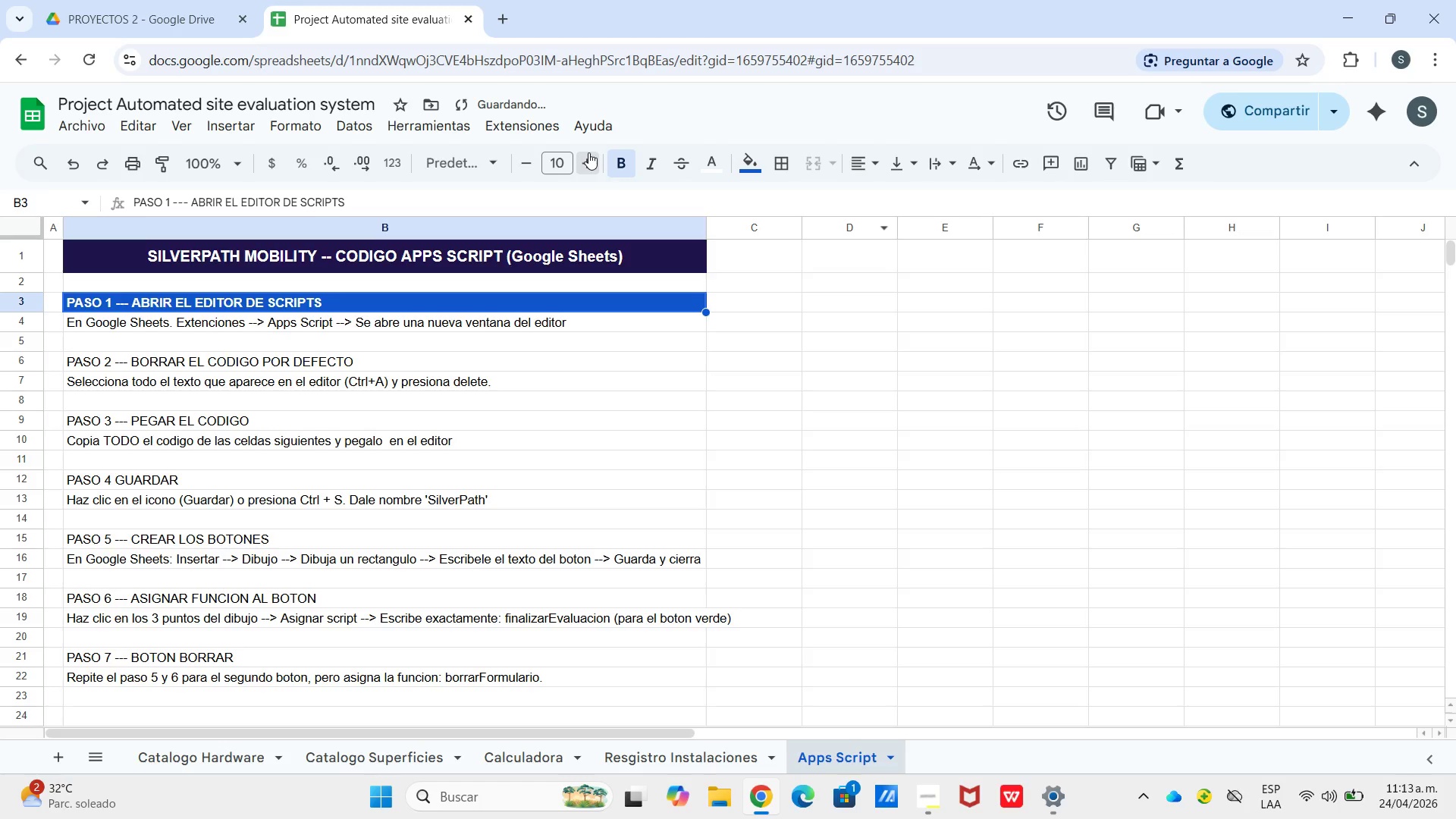 
double_click([588, 152])
 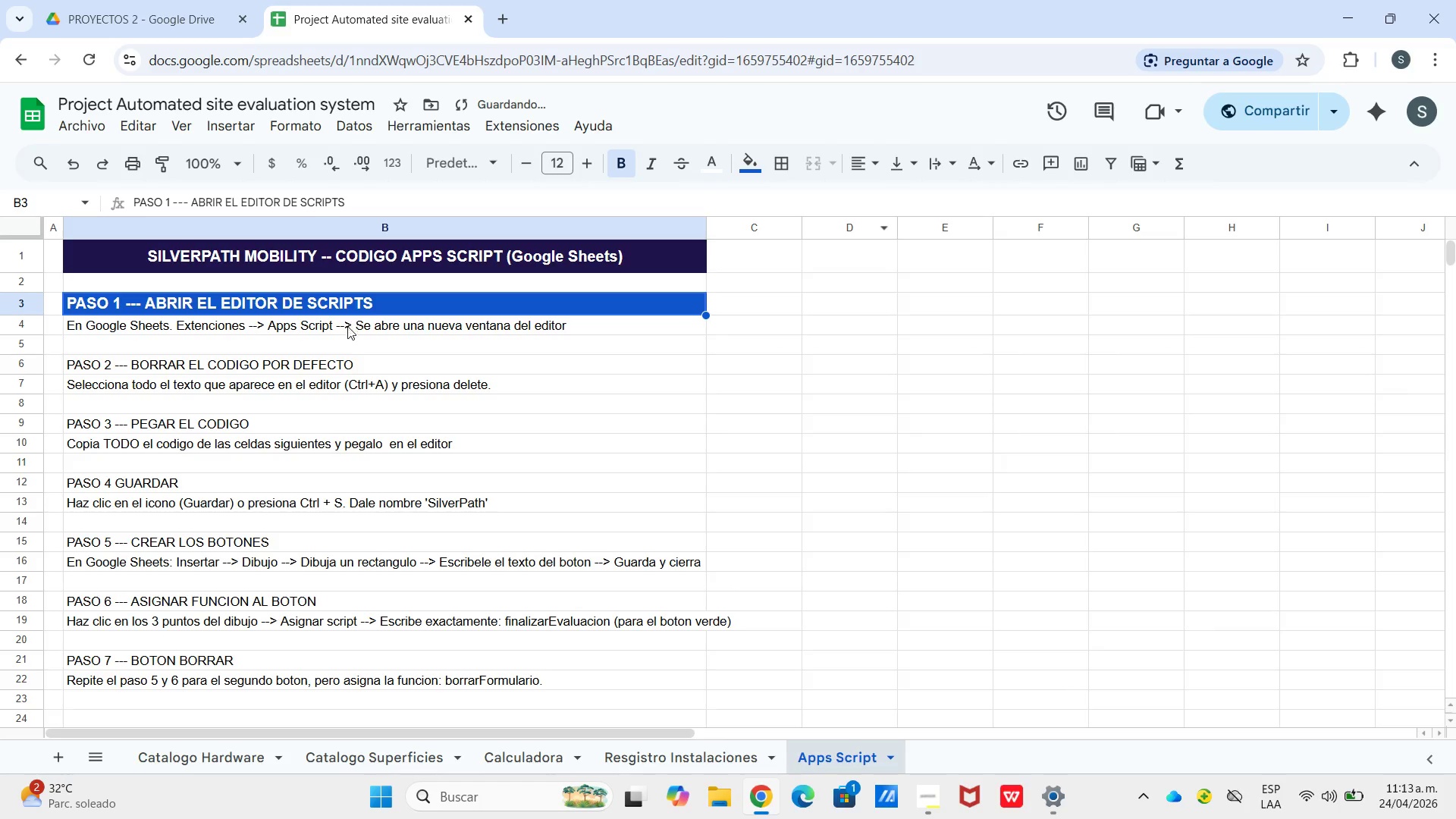 
left_click([348, 328])
 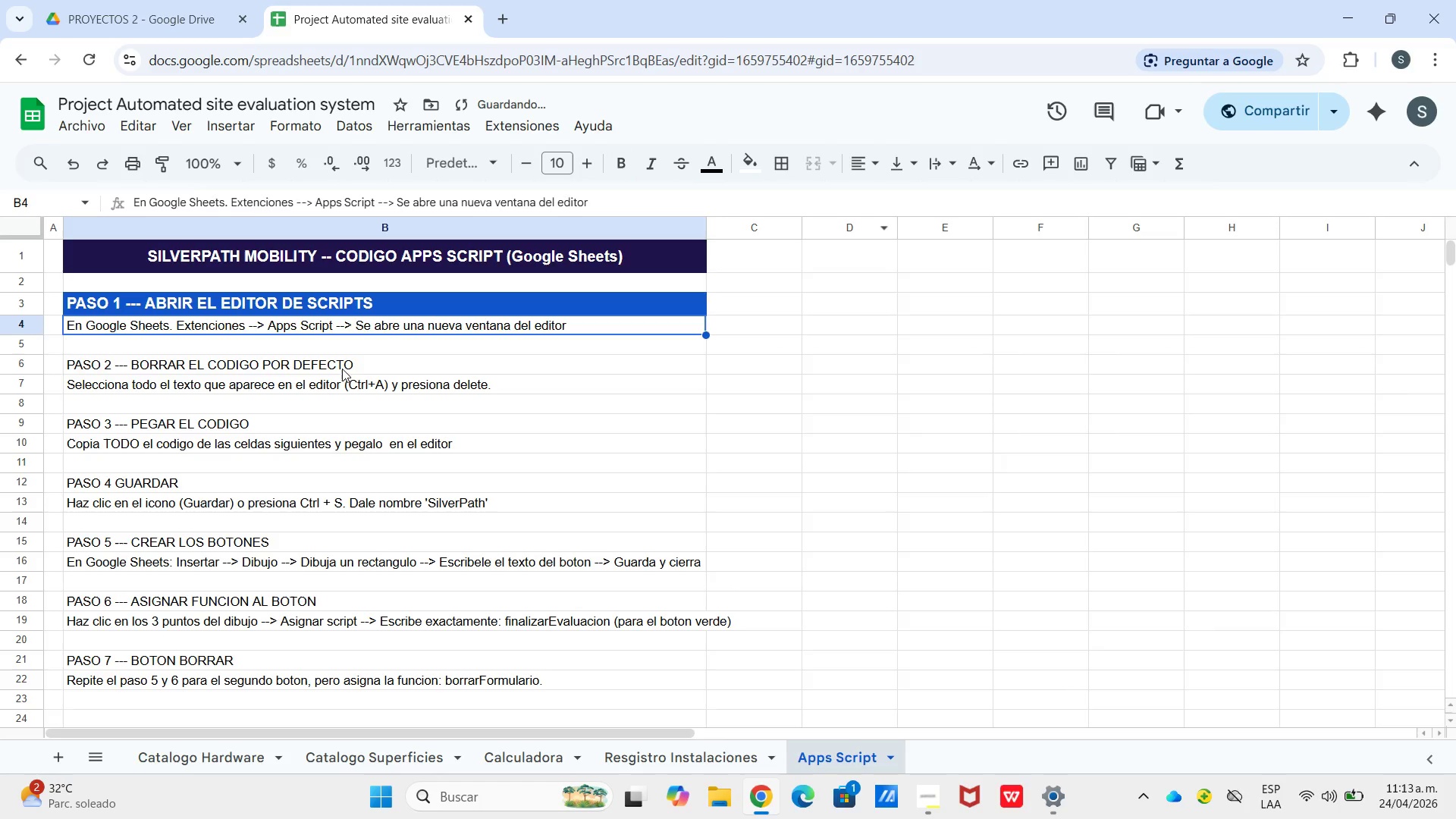 
left_click([344, 369])
 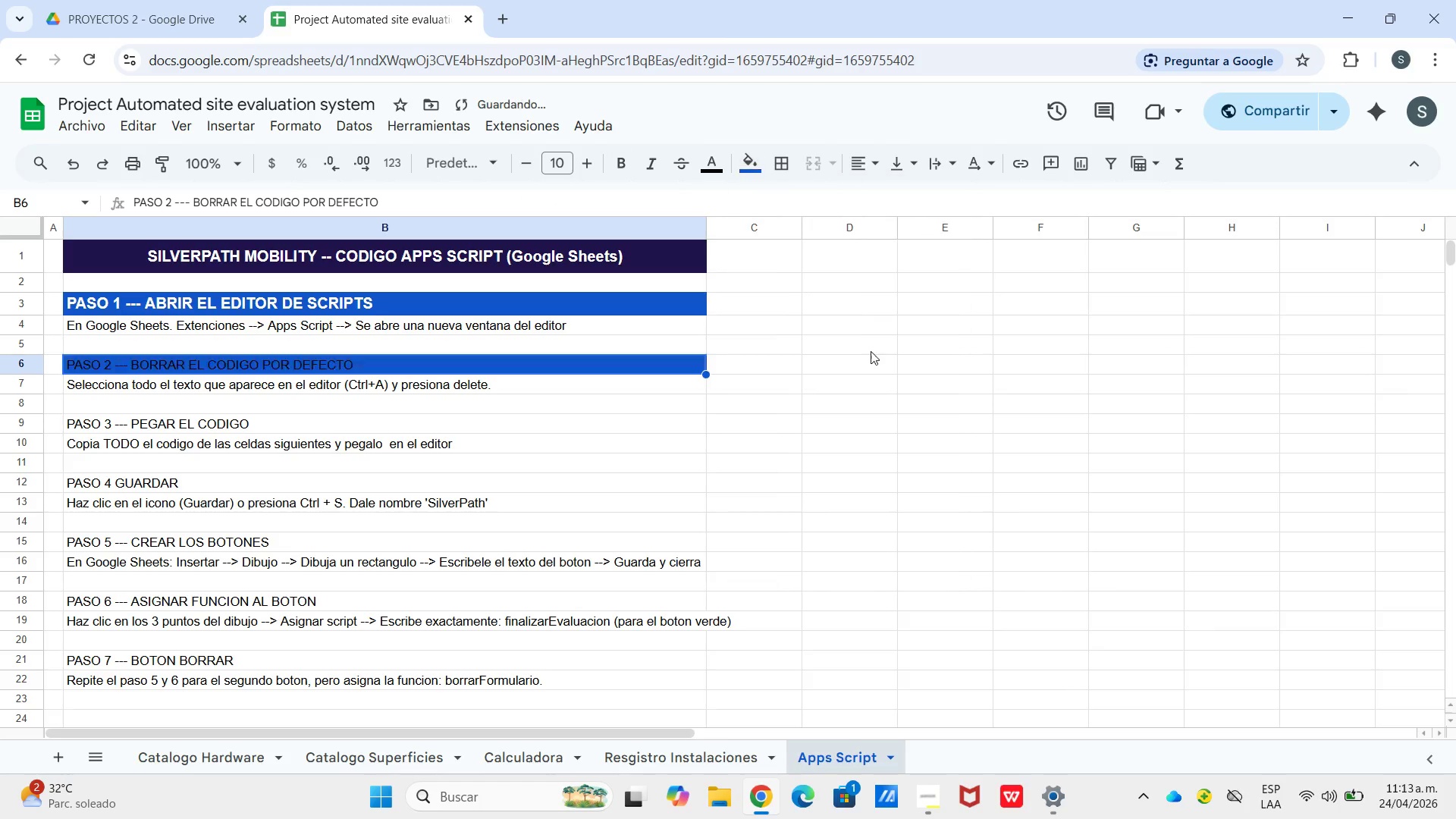 
left_click([721, 152])
 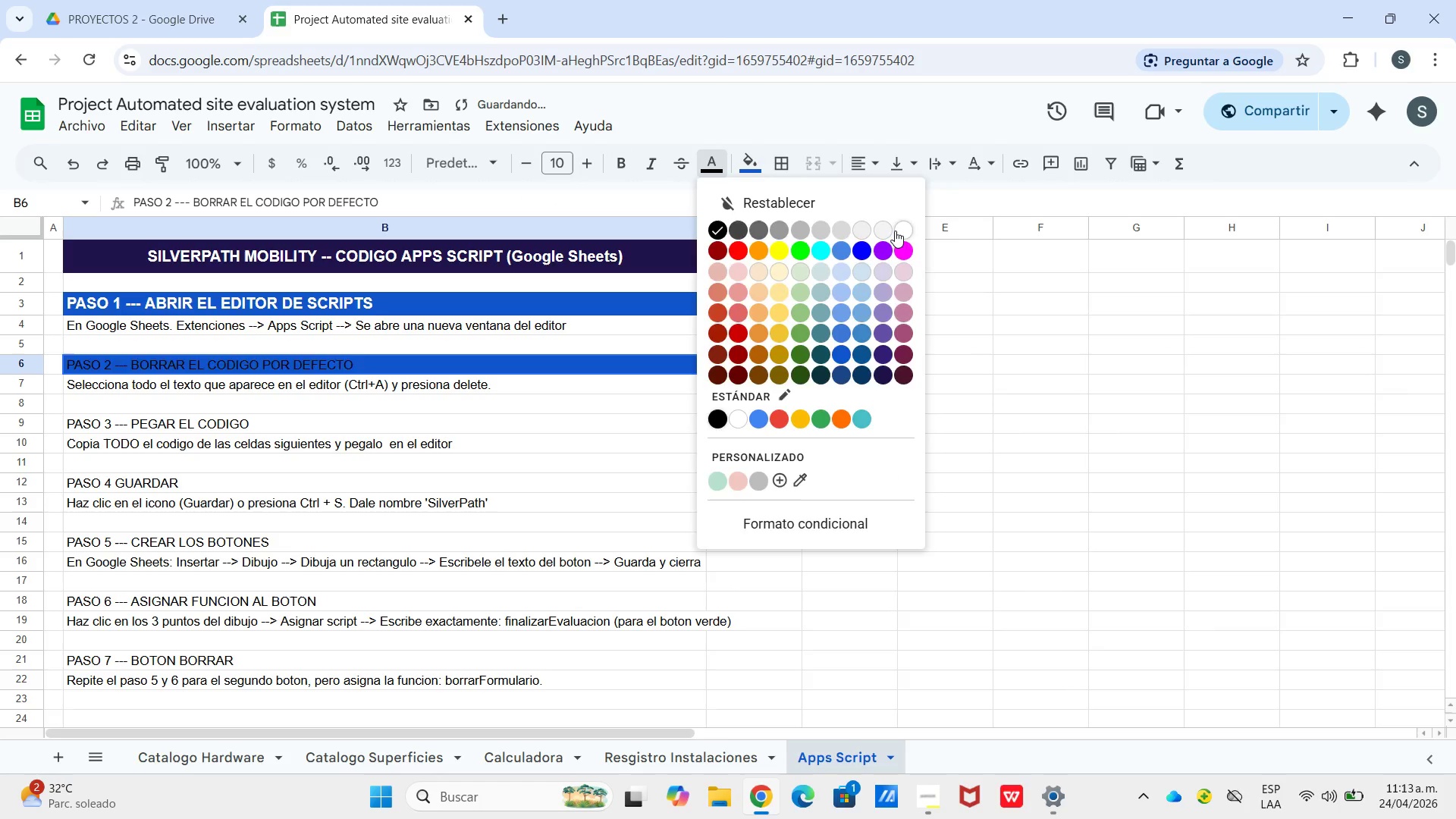 
left_click([895, 231])
 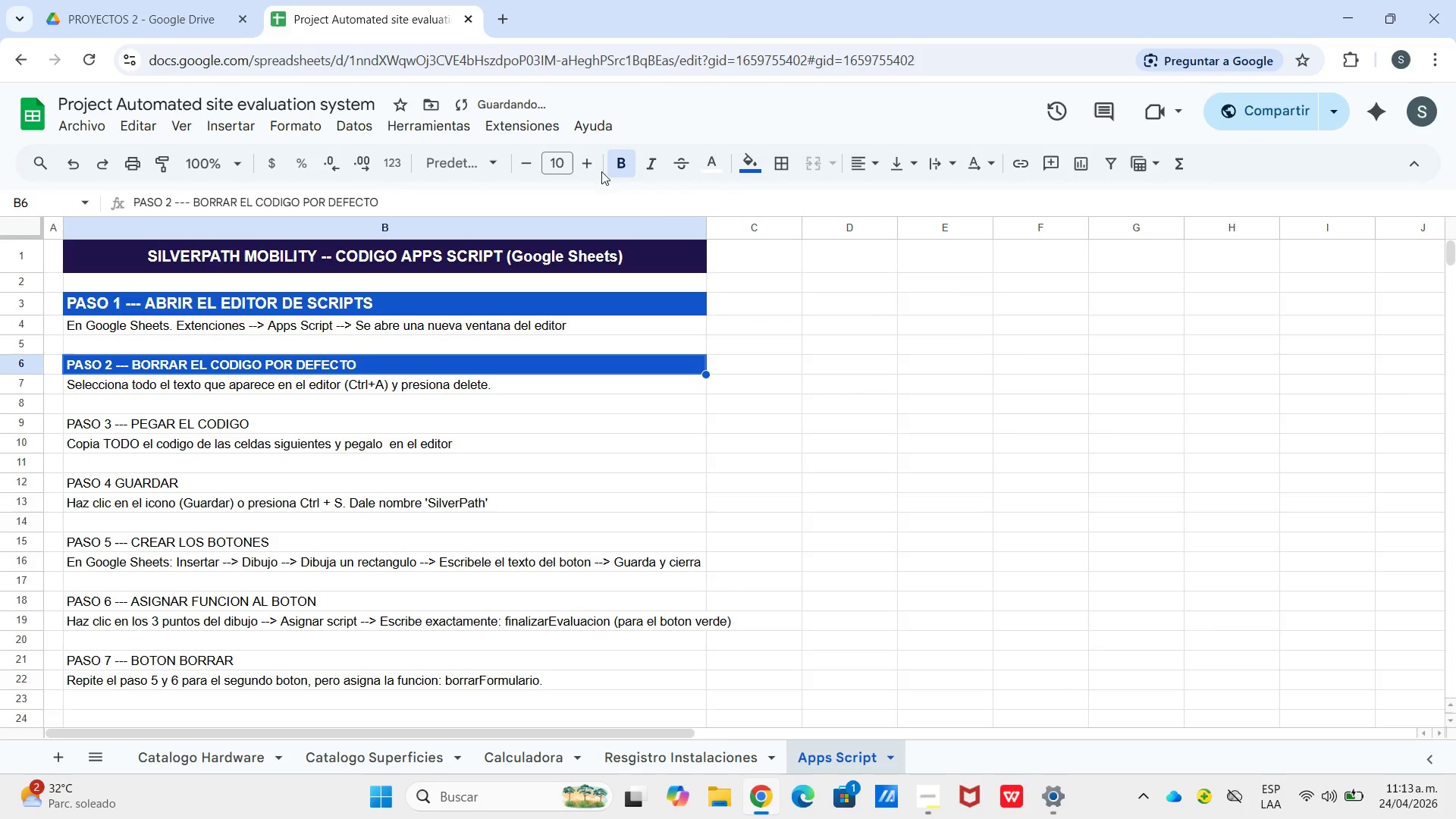 
double_click([585, 165])
 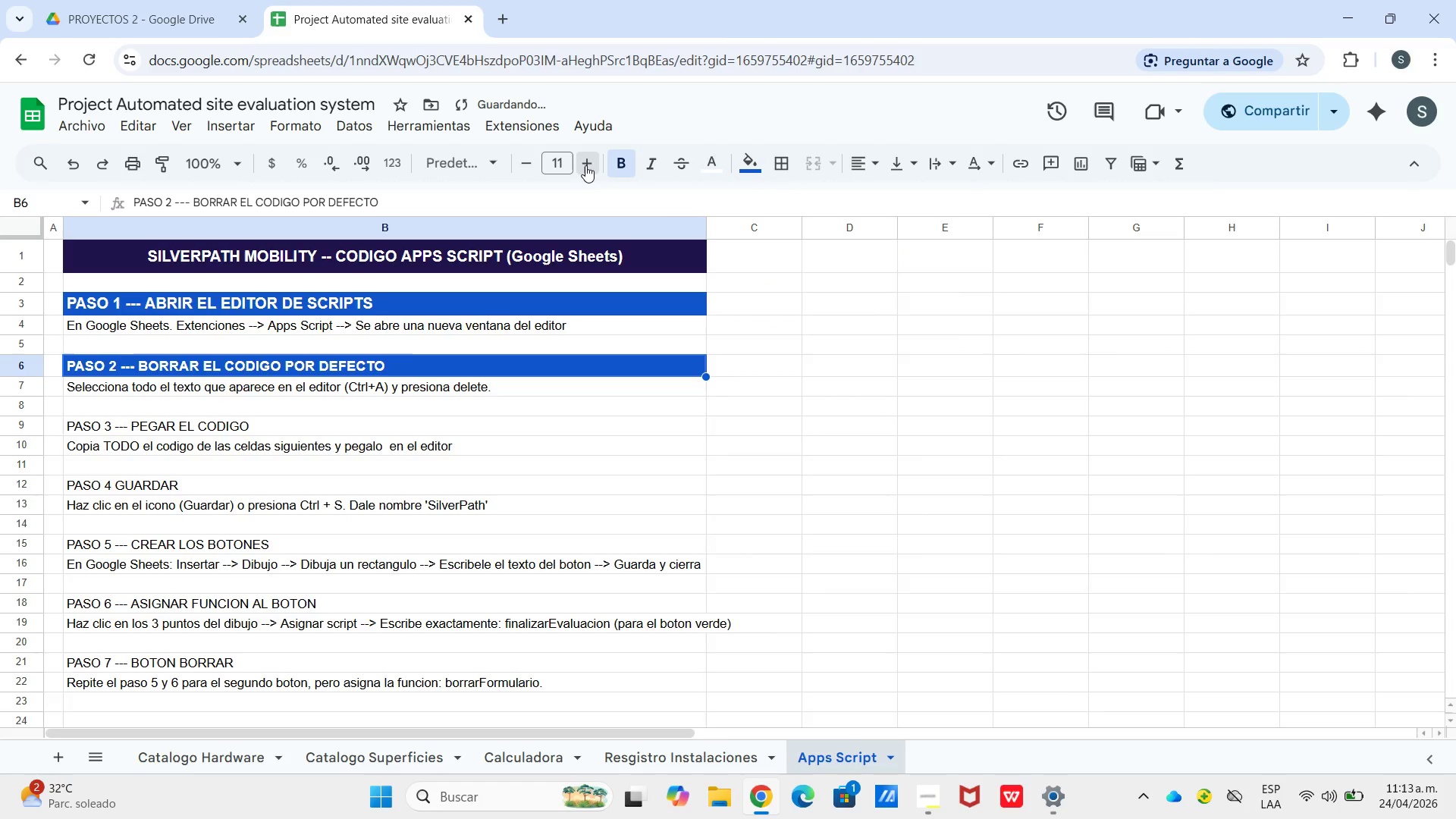 
triple_click([585, 165])
 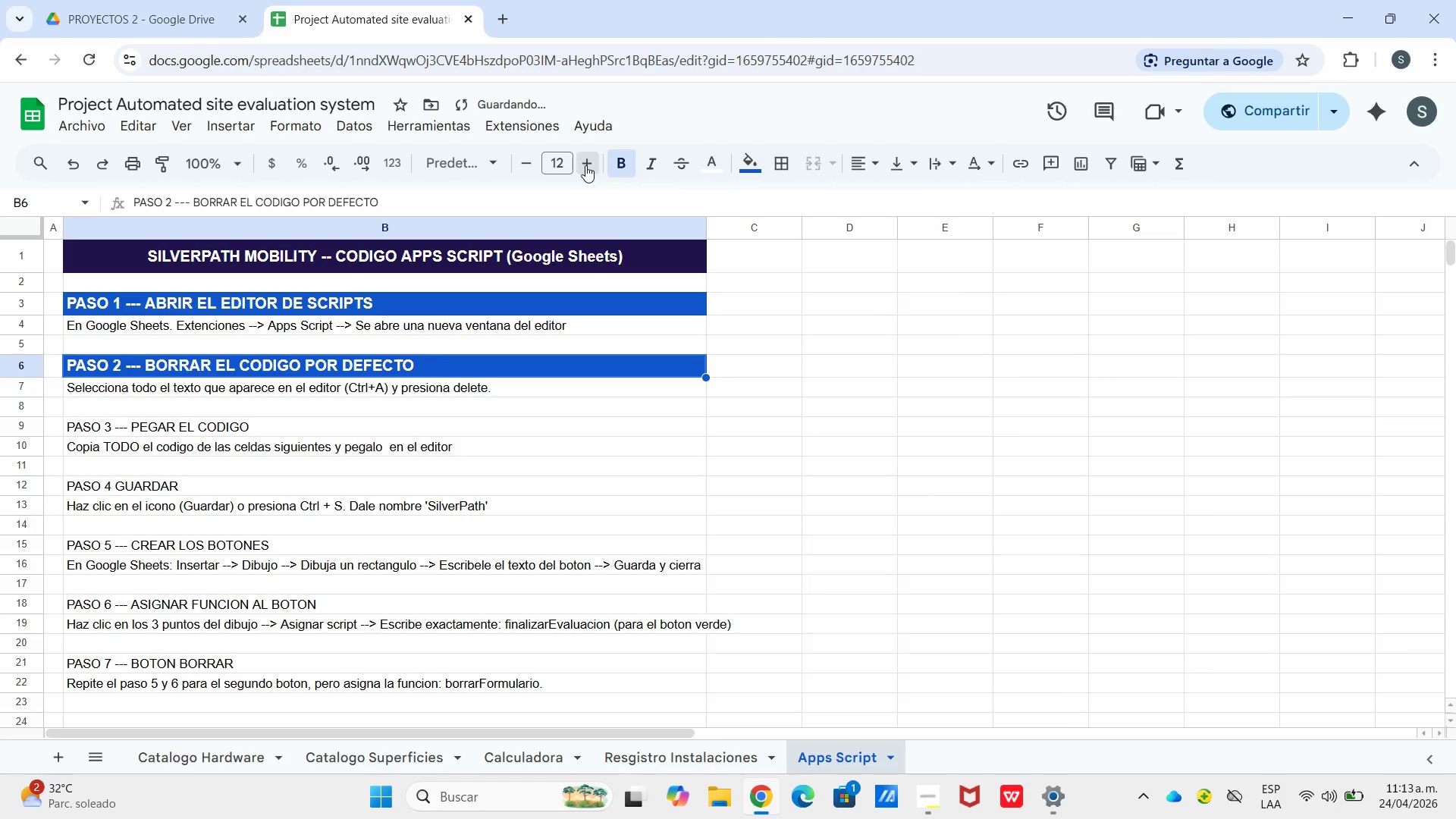 
left_click([585, 165])
 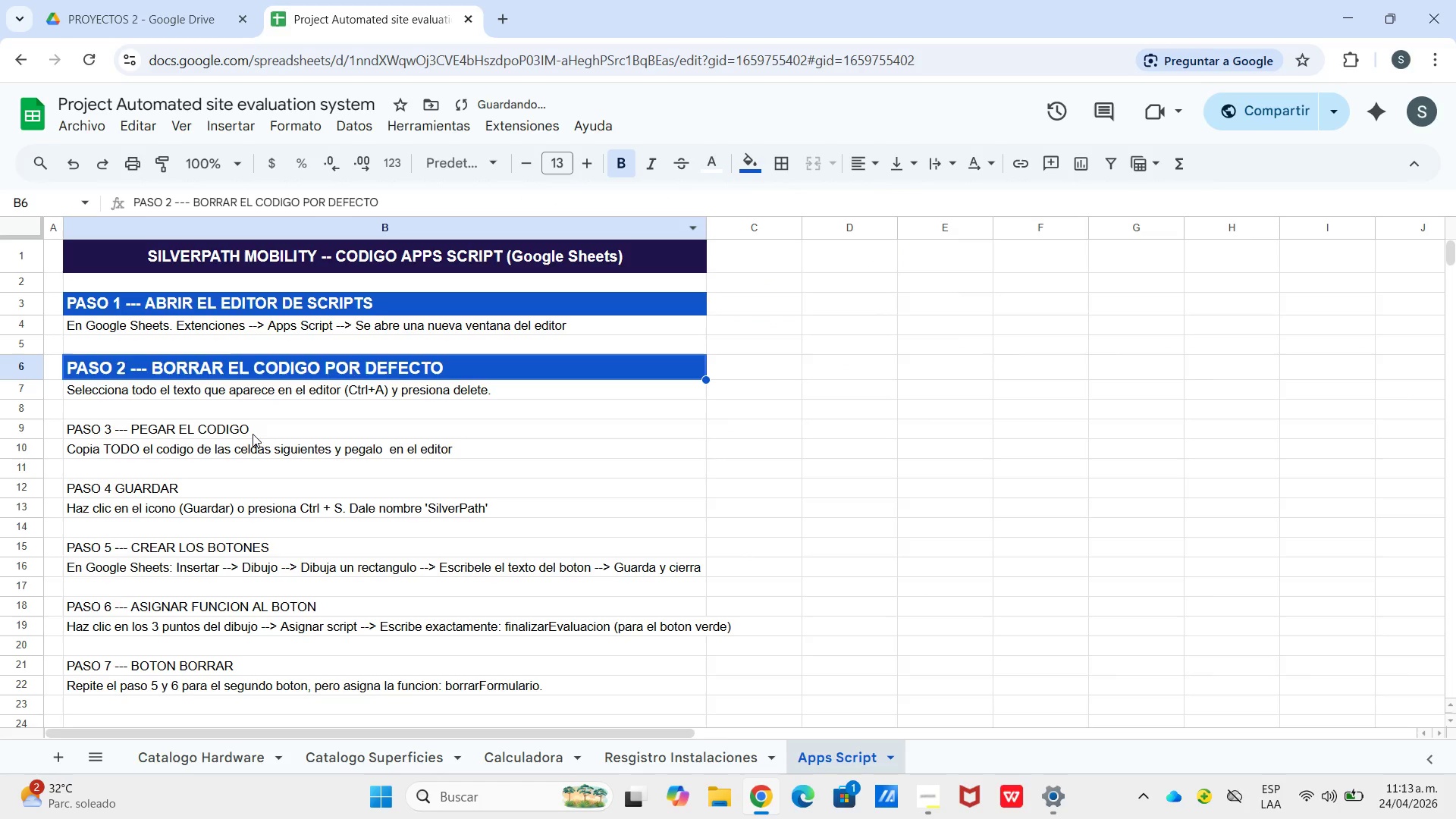 
left_click([253, 435])
 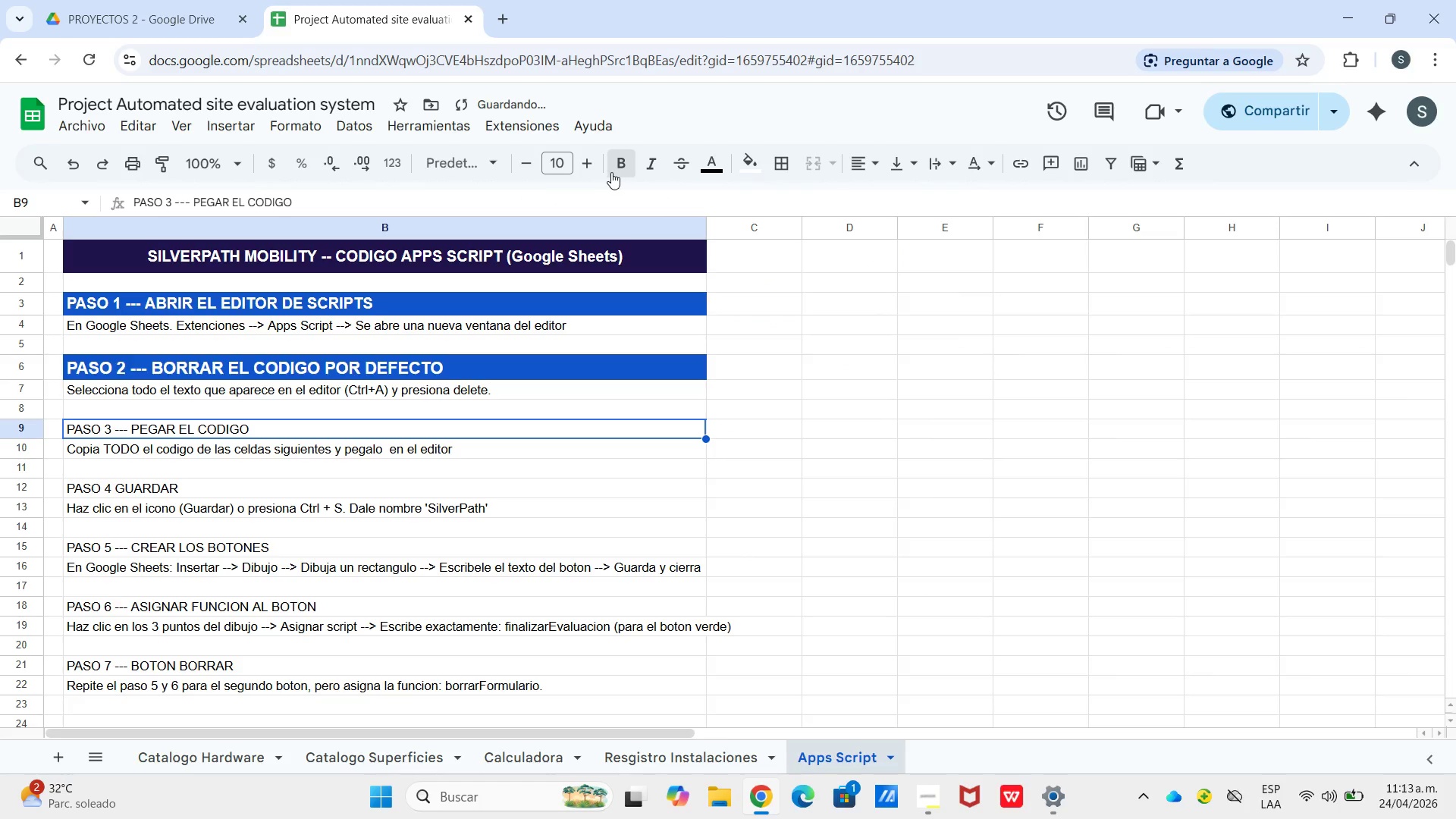 
double_click([581, 171])
 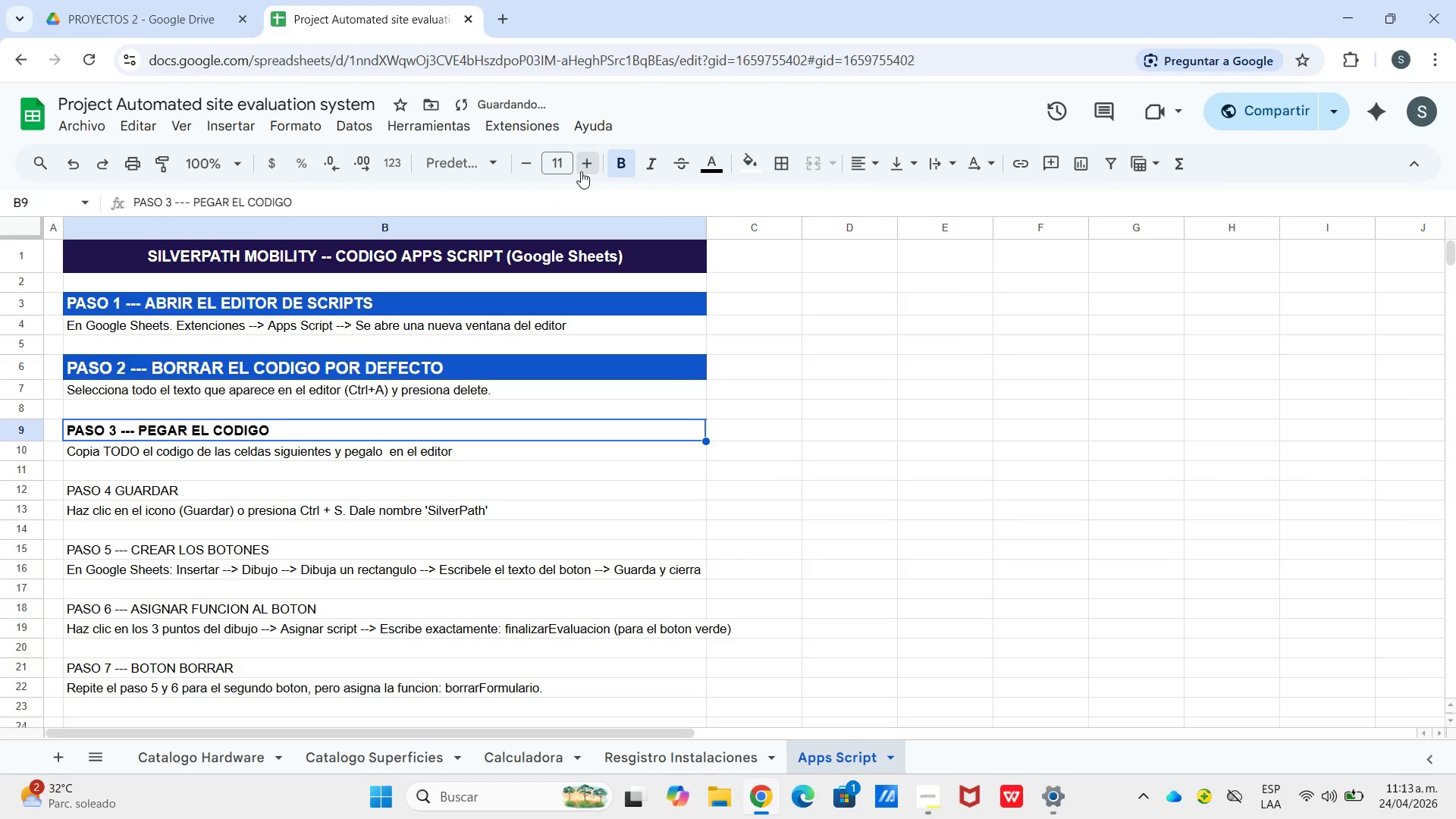 
triple_click([581, 171])
 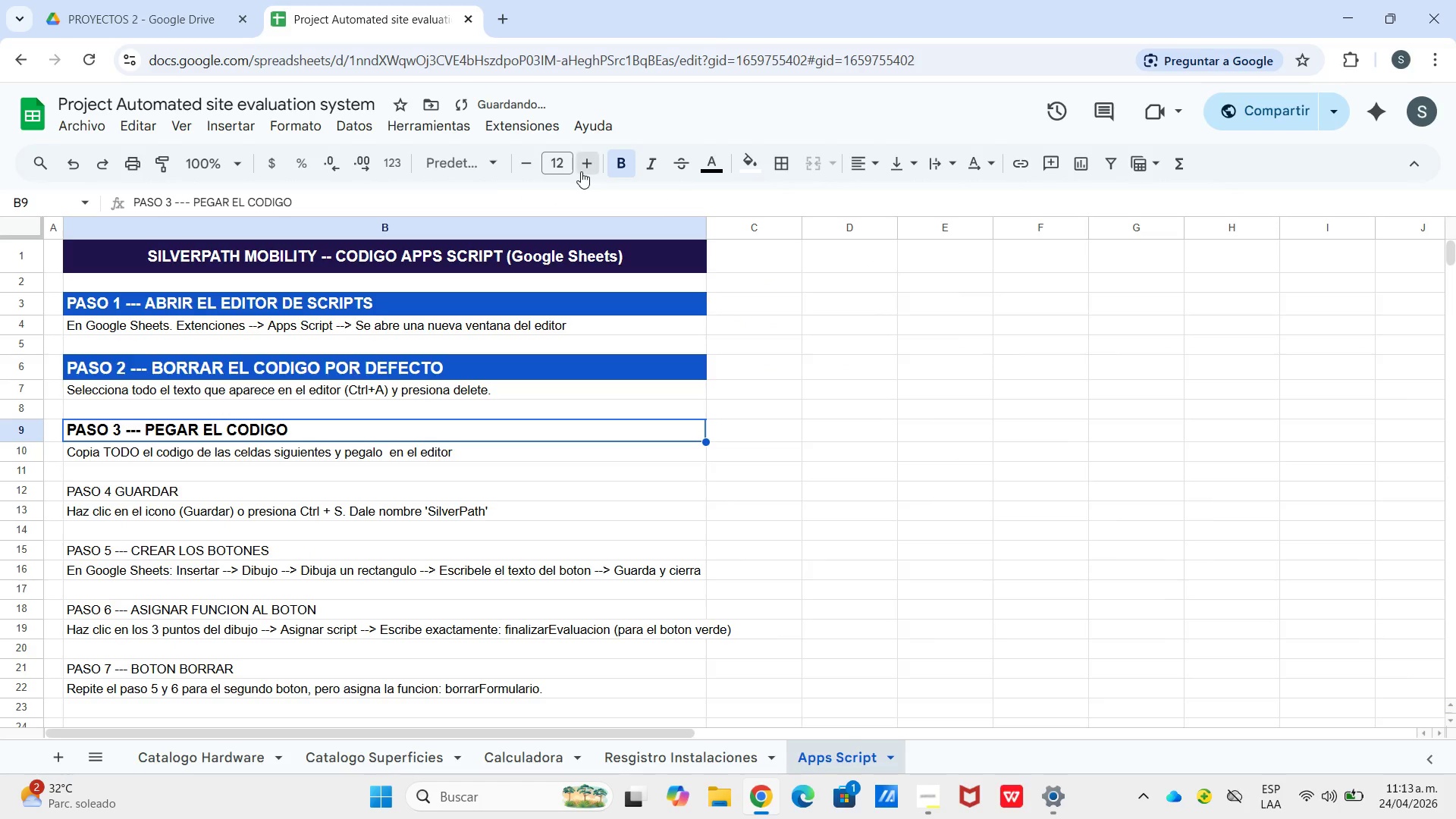 
triple_click([581, 171])
 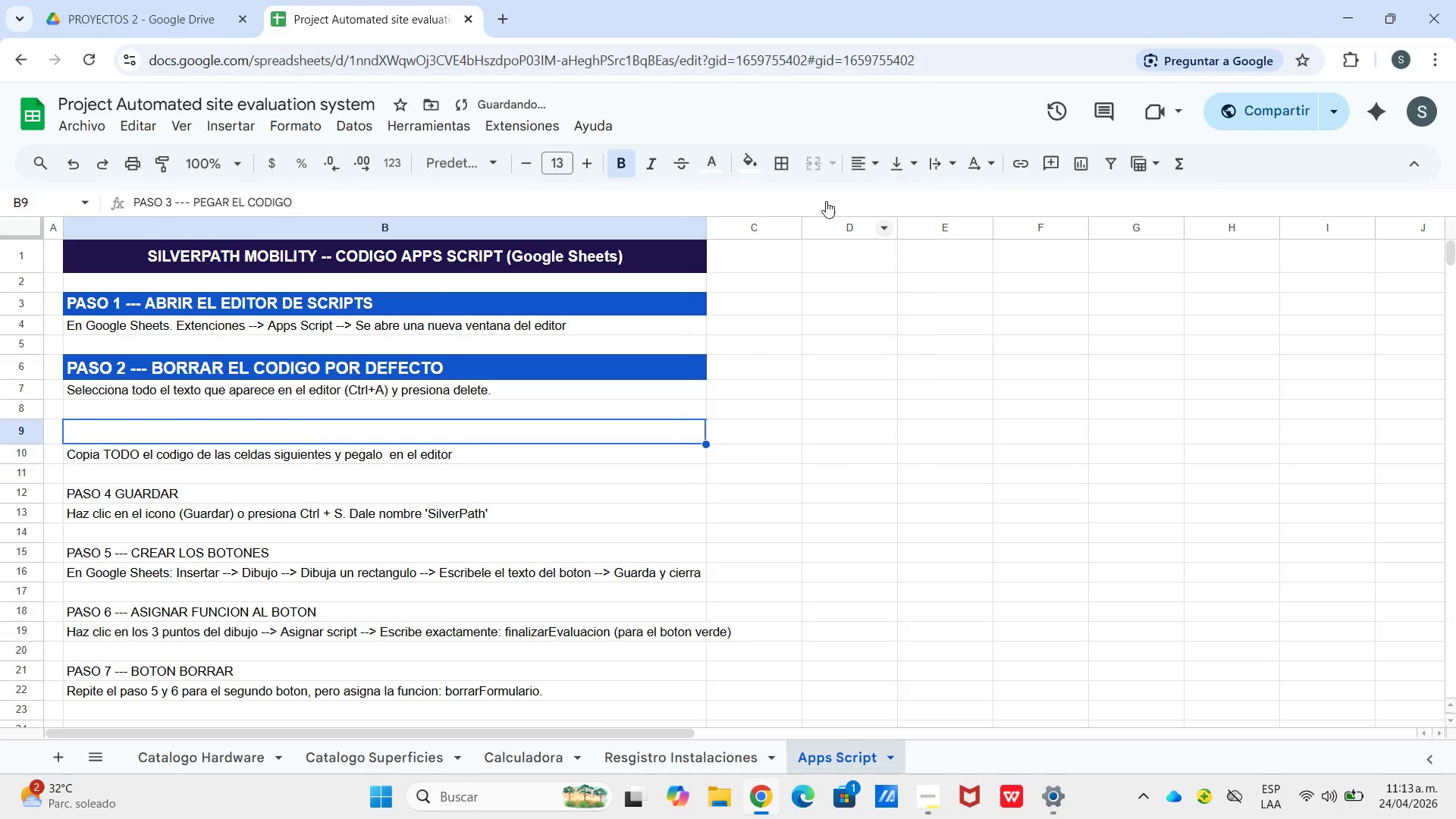 
double_click([734, 162])
 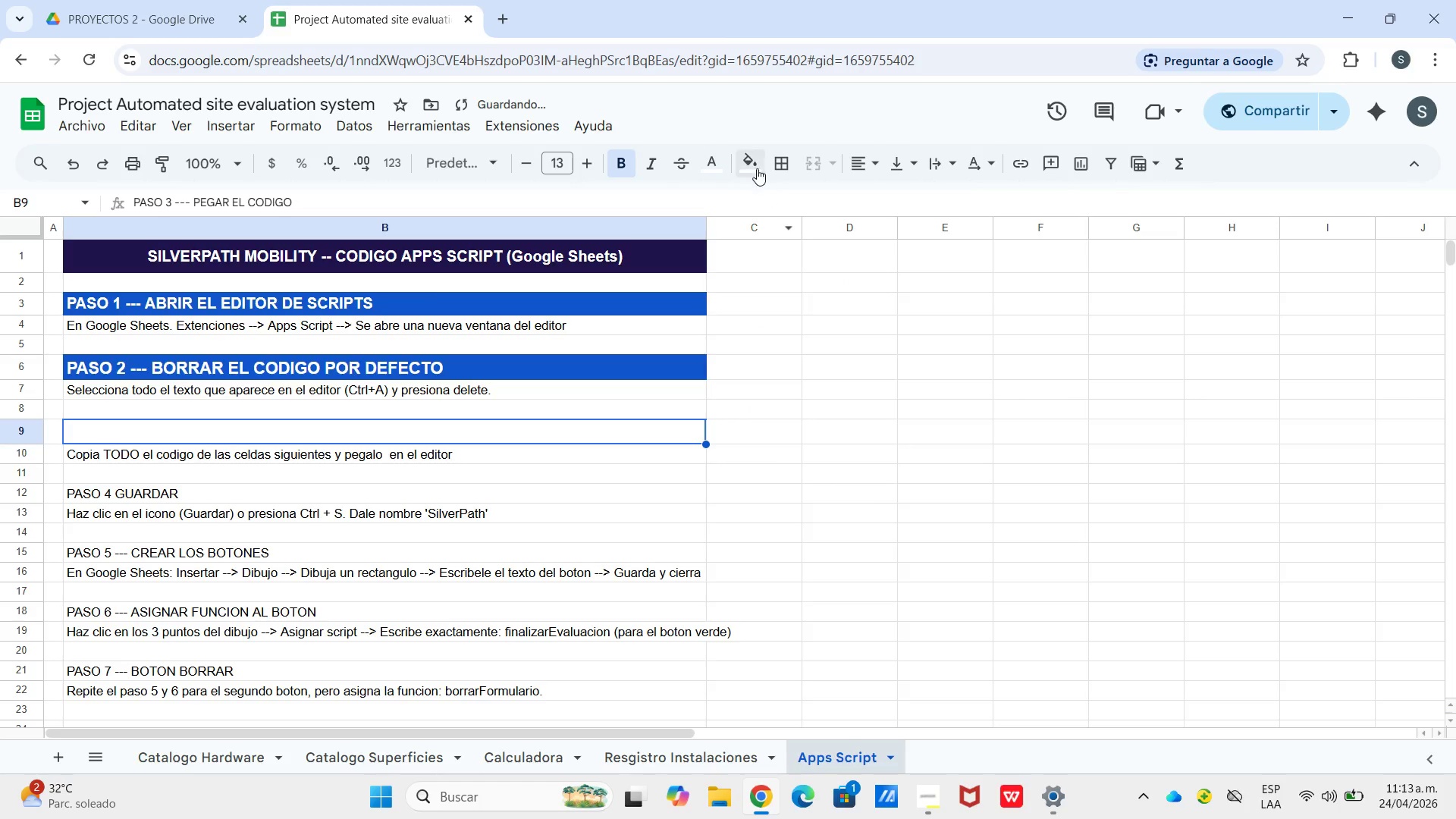 
left_click([757, 168])
 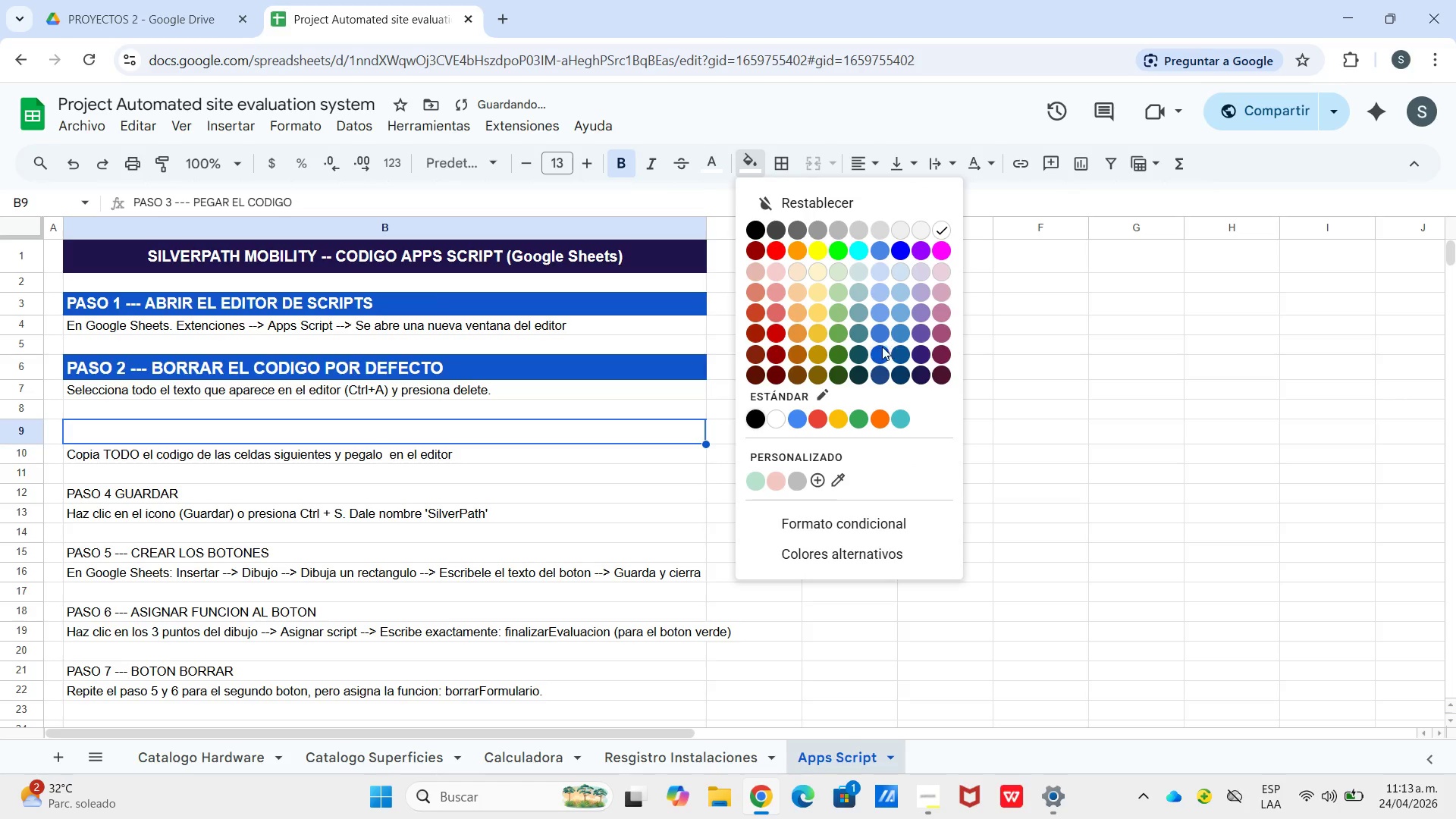 
left_click([879, 349])
 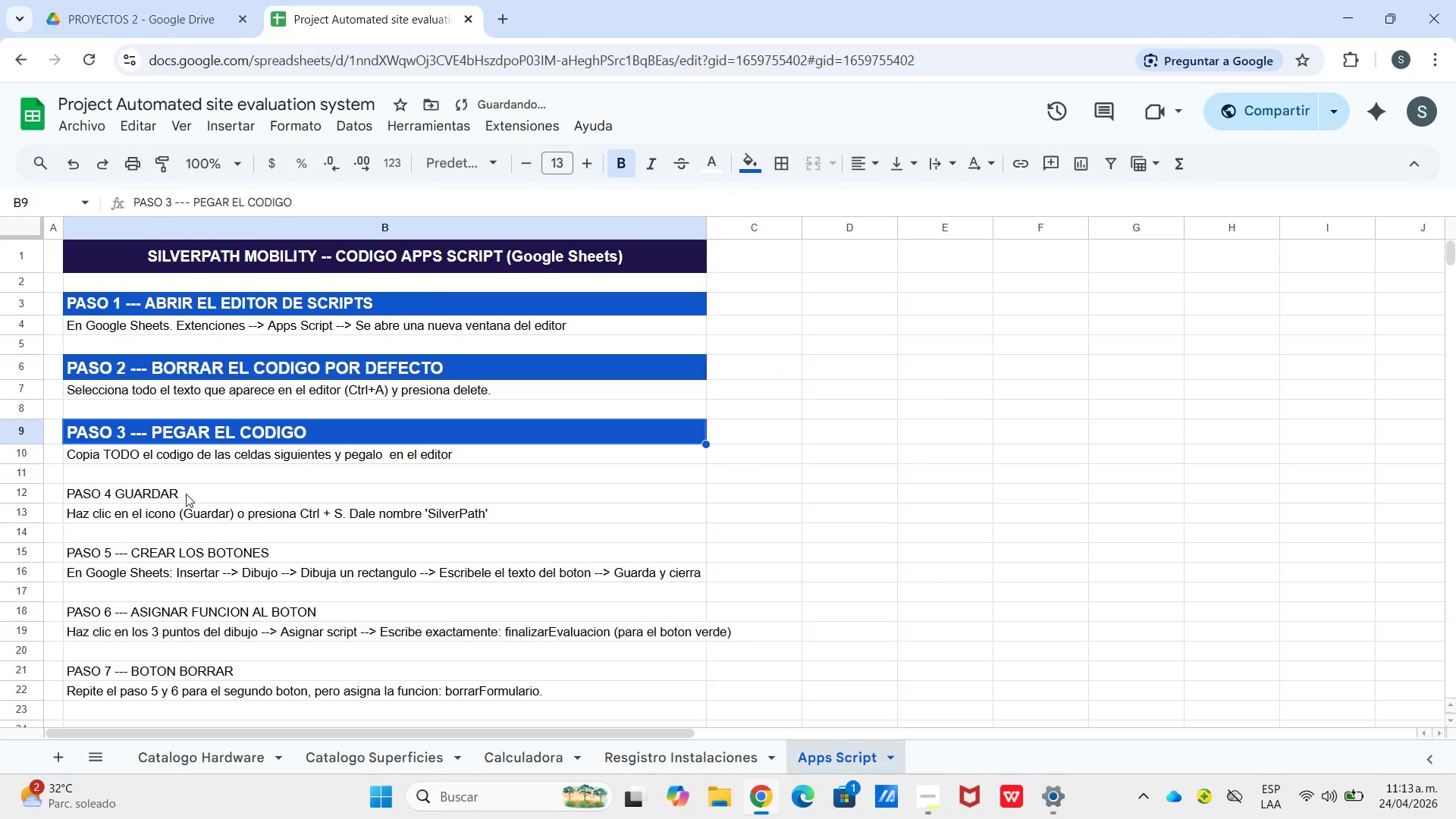 
left_click([185, 507])
 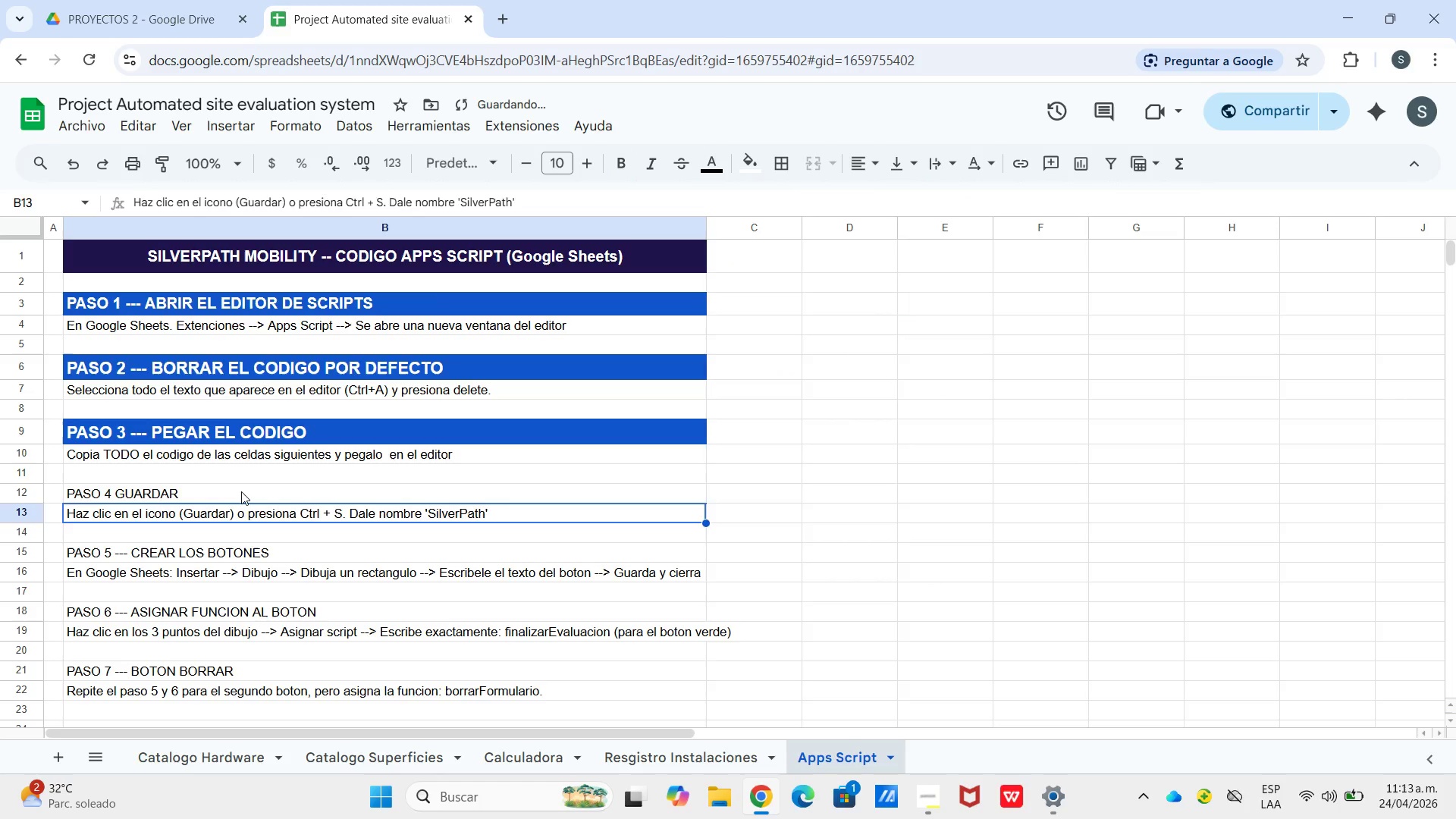 
left_click([241, 491])
 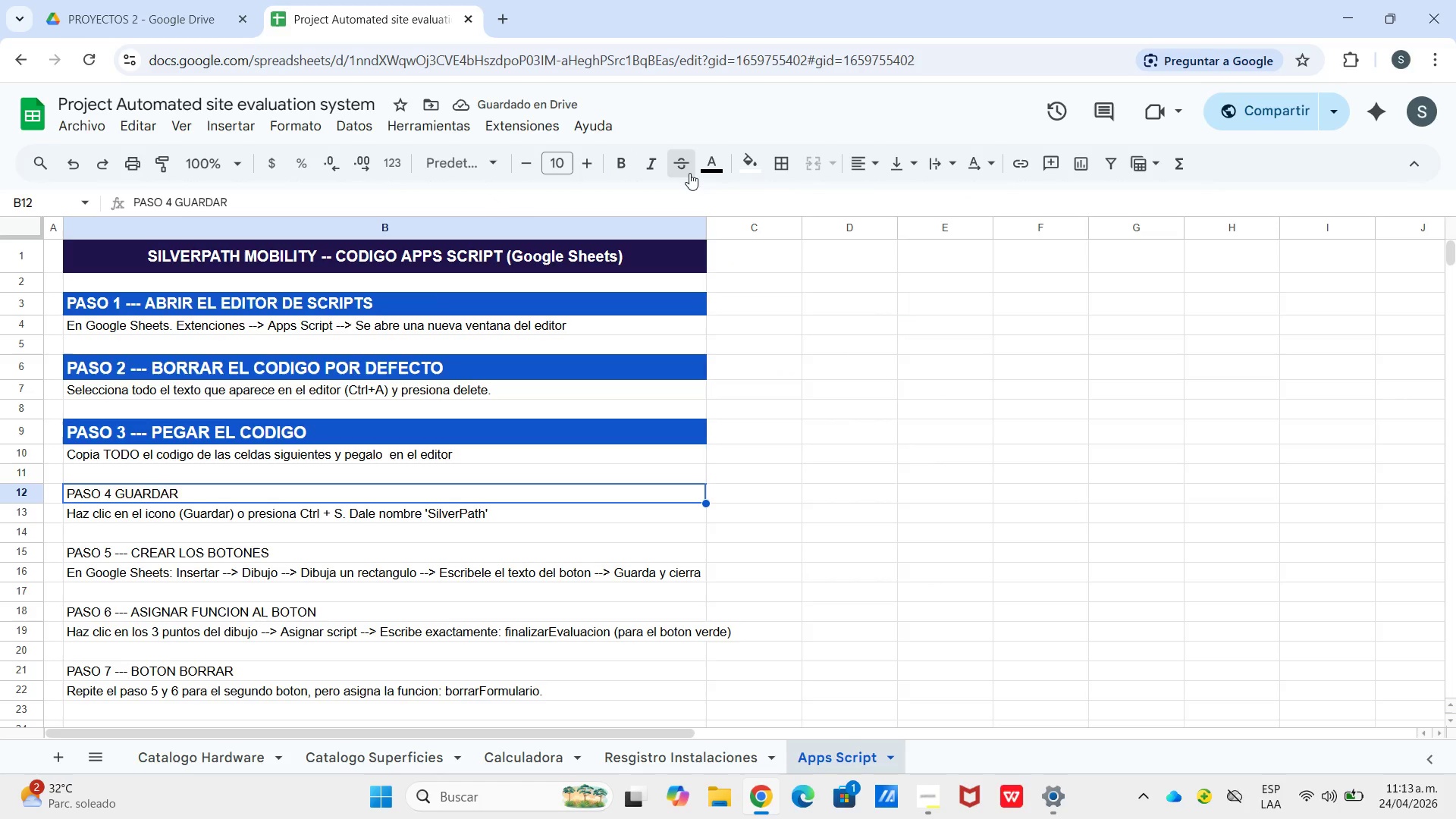 
double_click([706, 174])
 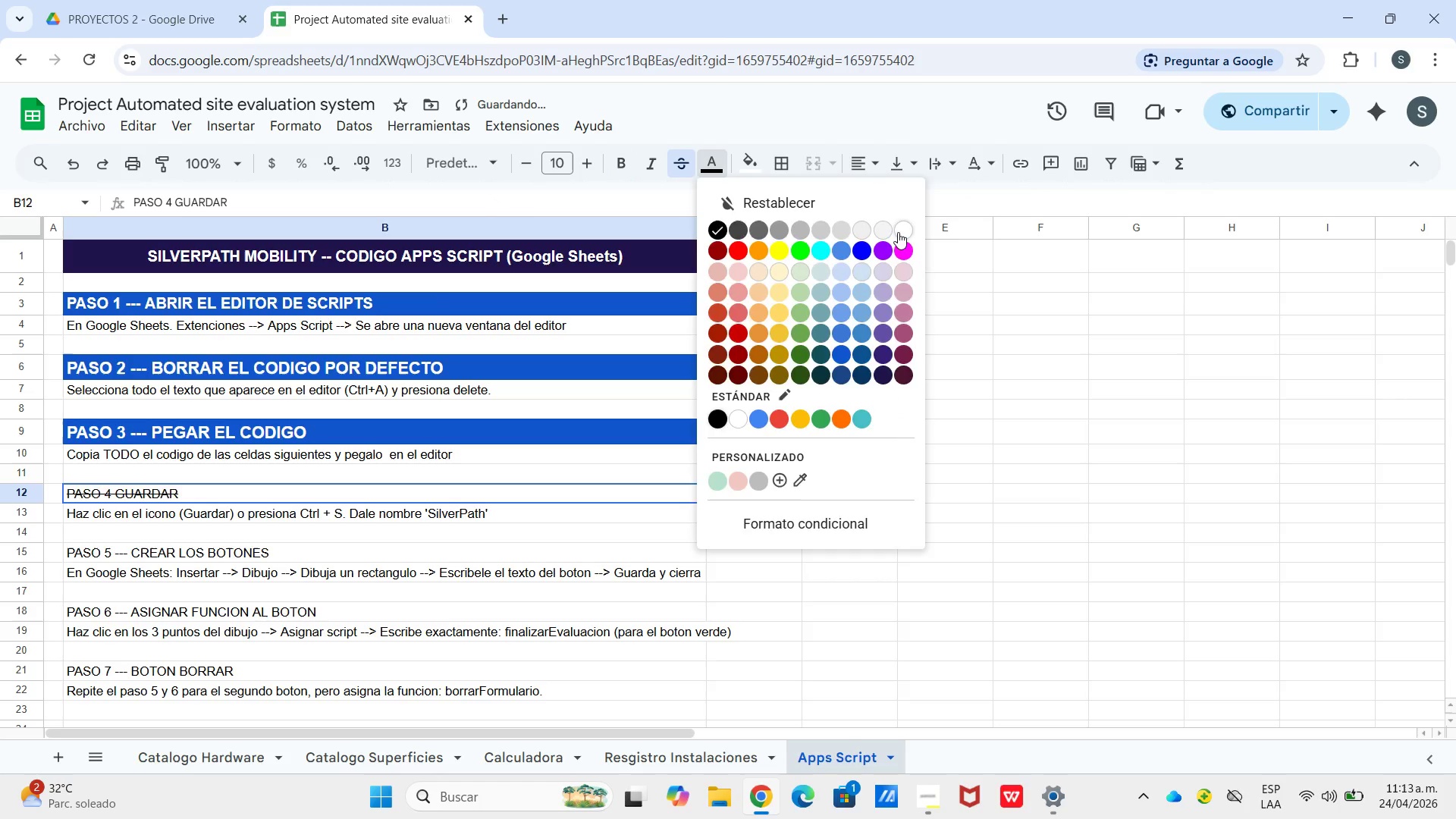 
left_click([898, 229])
 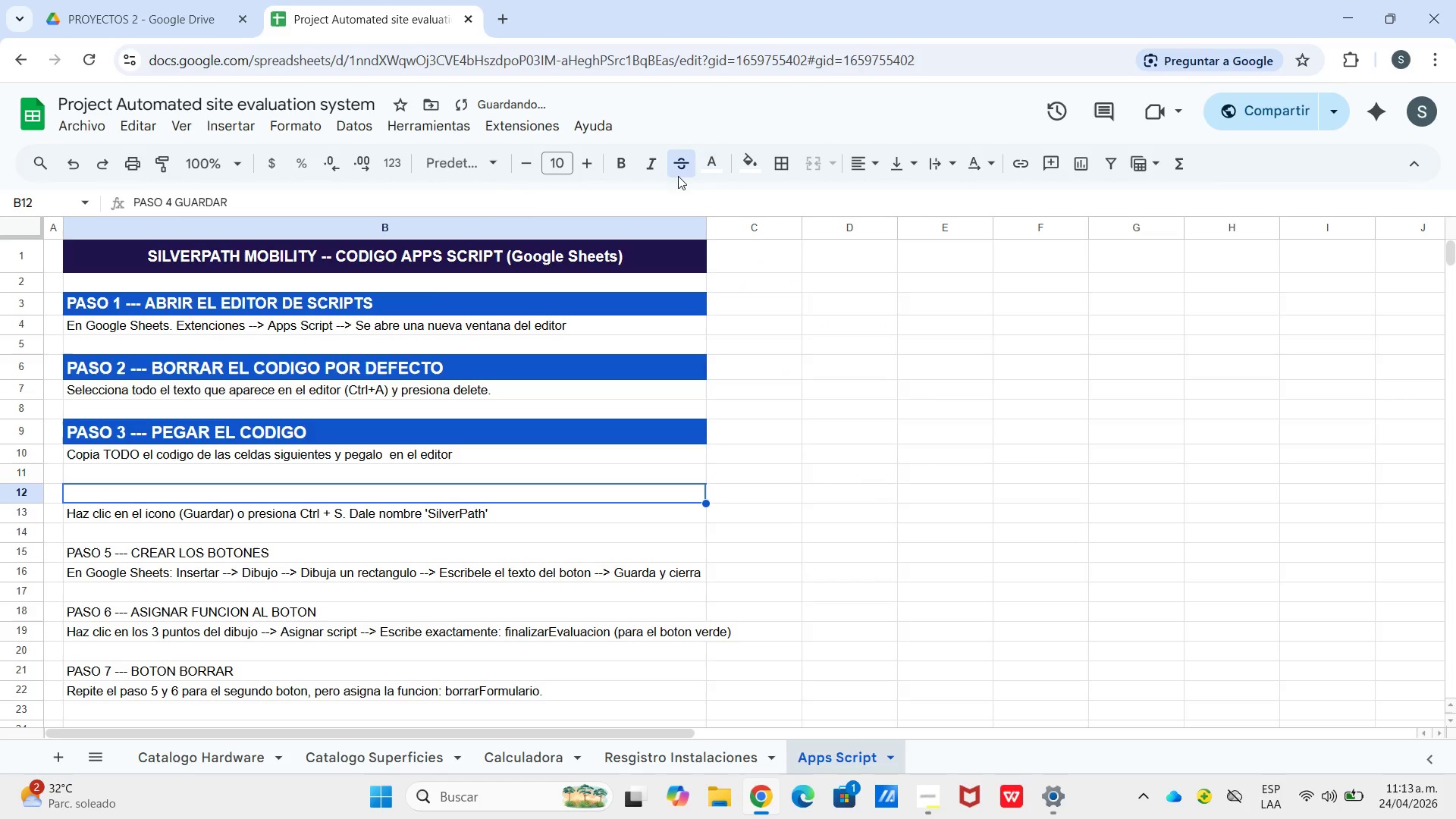 
left_click([676, 174])
 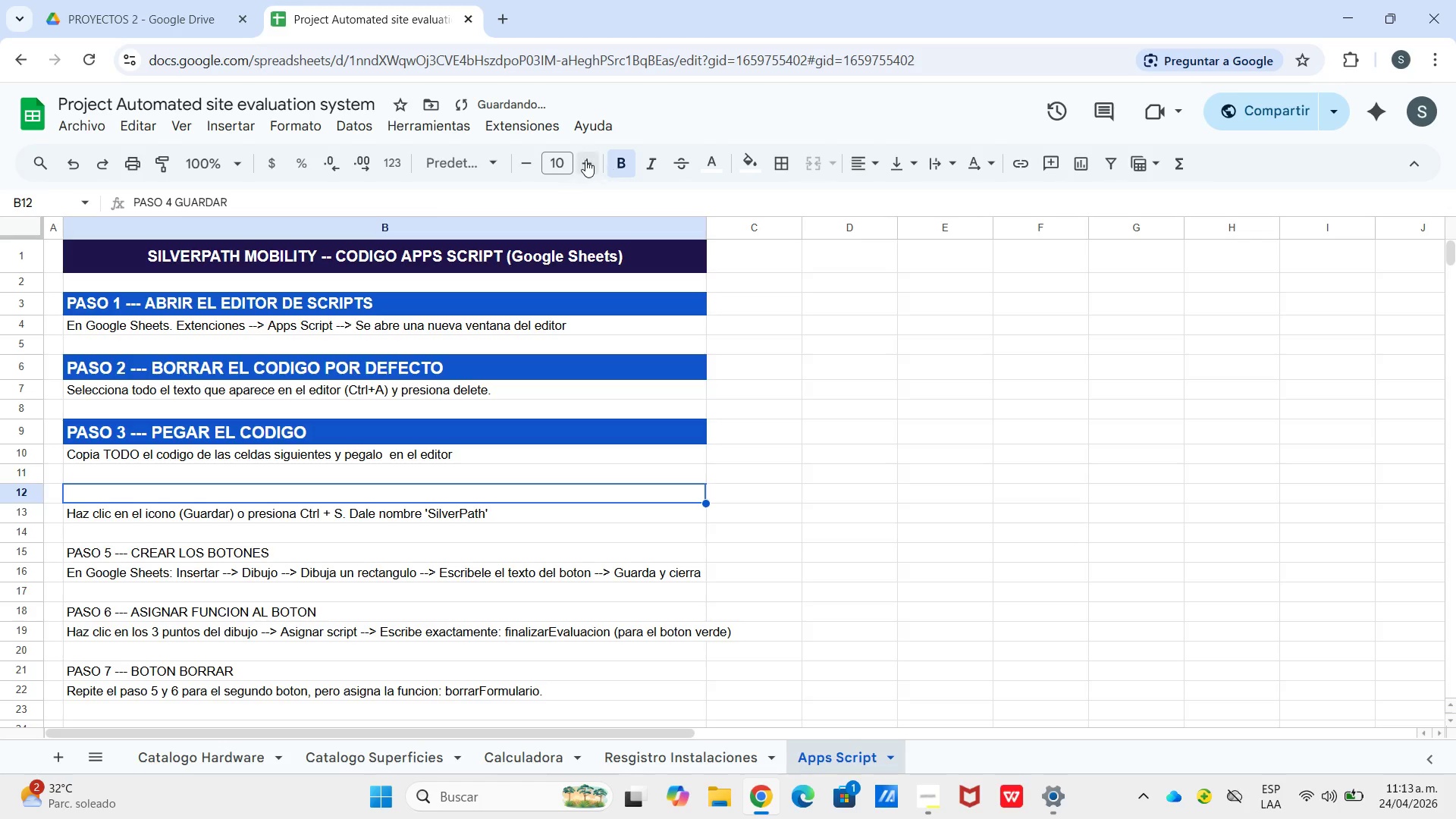 
double_click([585, 160])
 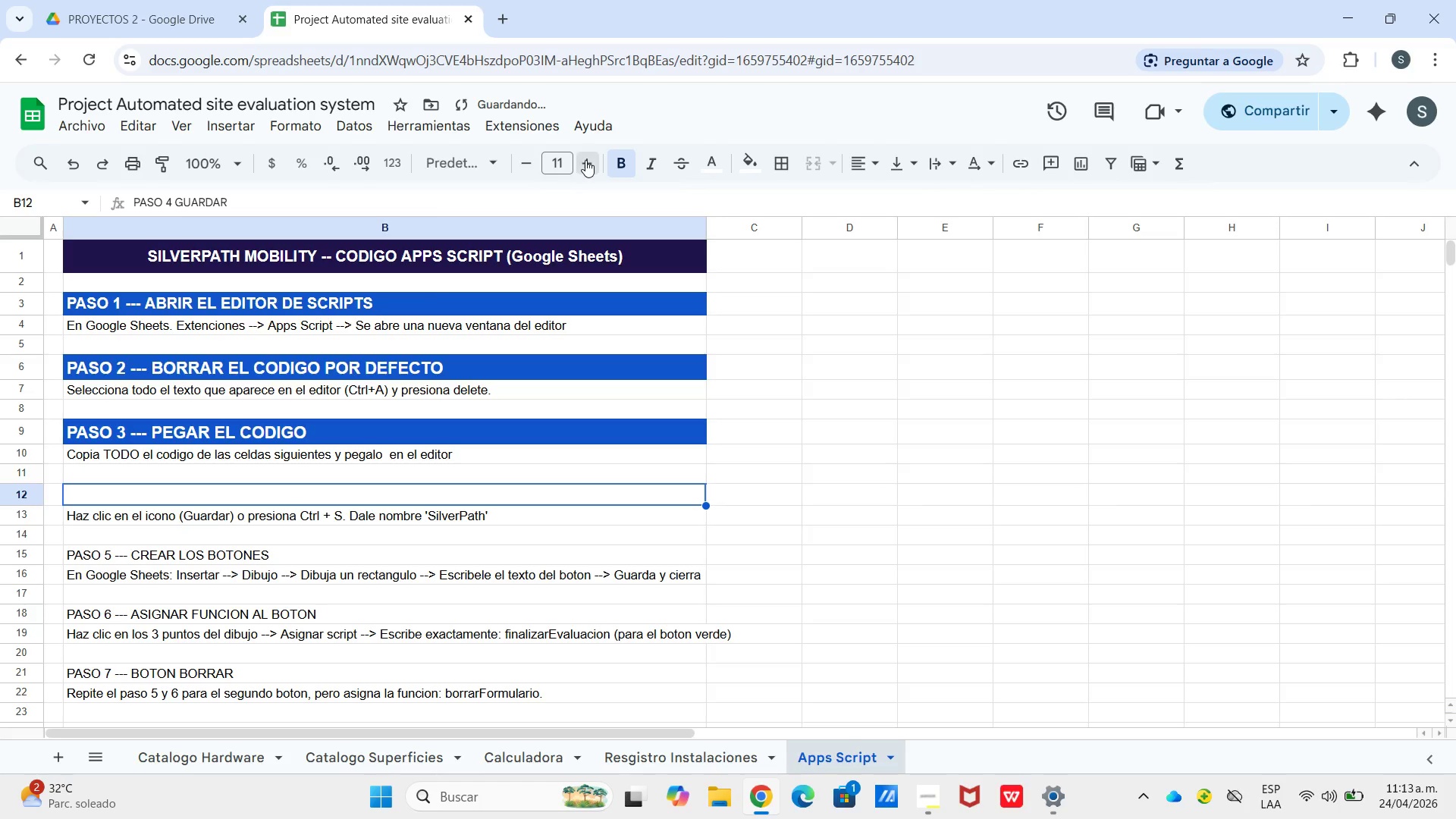 
triple_click([585, 160])
 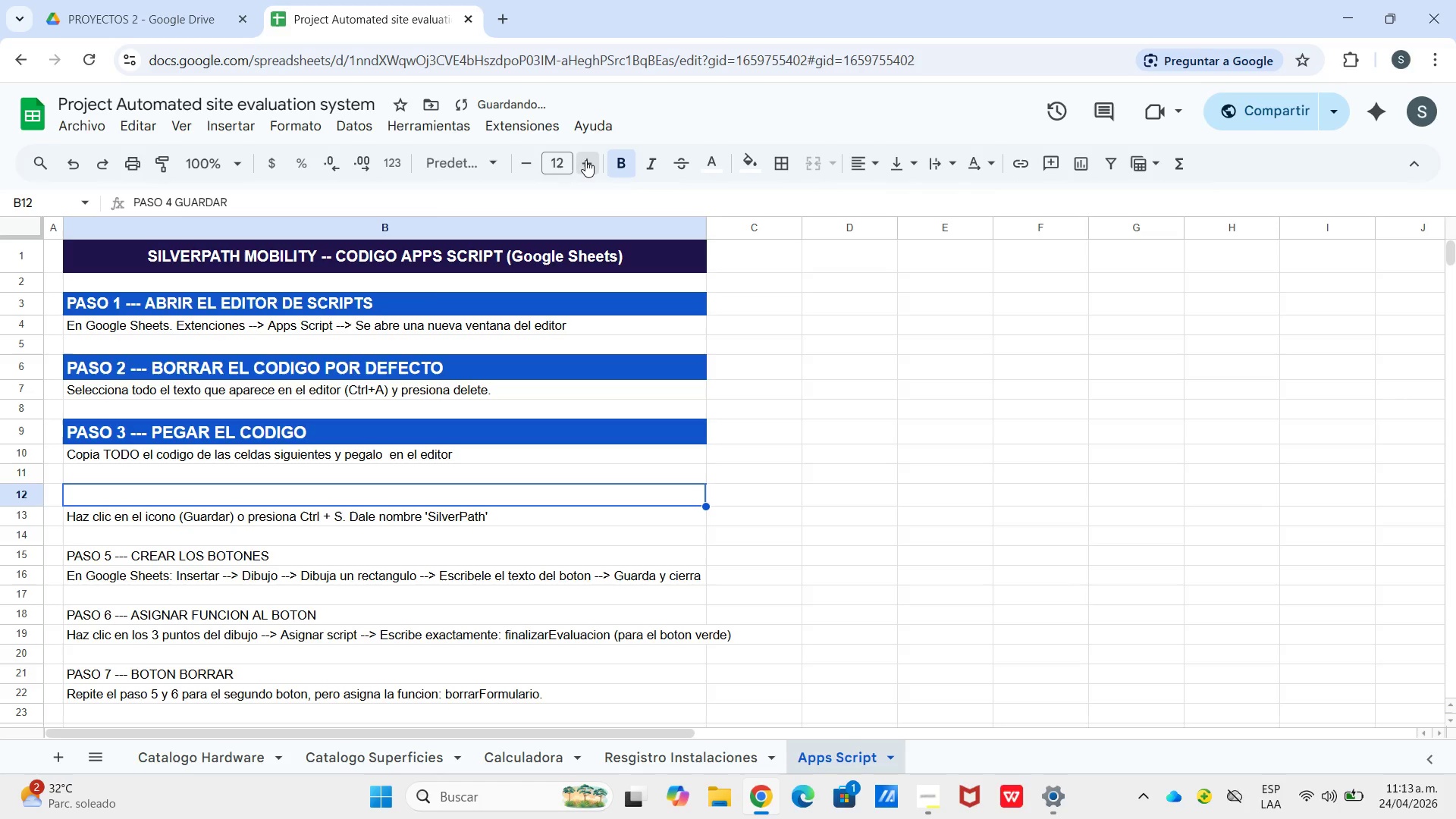 
triple_click([585, 160])
 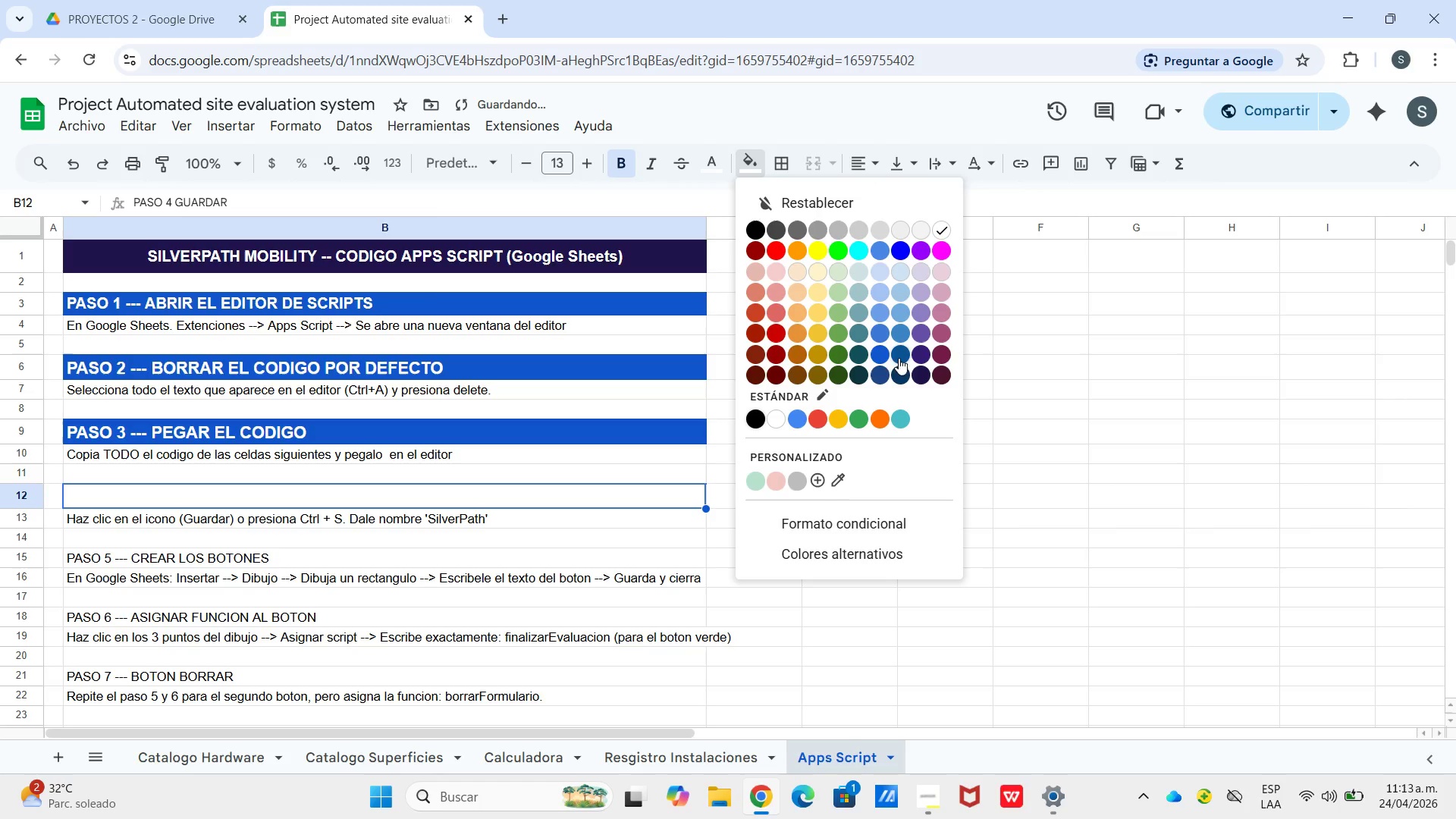 
left_click([880, 354])
 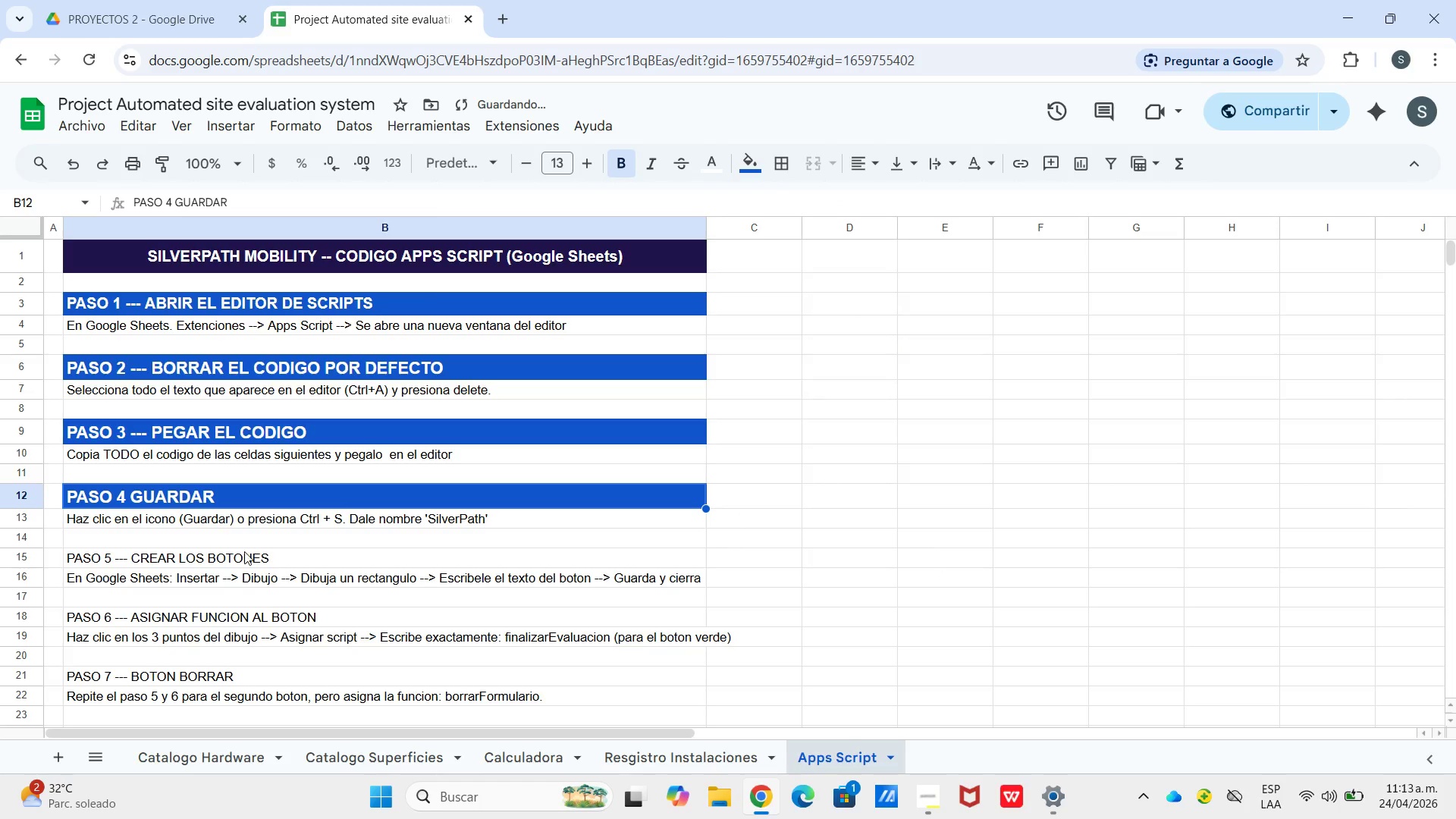 
left_click([244, 551])
 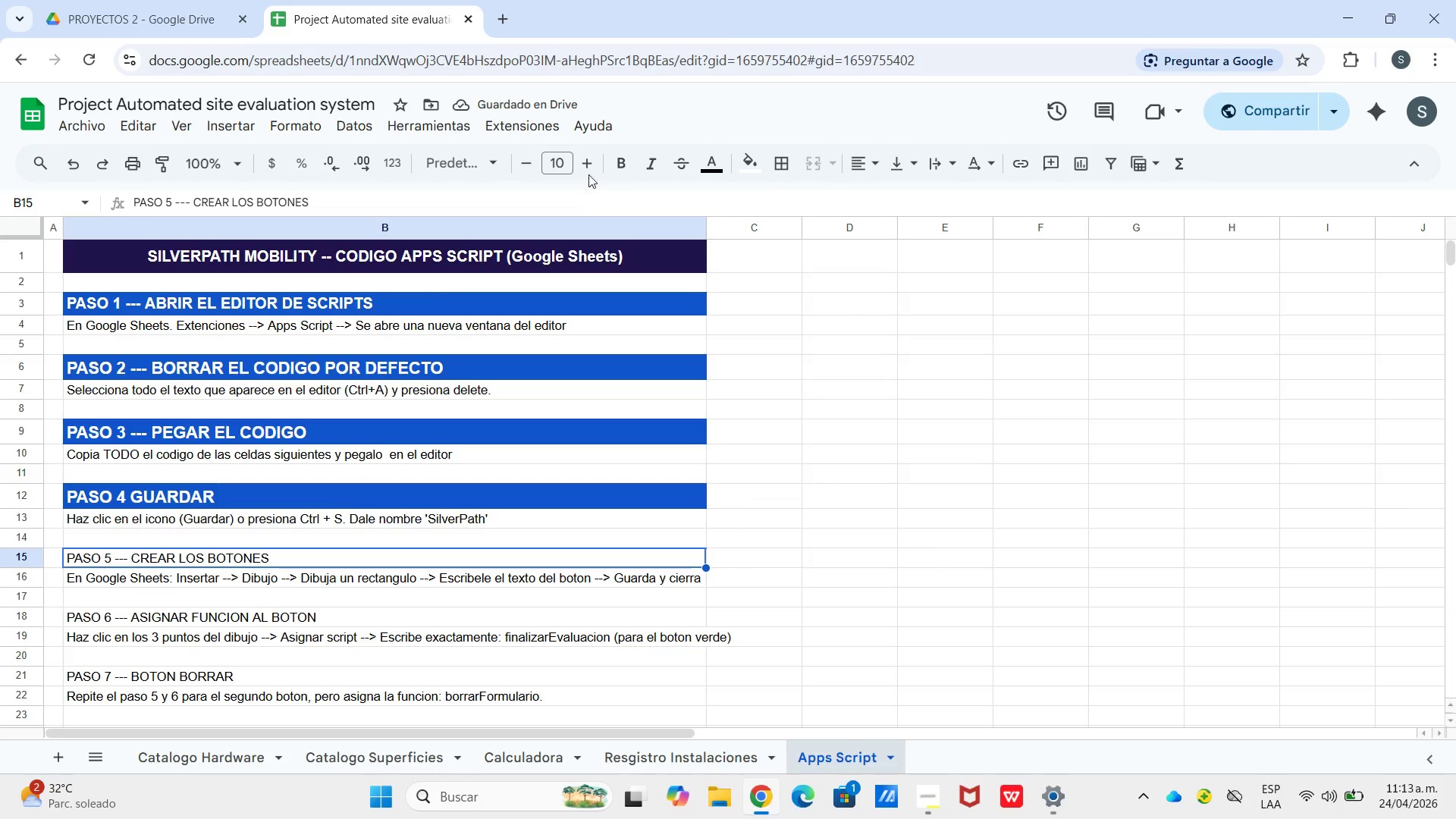 
double_click([586, 169])
 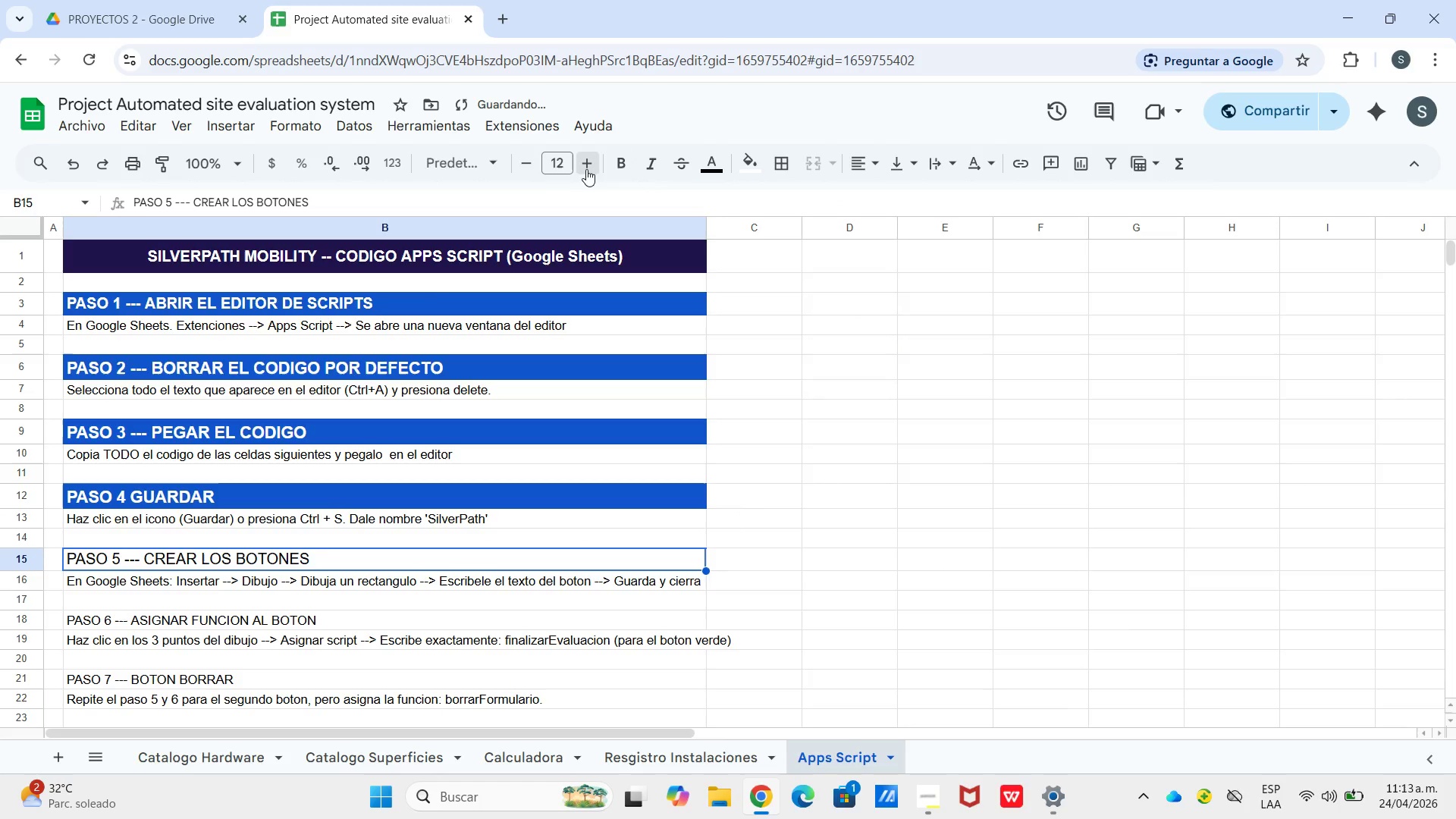 
triple_click([586, 169])
 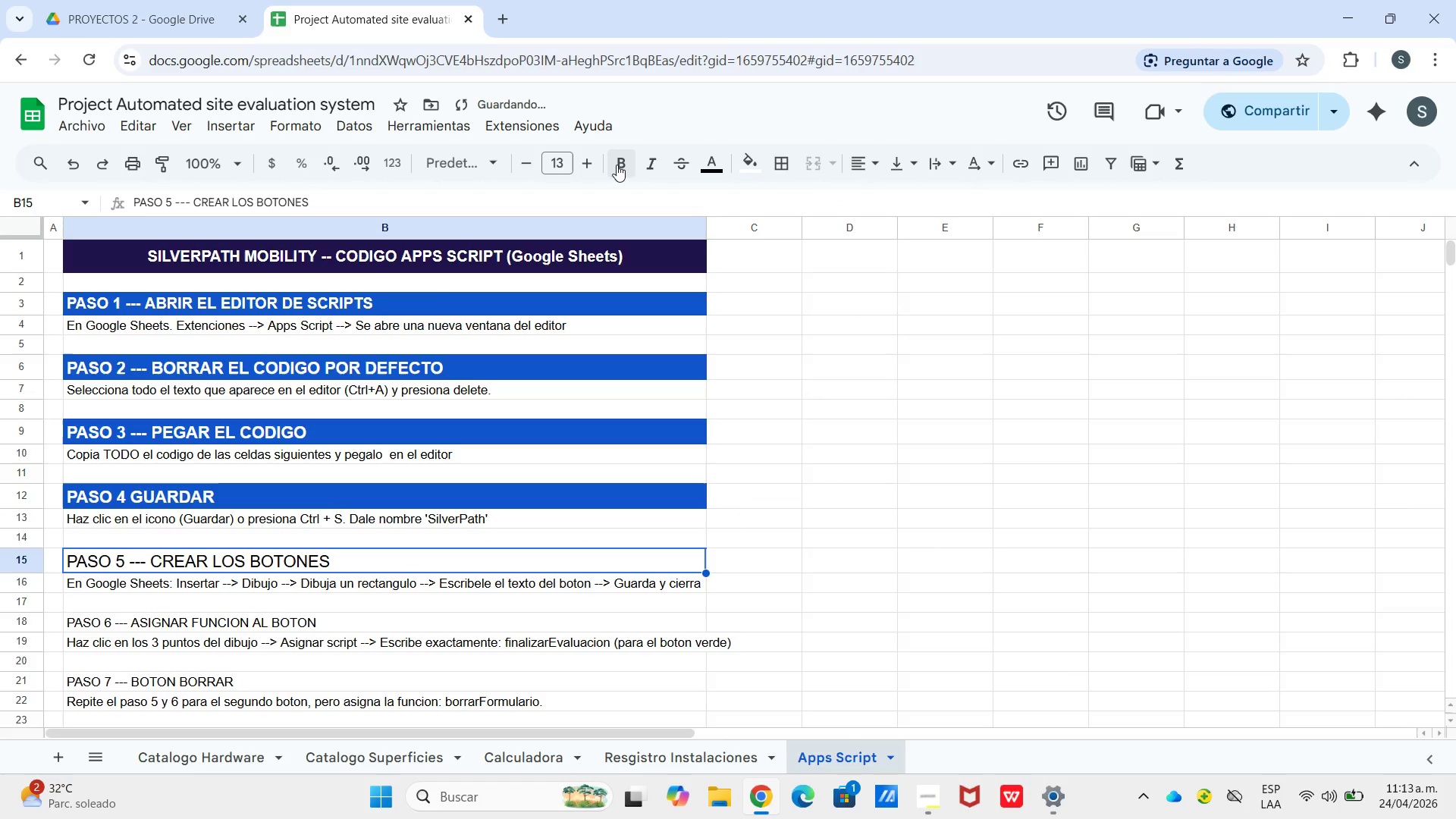 
triple_click([618, 165])
 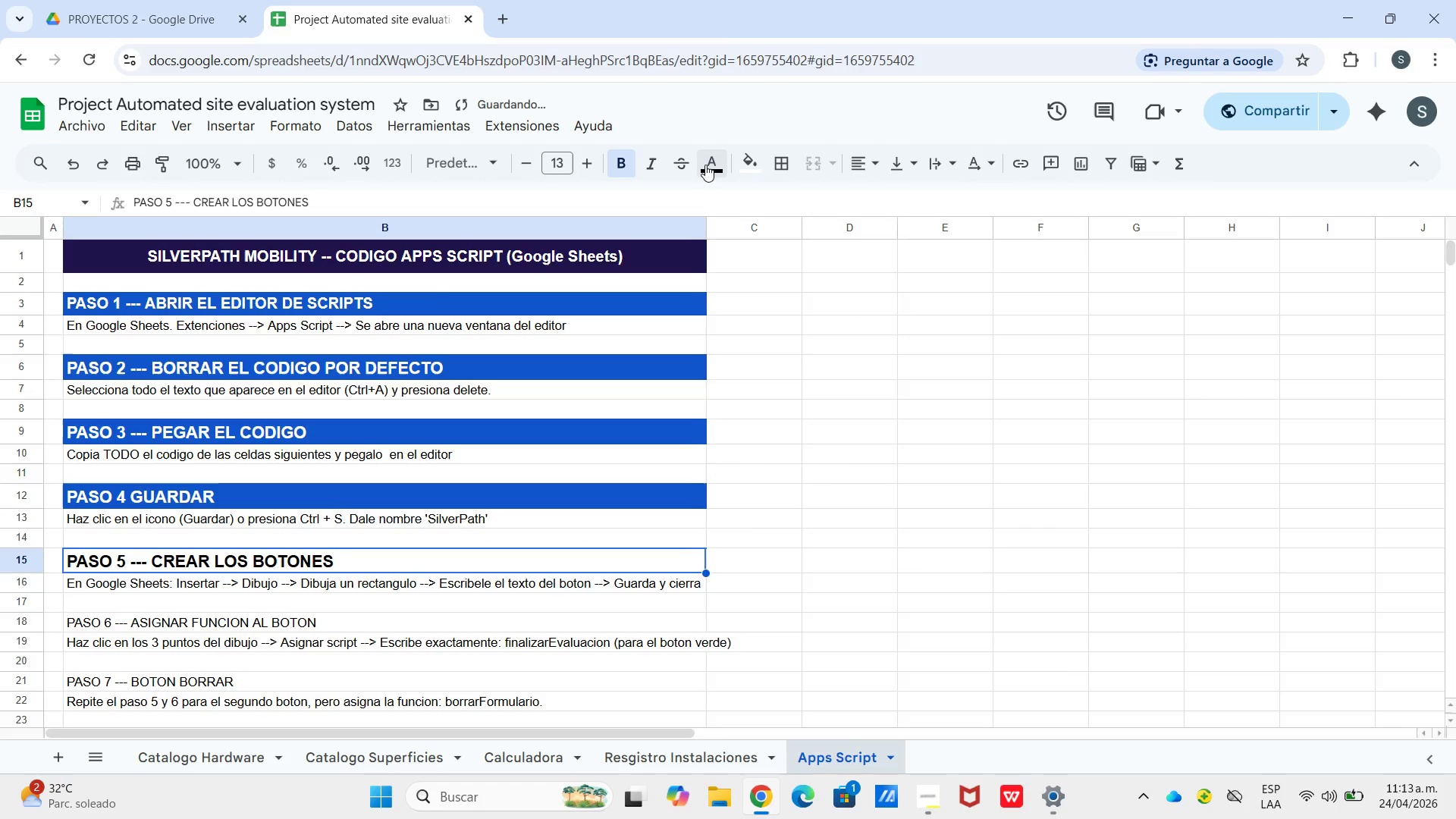 
left_click([708, 166])
 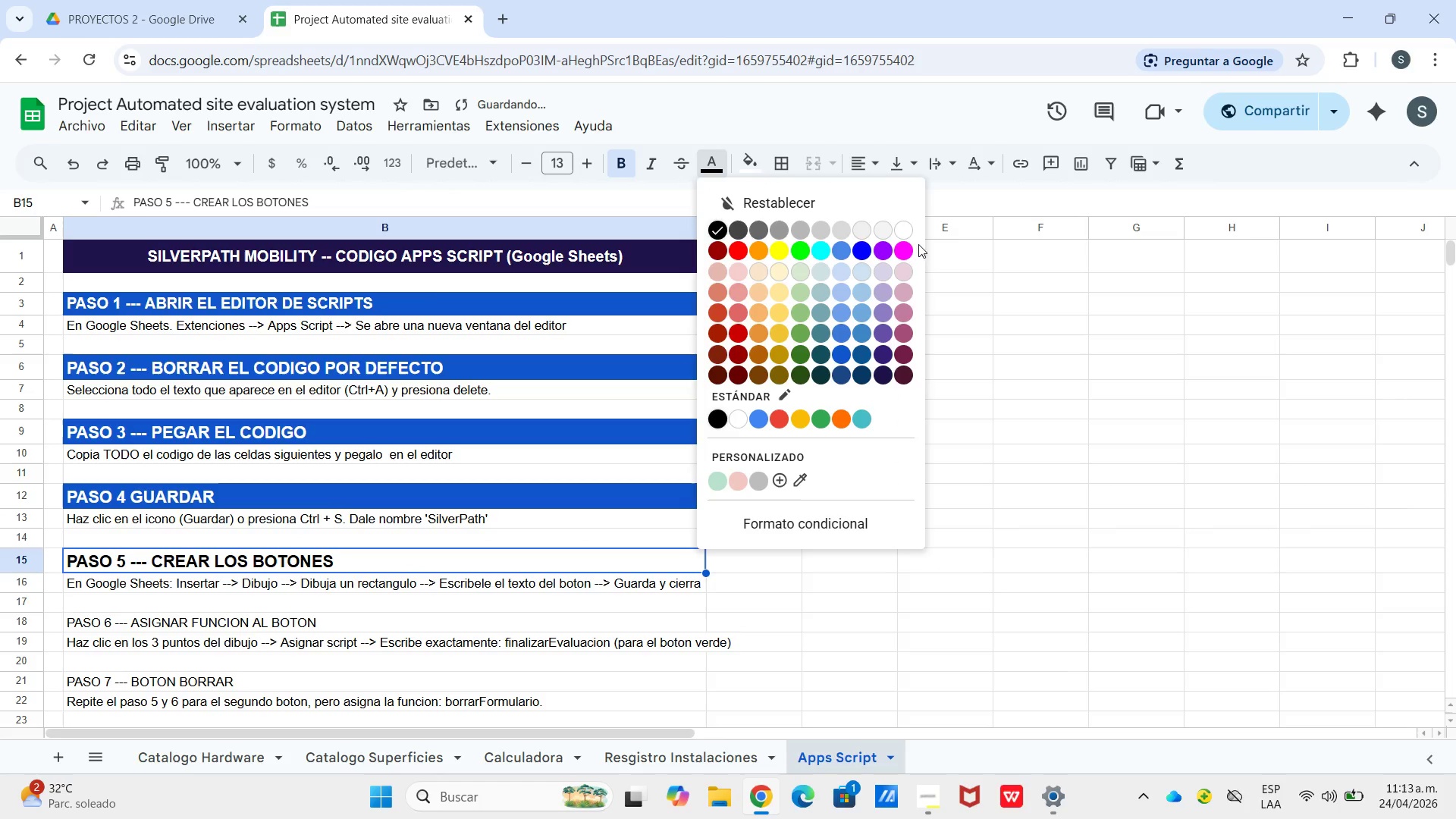 
left_click([902, 229])
 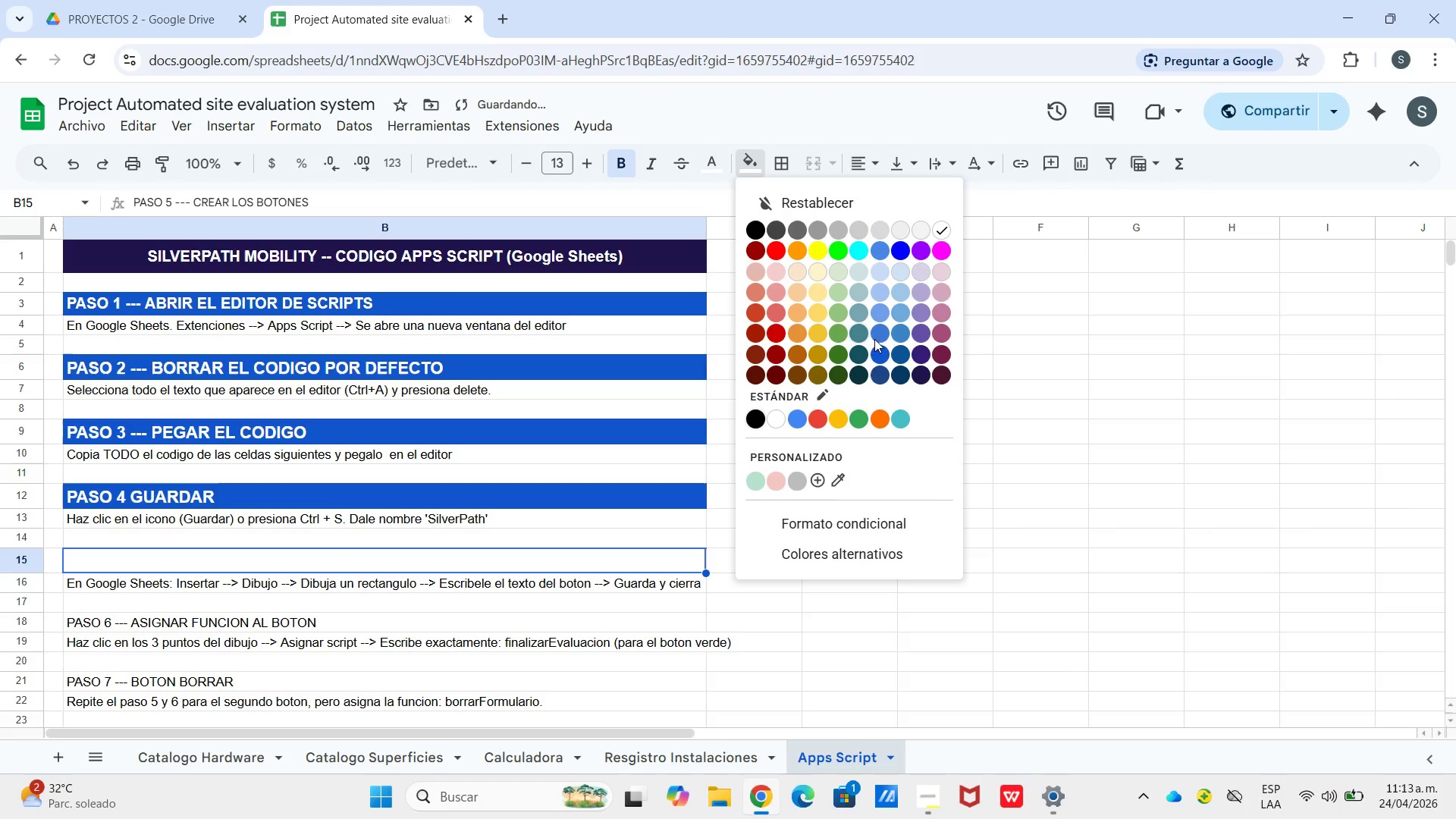 
left_click([881, 352])
 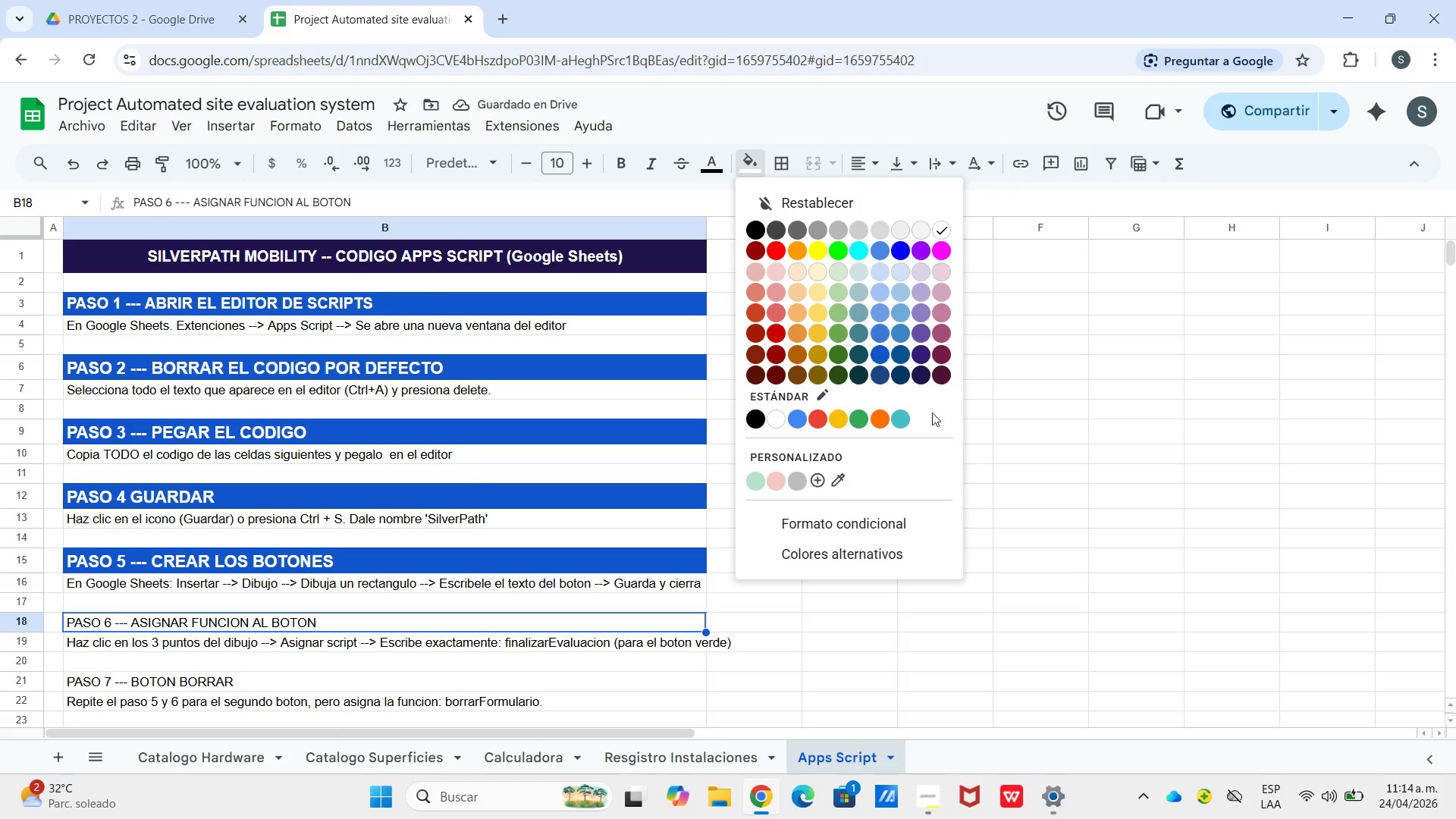 
left_click([883, 348])
 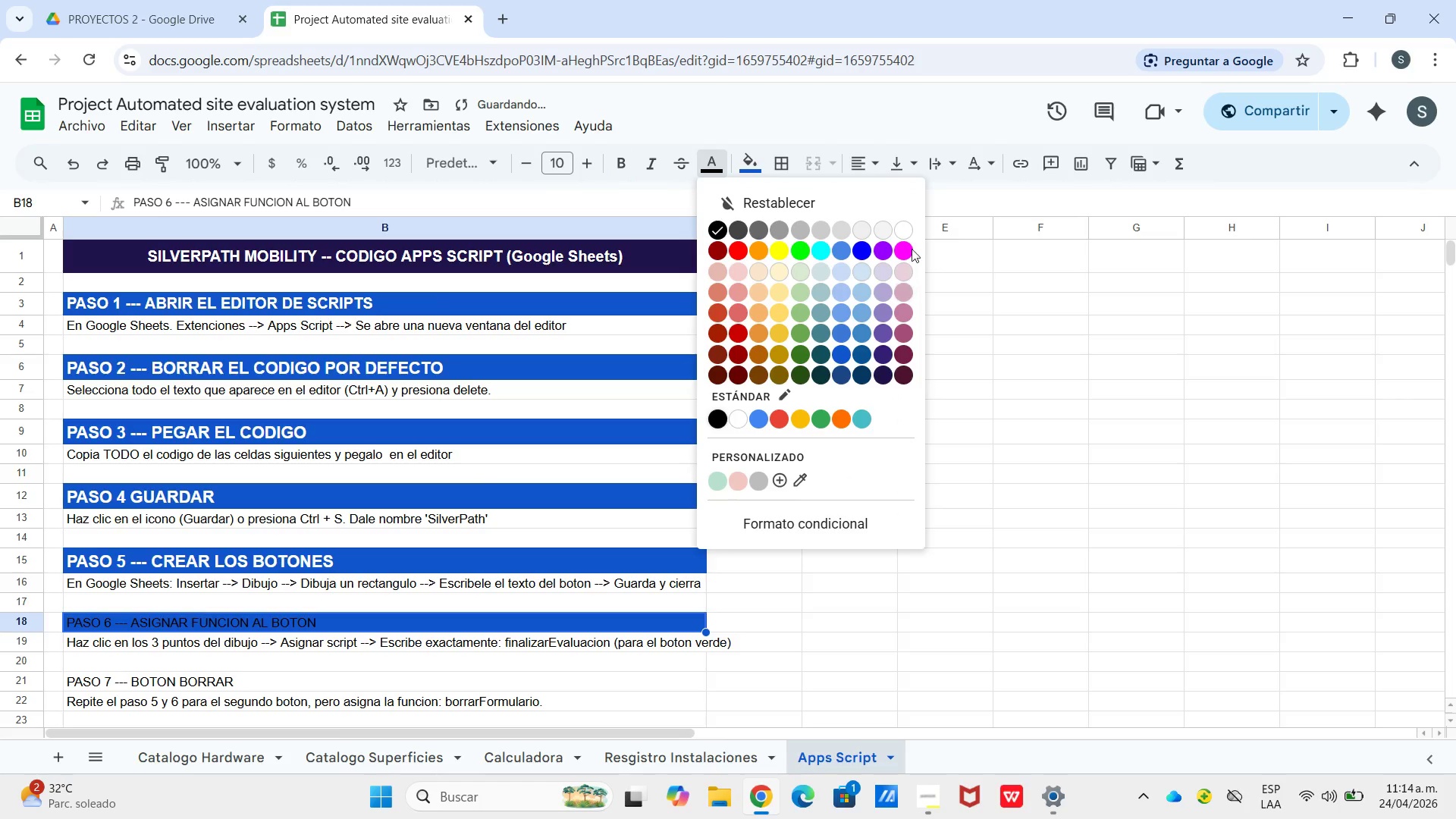 
left_click([902, 237])
 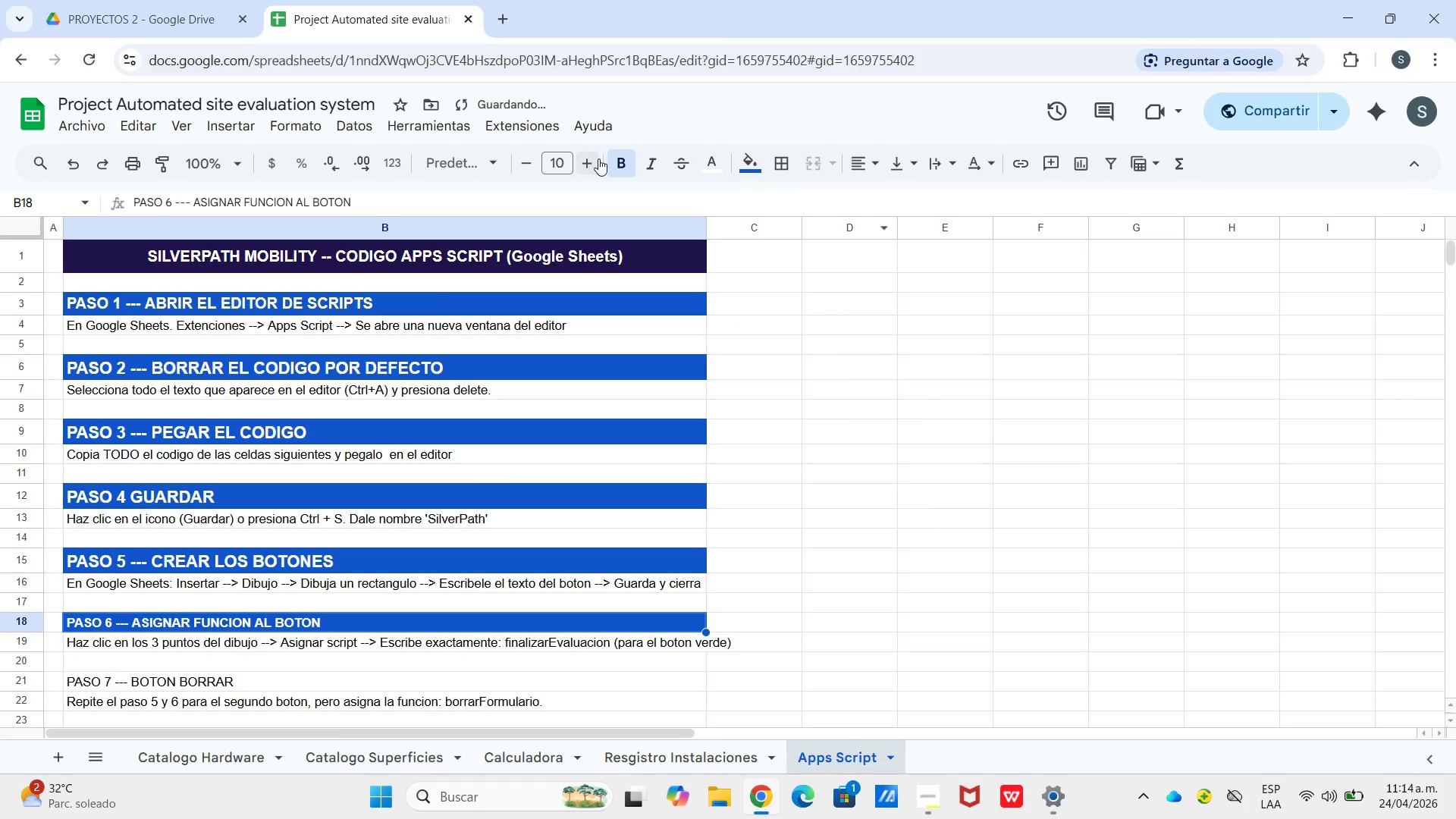 
double_click([592, 158])
 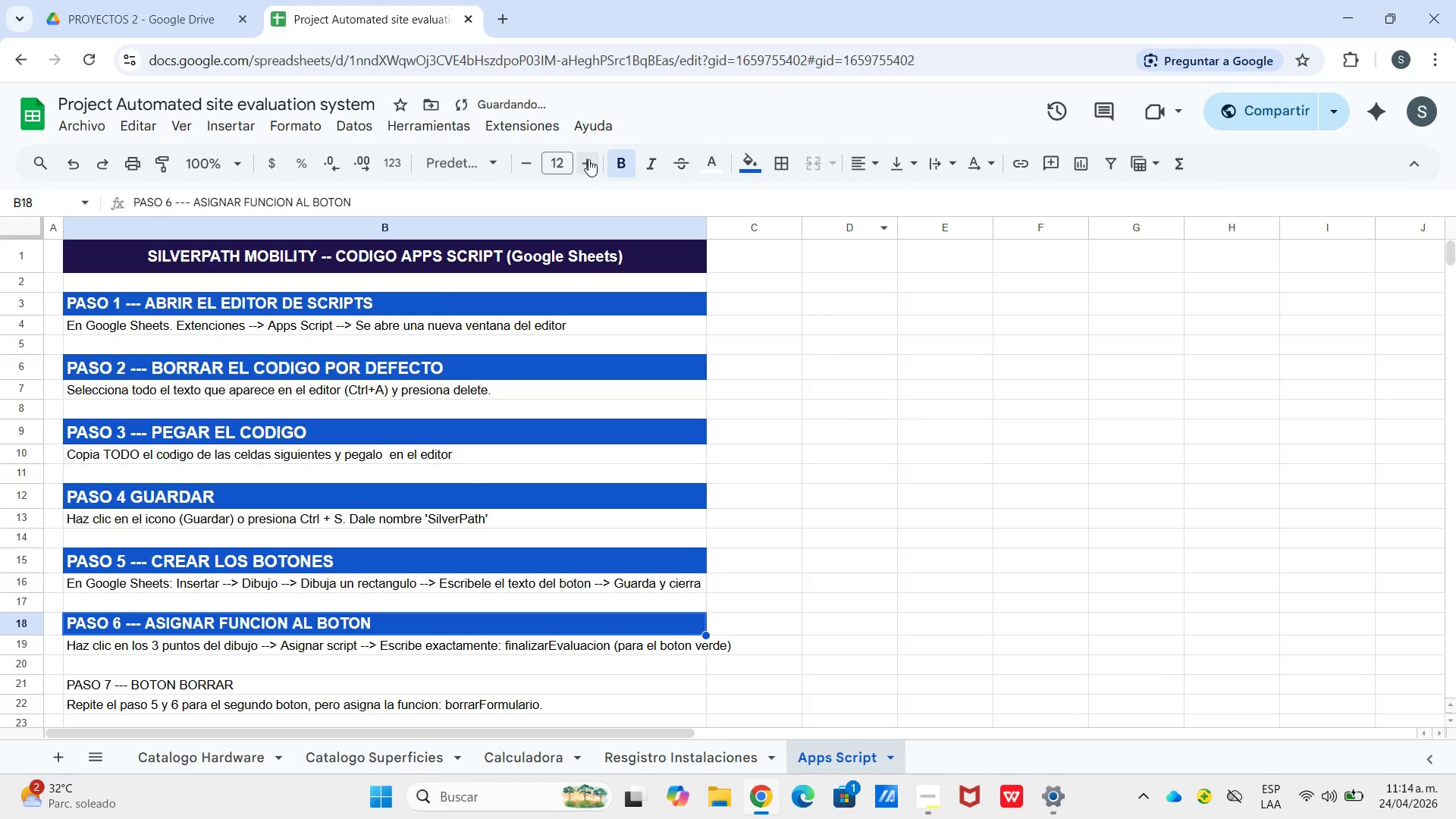 
triple_click([588, 159])
 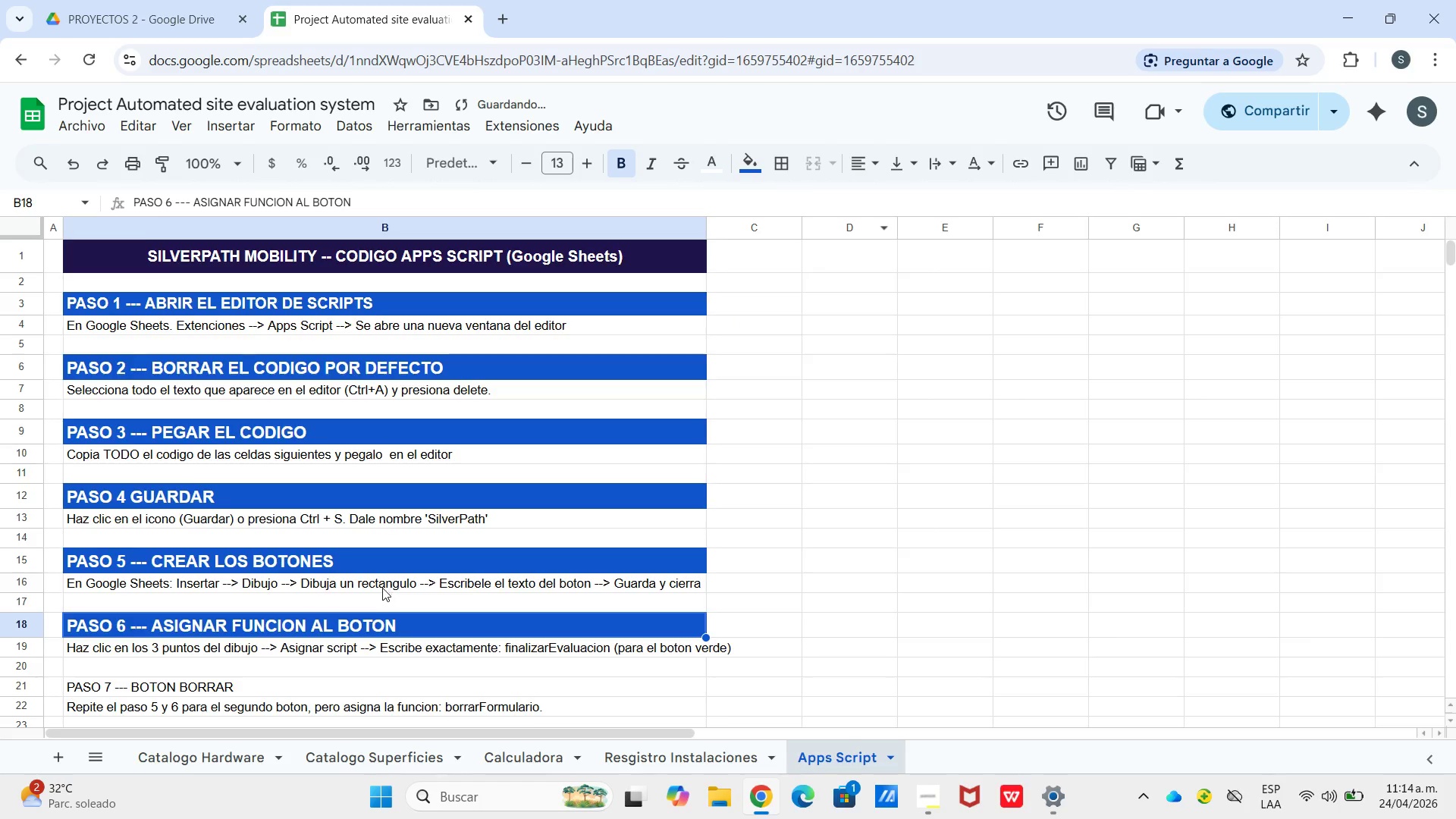 
scroll: coordinate [380, 588], scroll_direction: down, amount: 1.0
 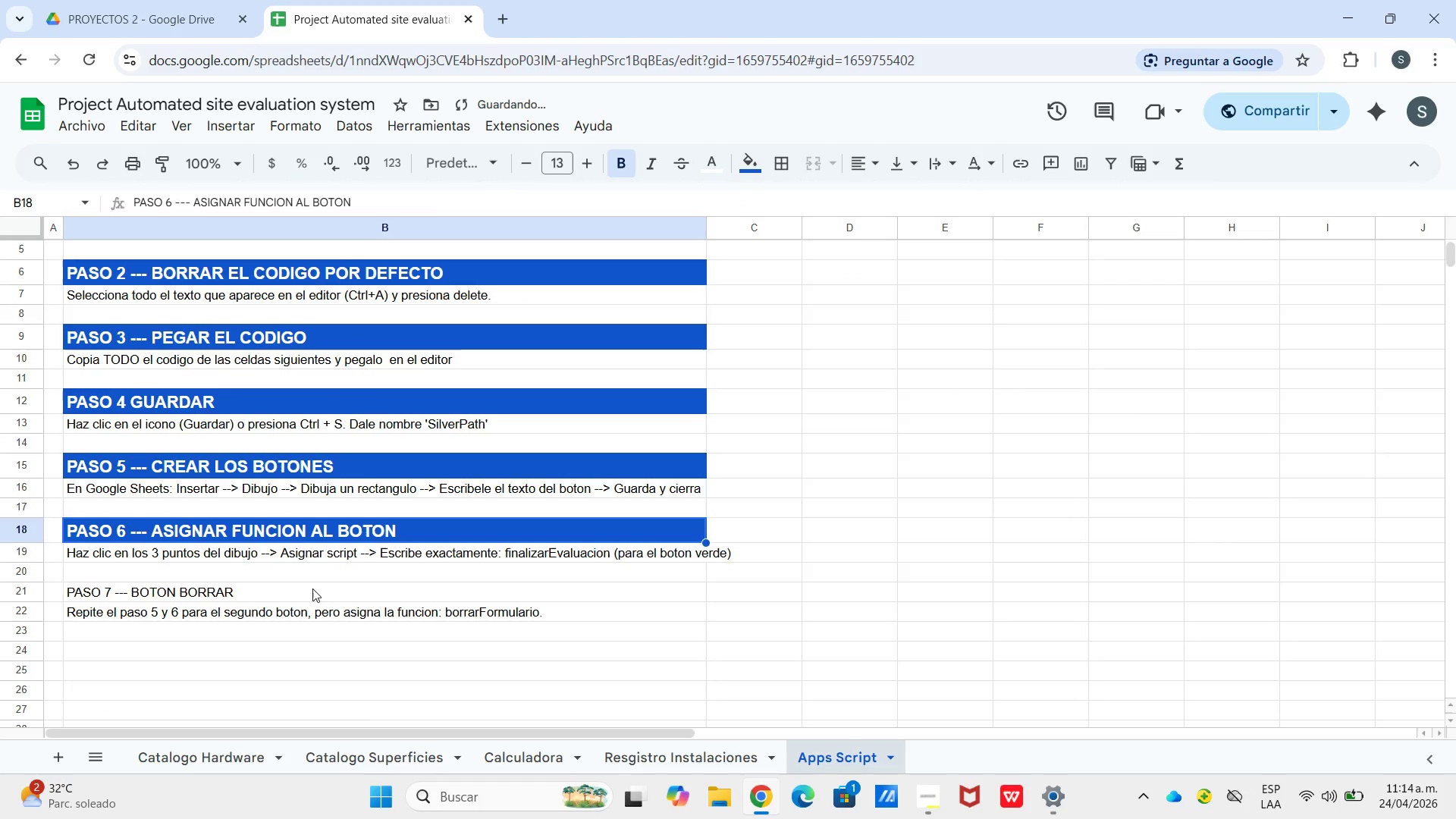 
left_click([312, 588])
 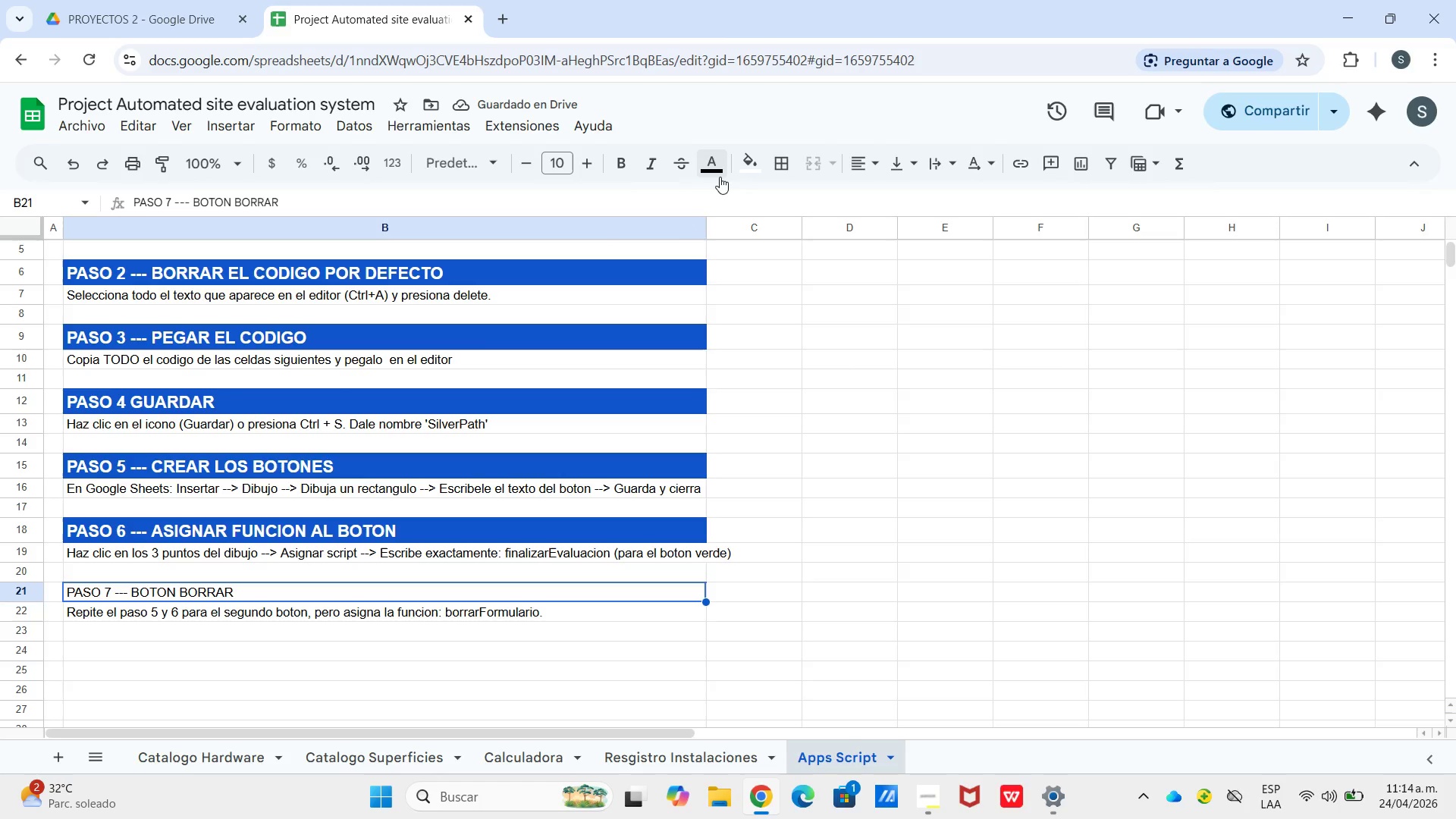 
left_click([720, 177])
 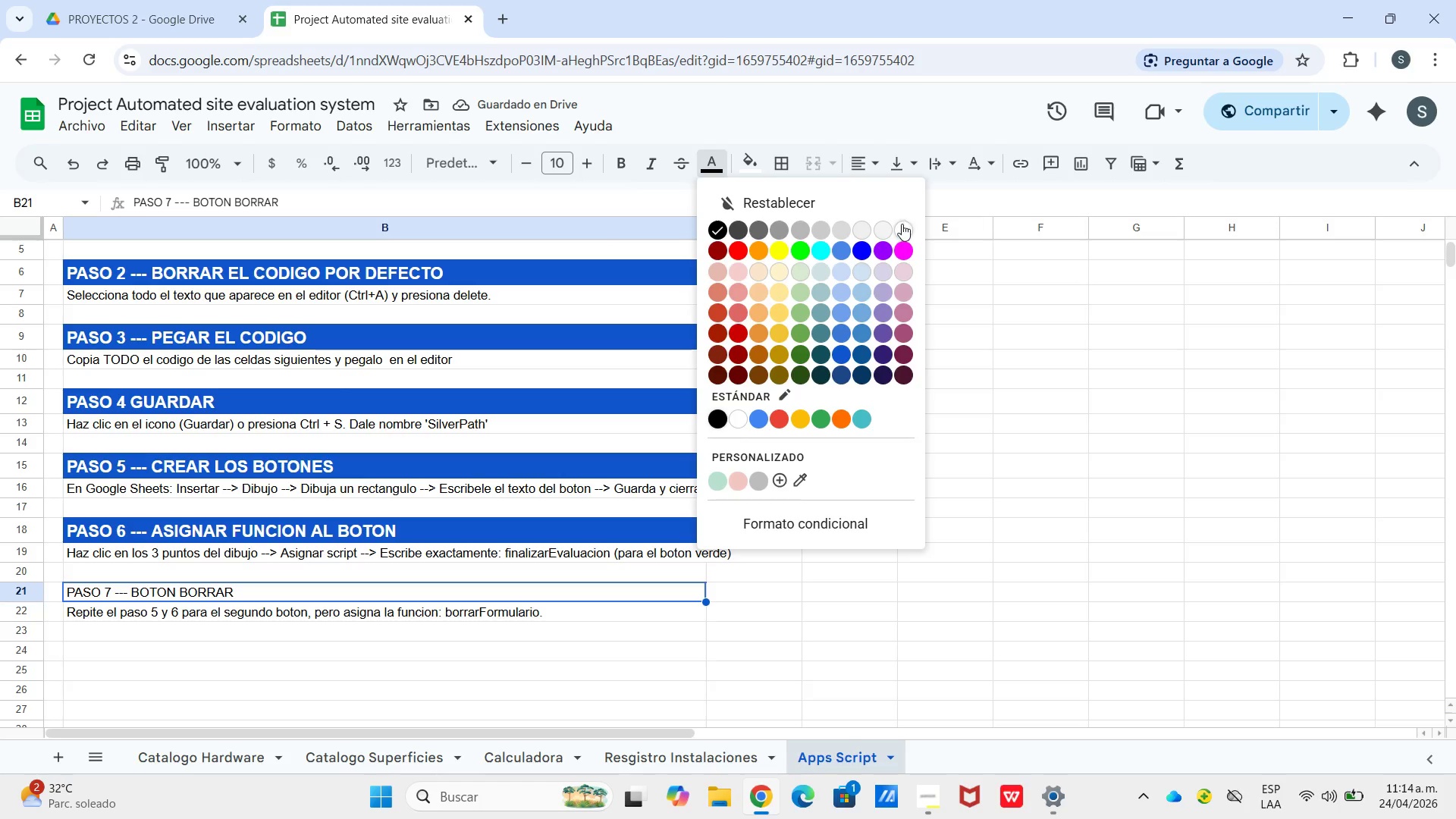 
left_click([899, 233])
 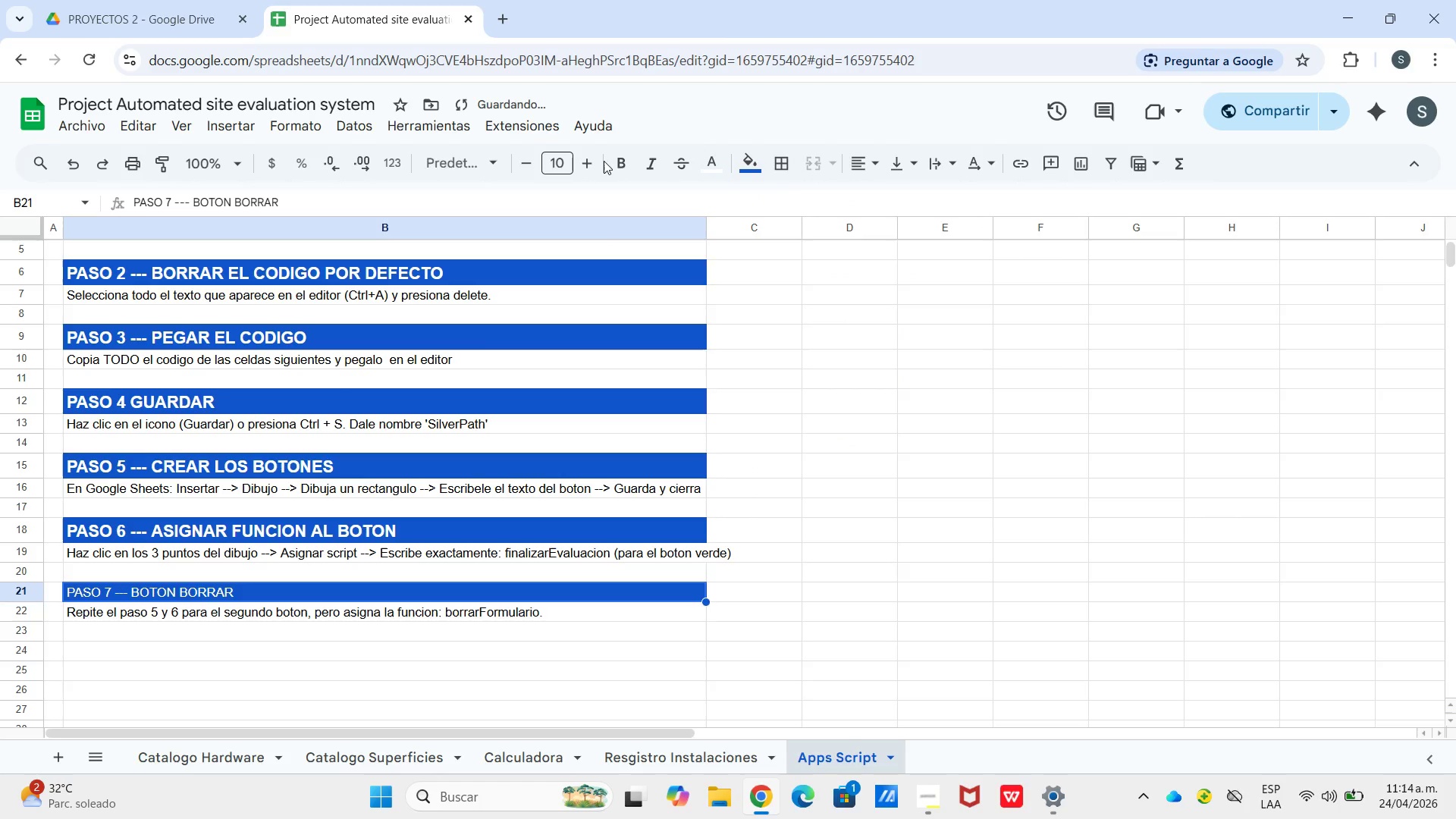 
double_click([580, 164])
 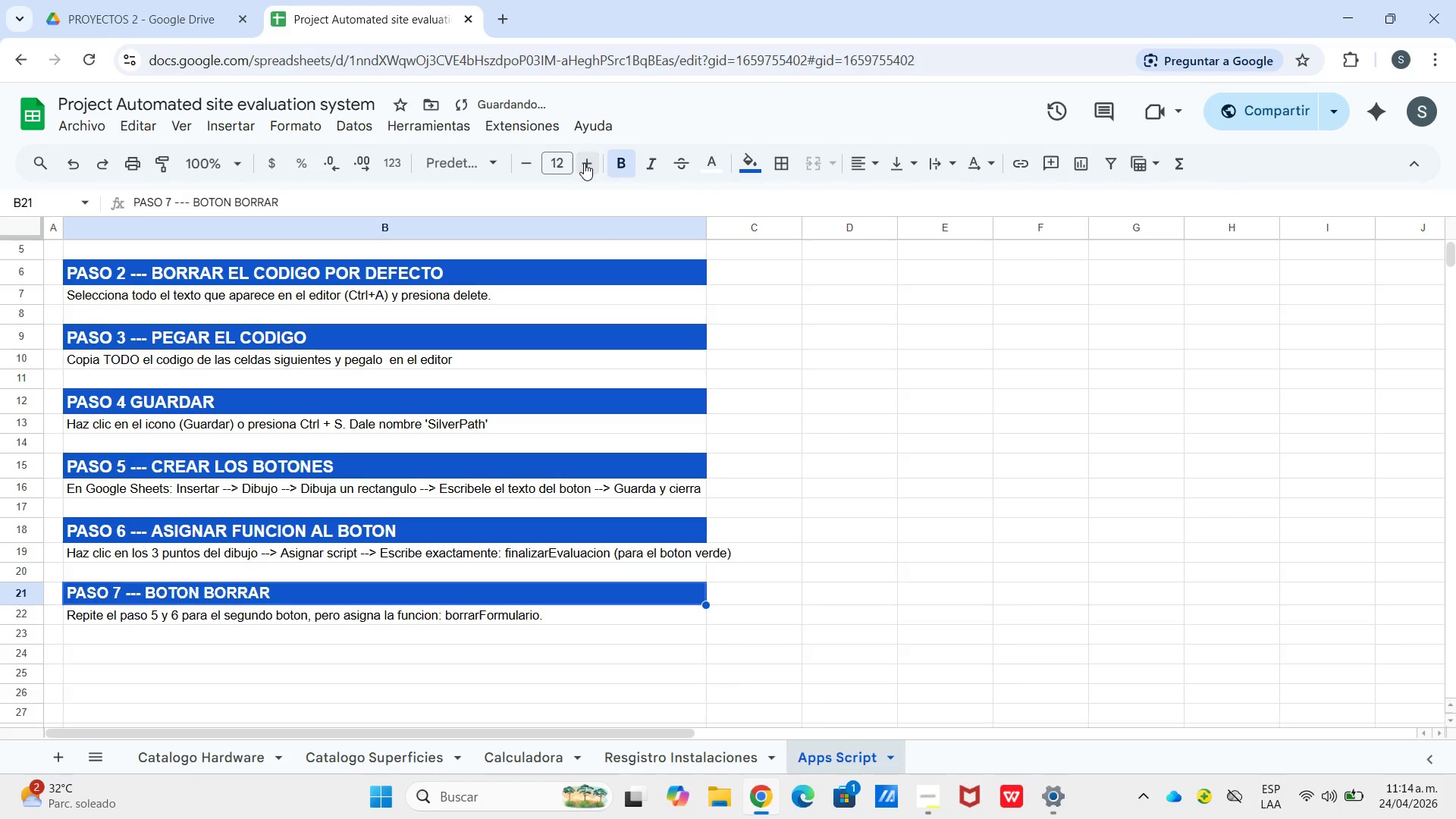 
triple_click([584, 163])
 